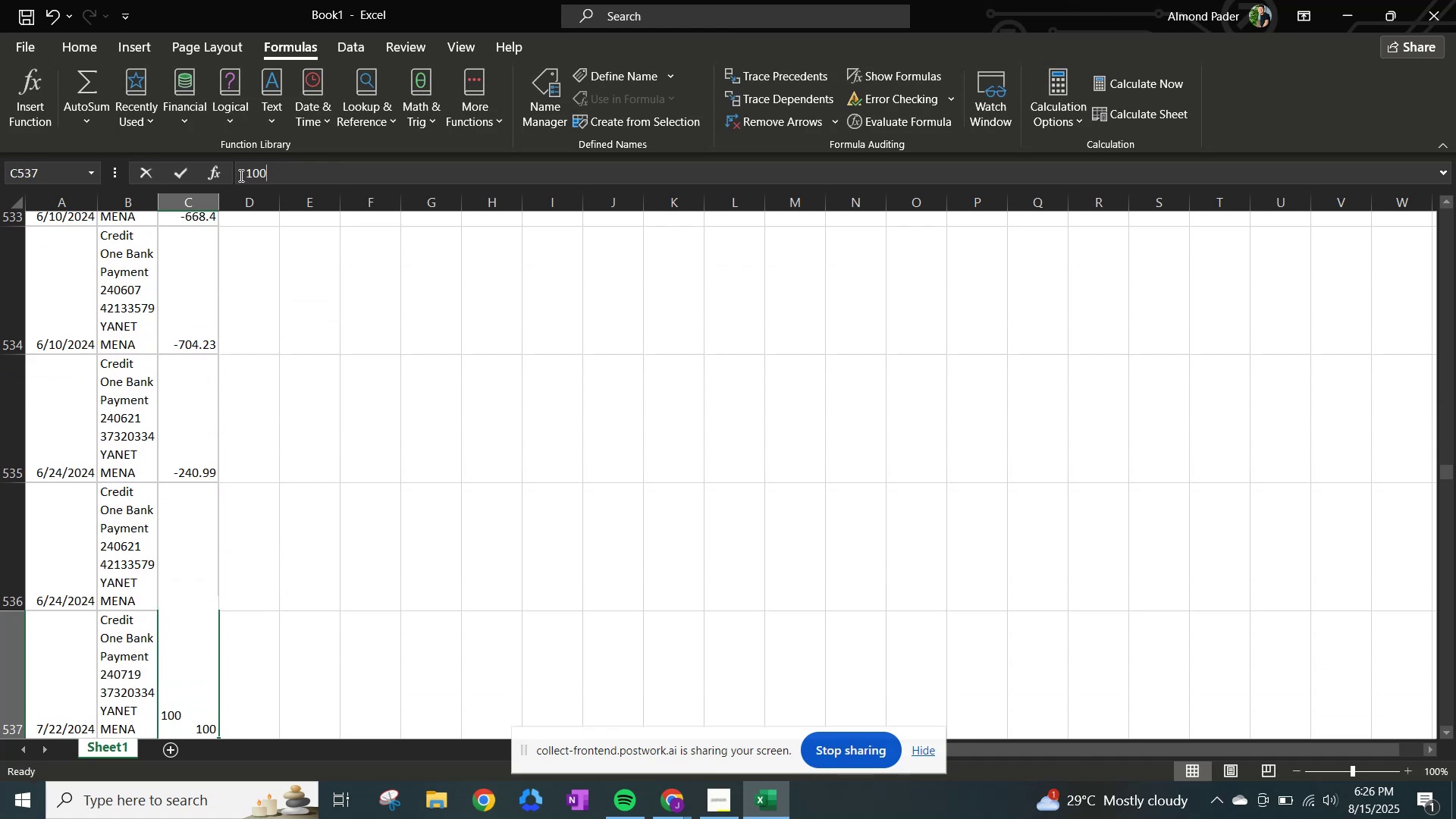 
left_click([240, 175])
 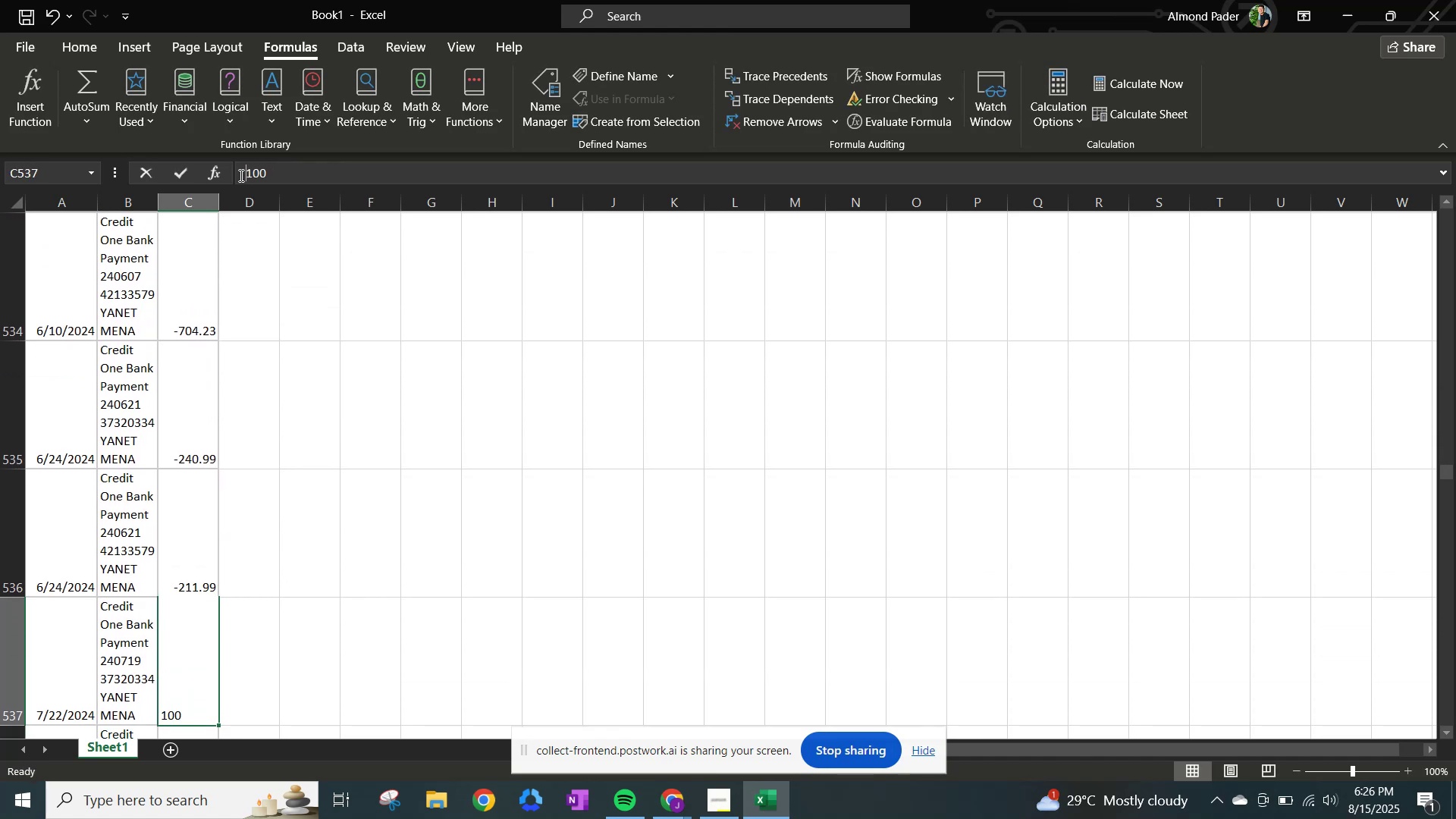 
key(NumpadSubtract)
 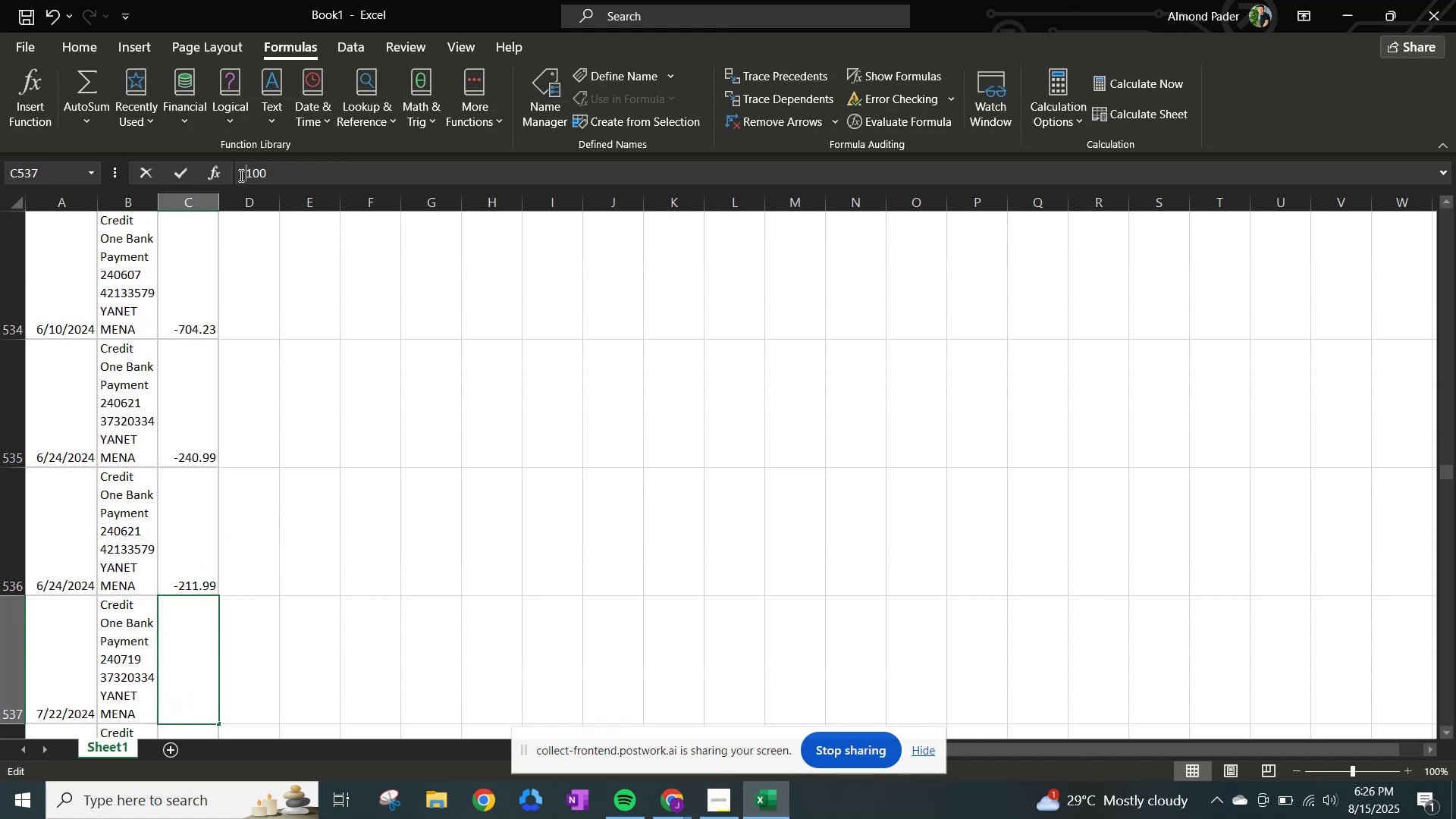 
key(NumpadEnter)
 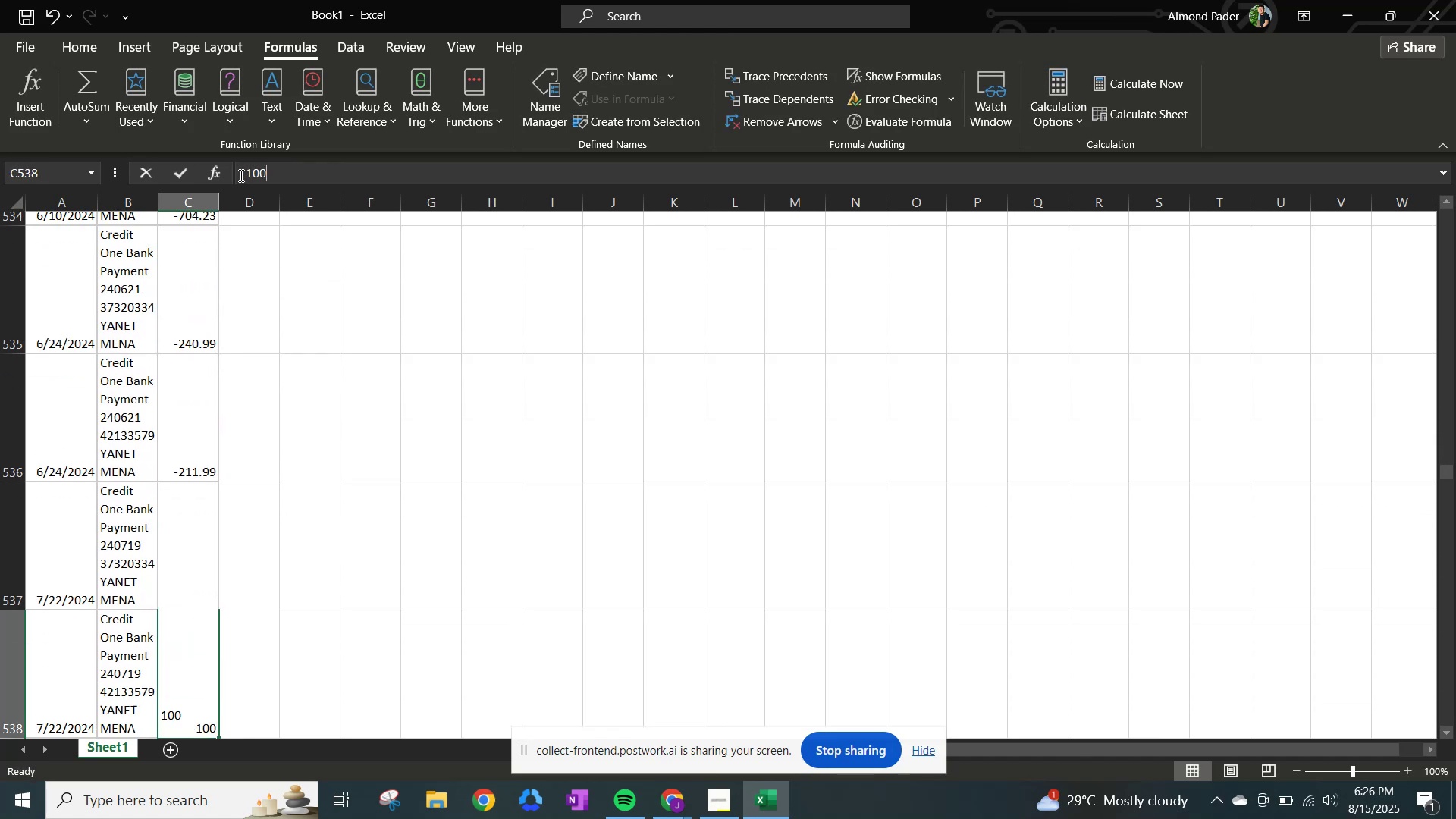 
left_click([240, 175])
 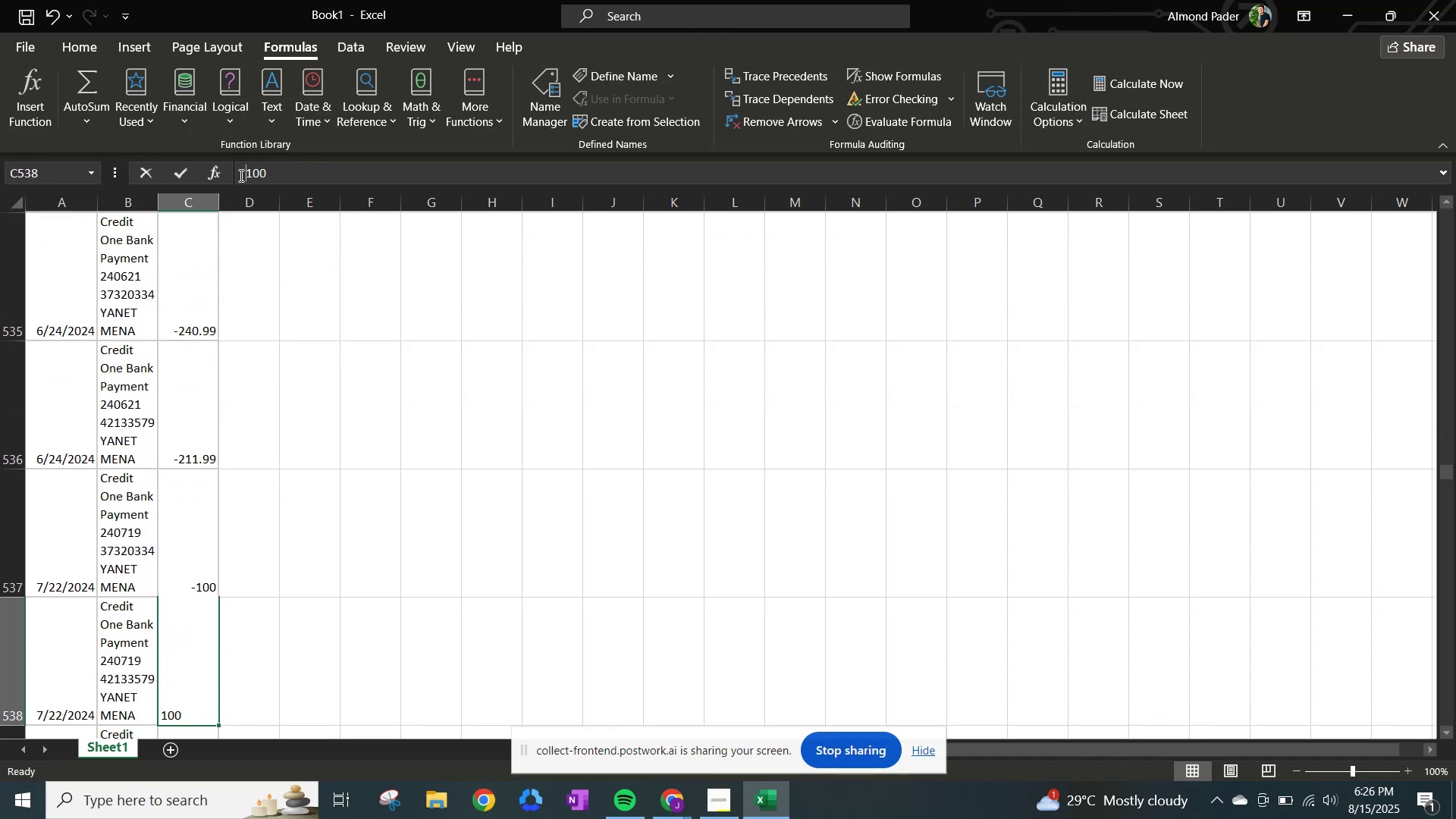 
key(NumpadSubtract)
 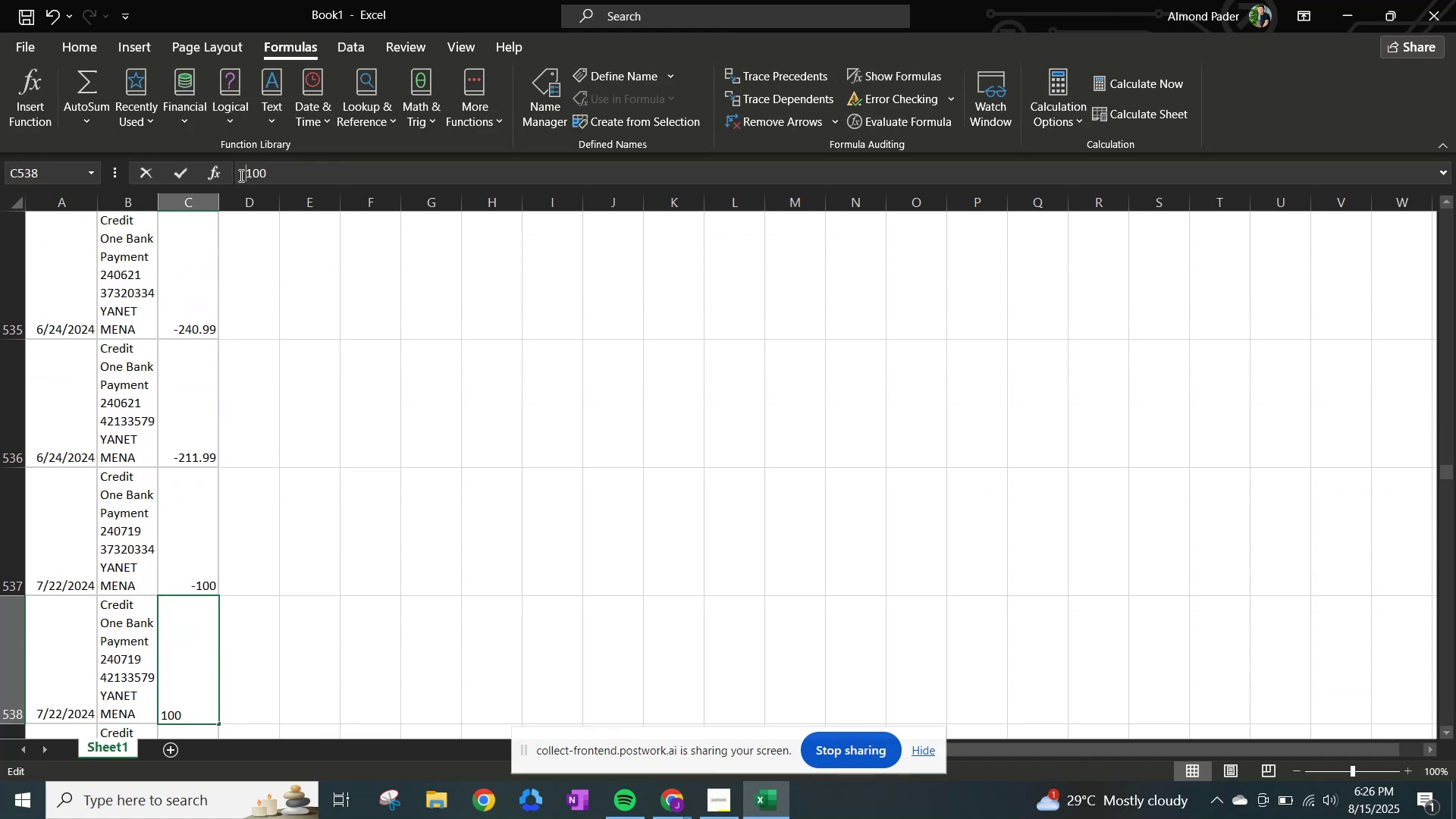 
key(NumpadEnter)
 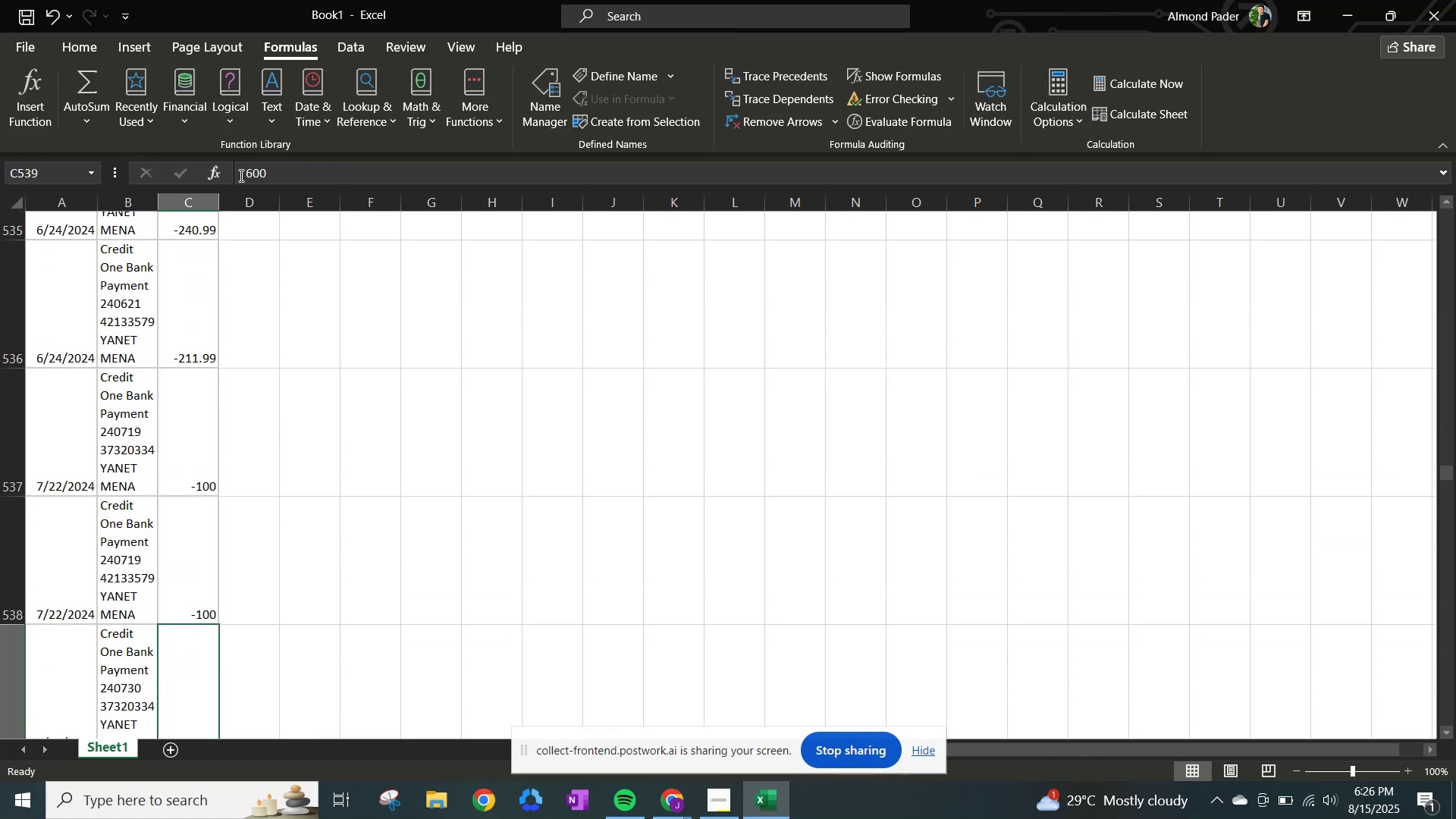 
left_click([240, 175])
 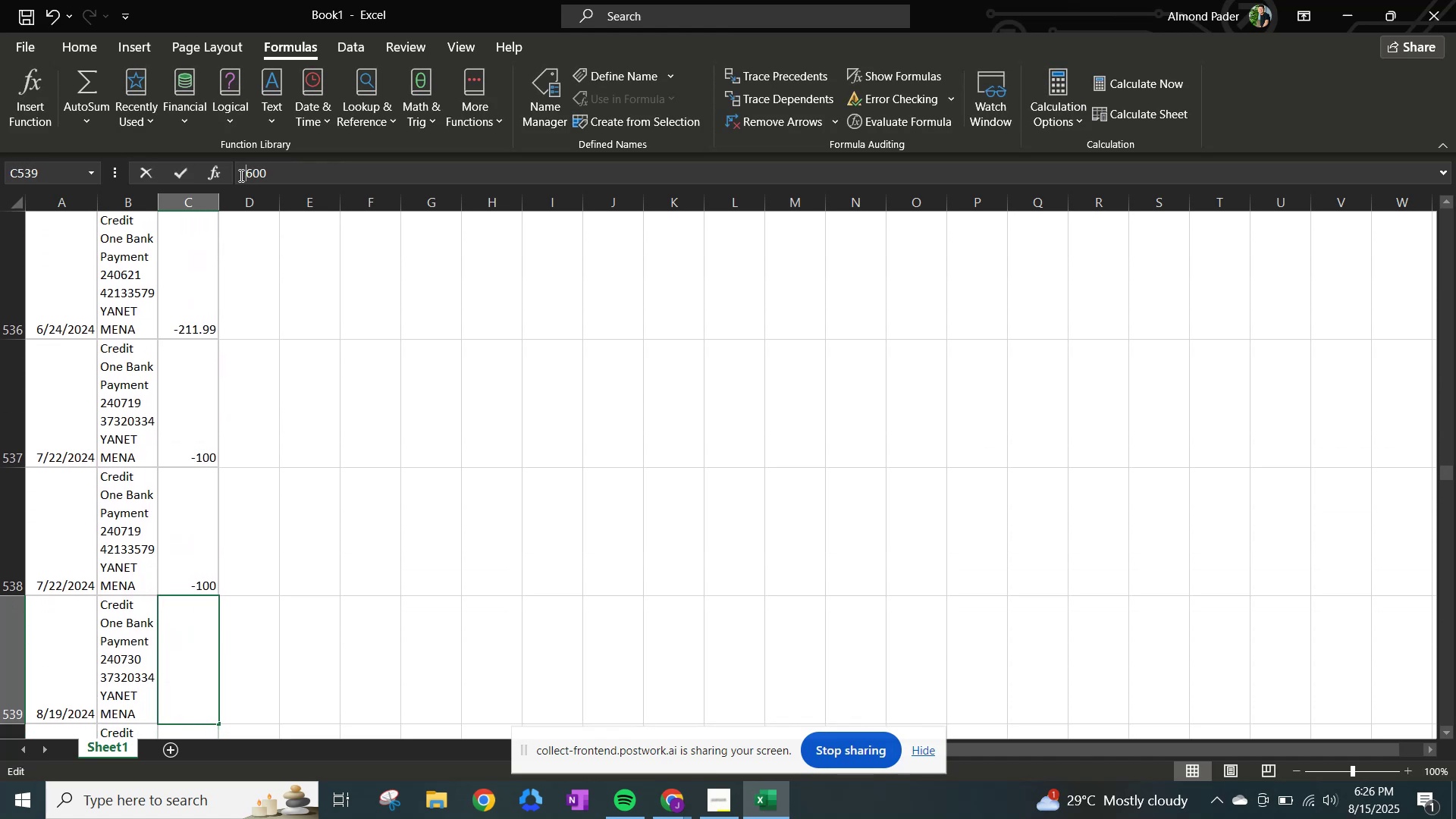 
key(NumpadSubtract)
 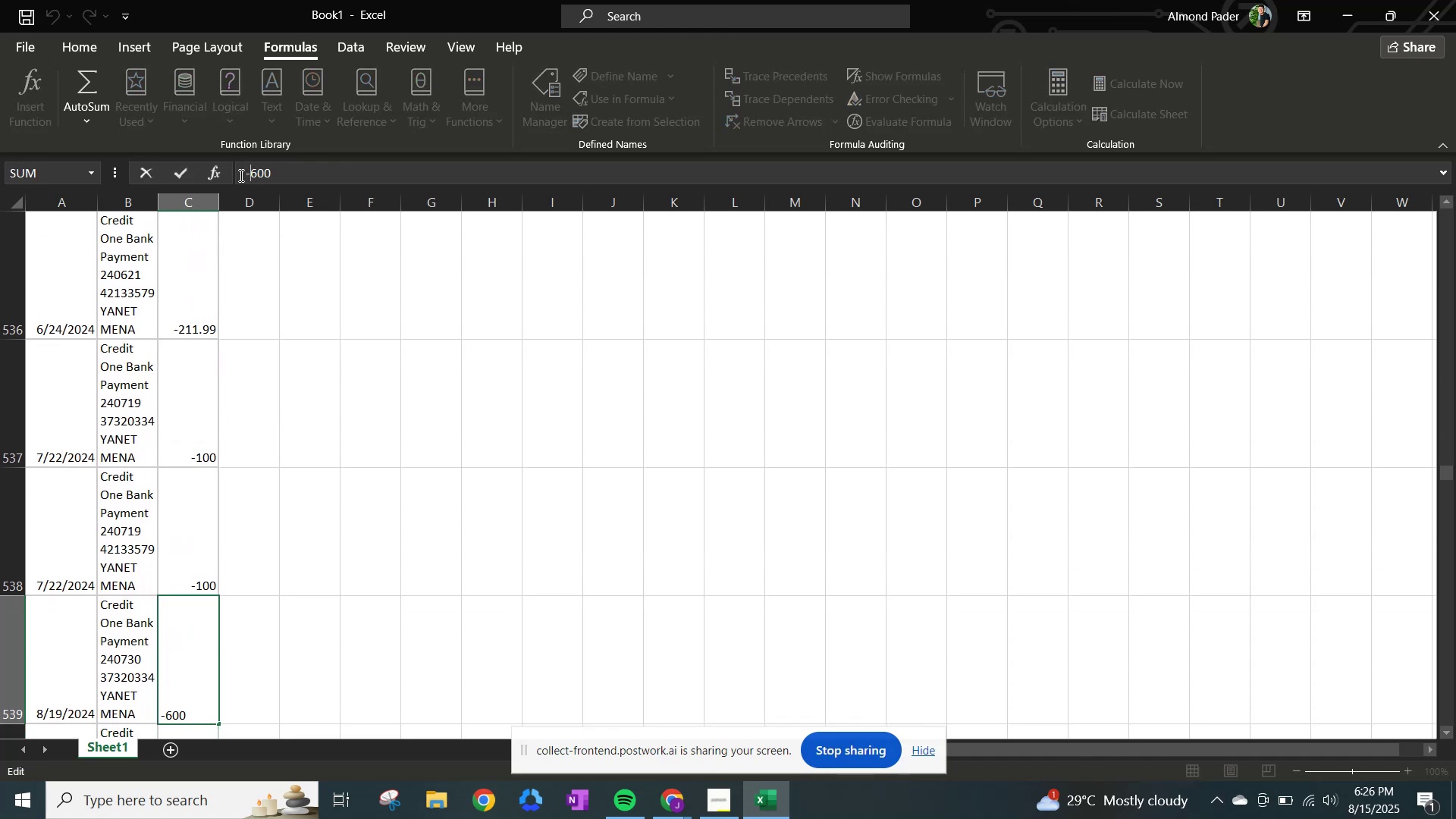 
key(NumpadEnter)
 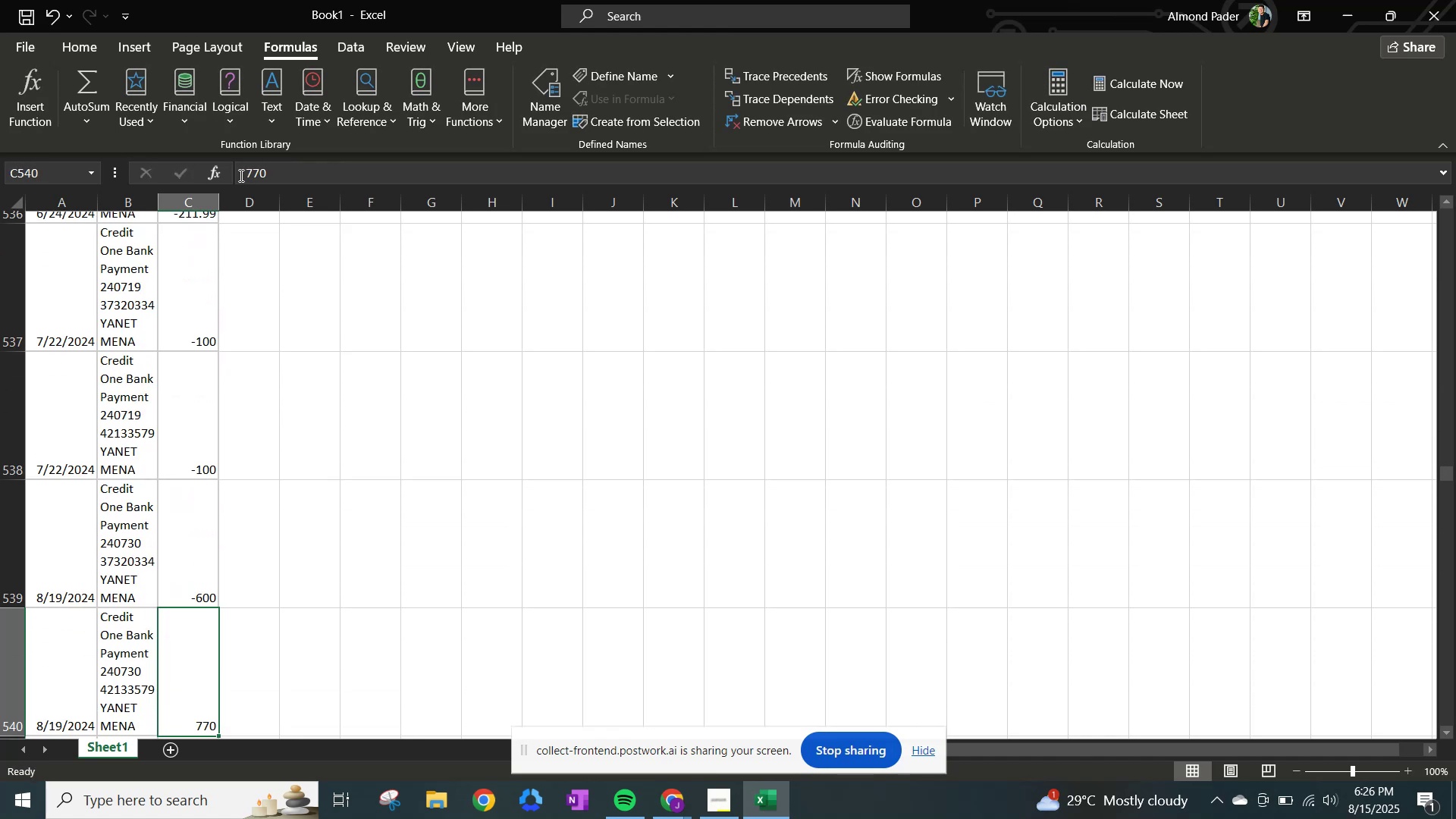 
left_click([240, 175])
 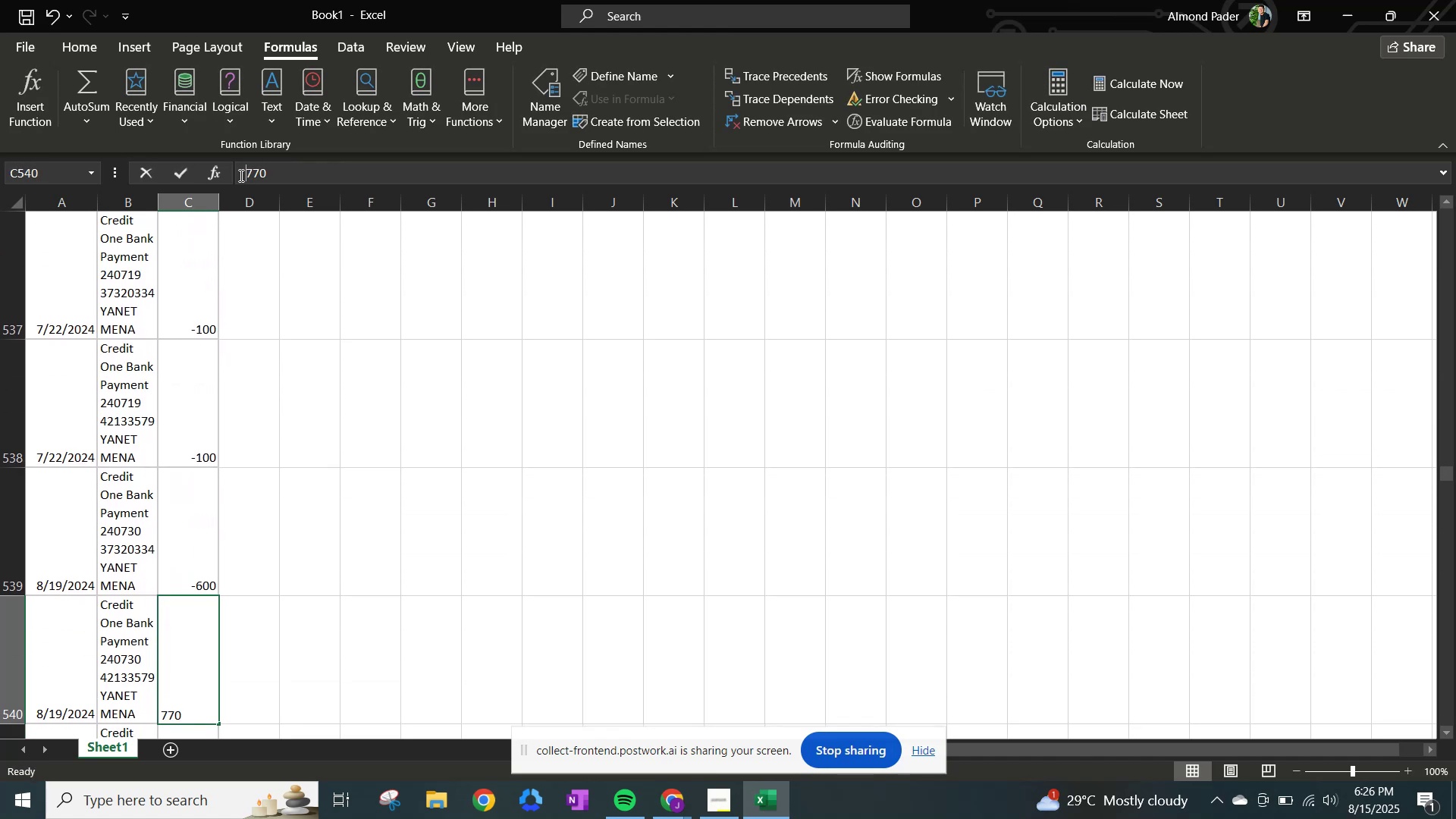 
hold_key(key=NumpadSubtract, duration=0.31)
 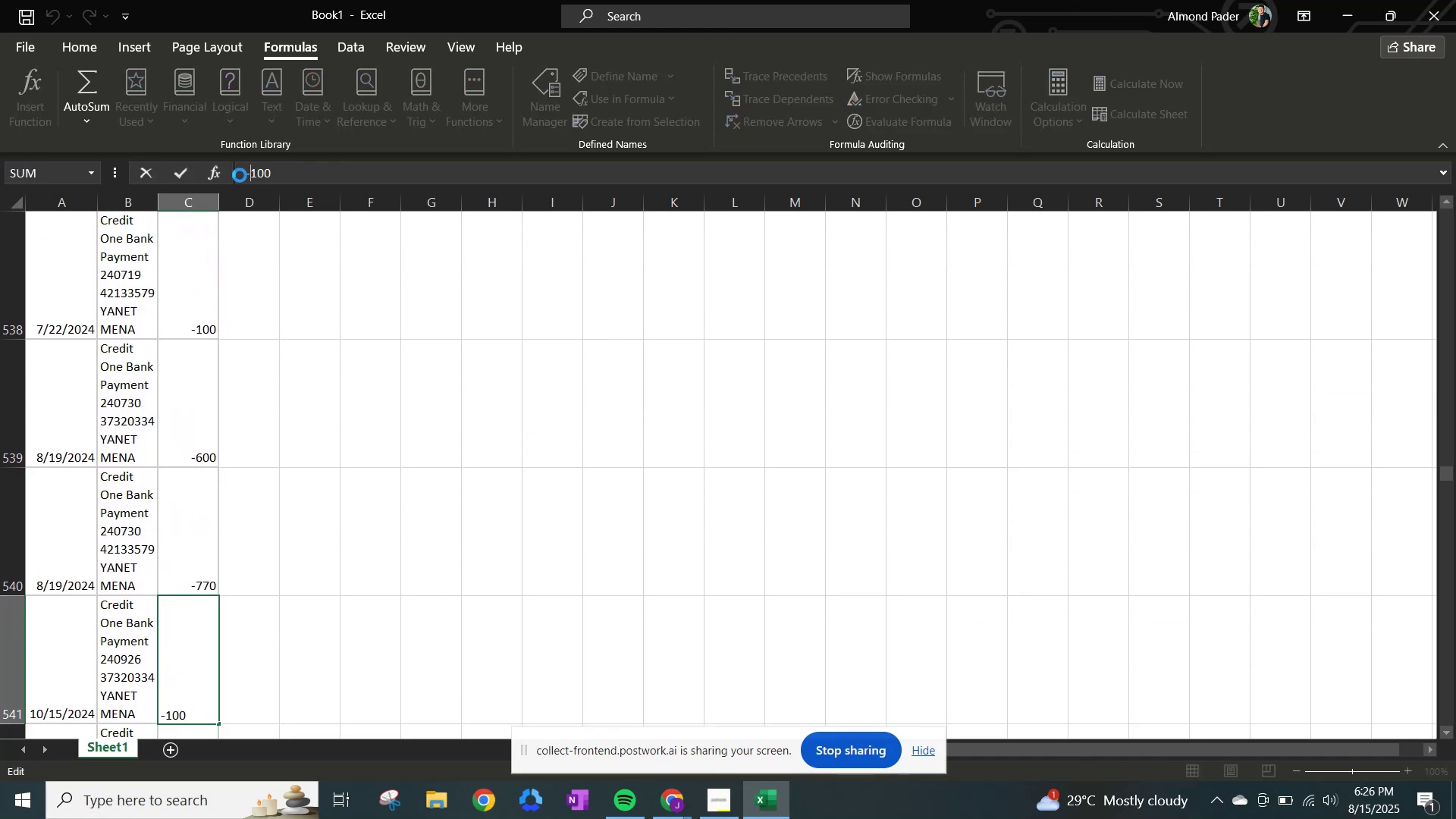 
key(NumpadEnter)
 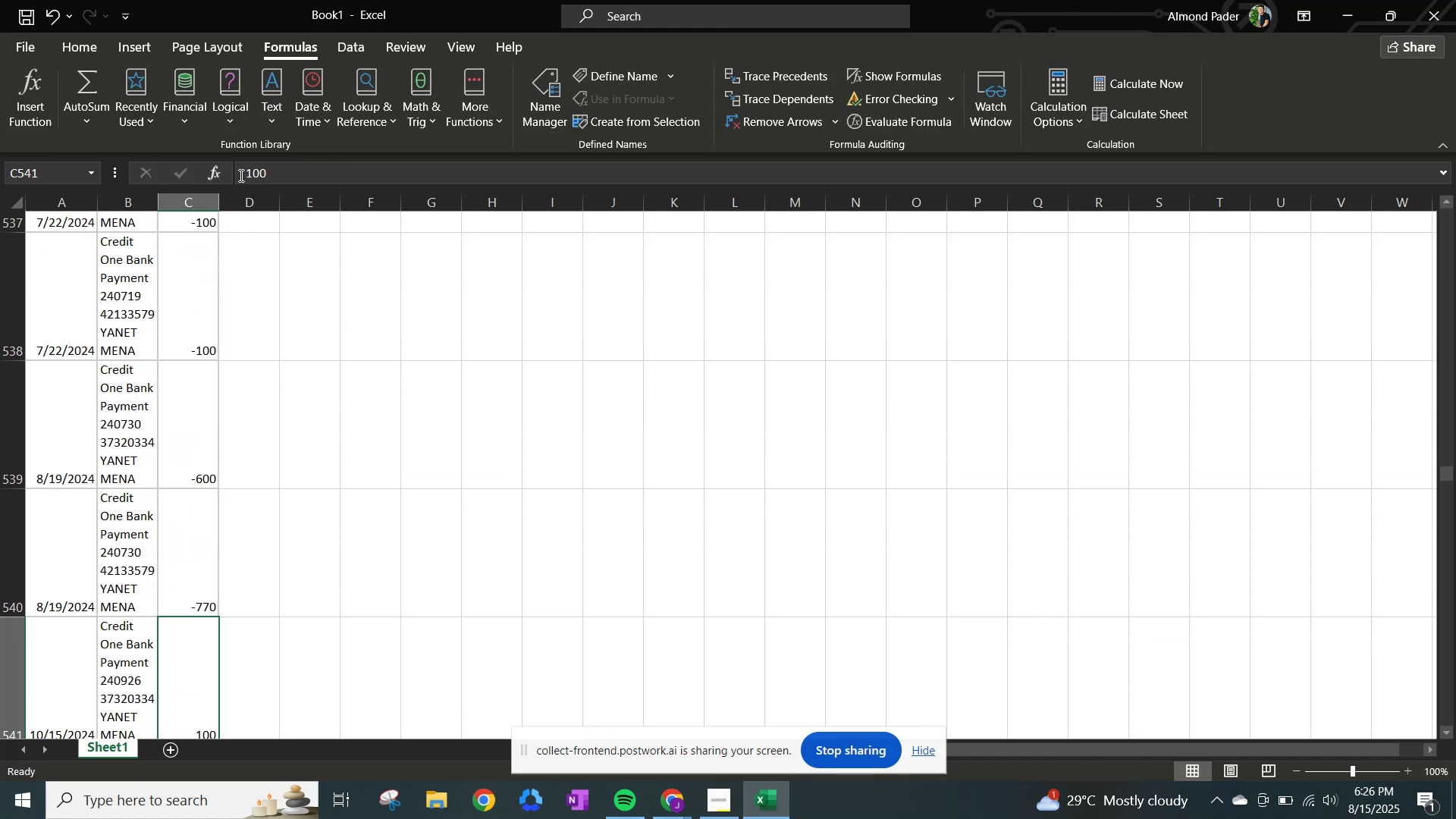 
left_click([240, 175])
 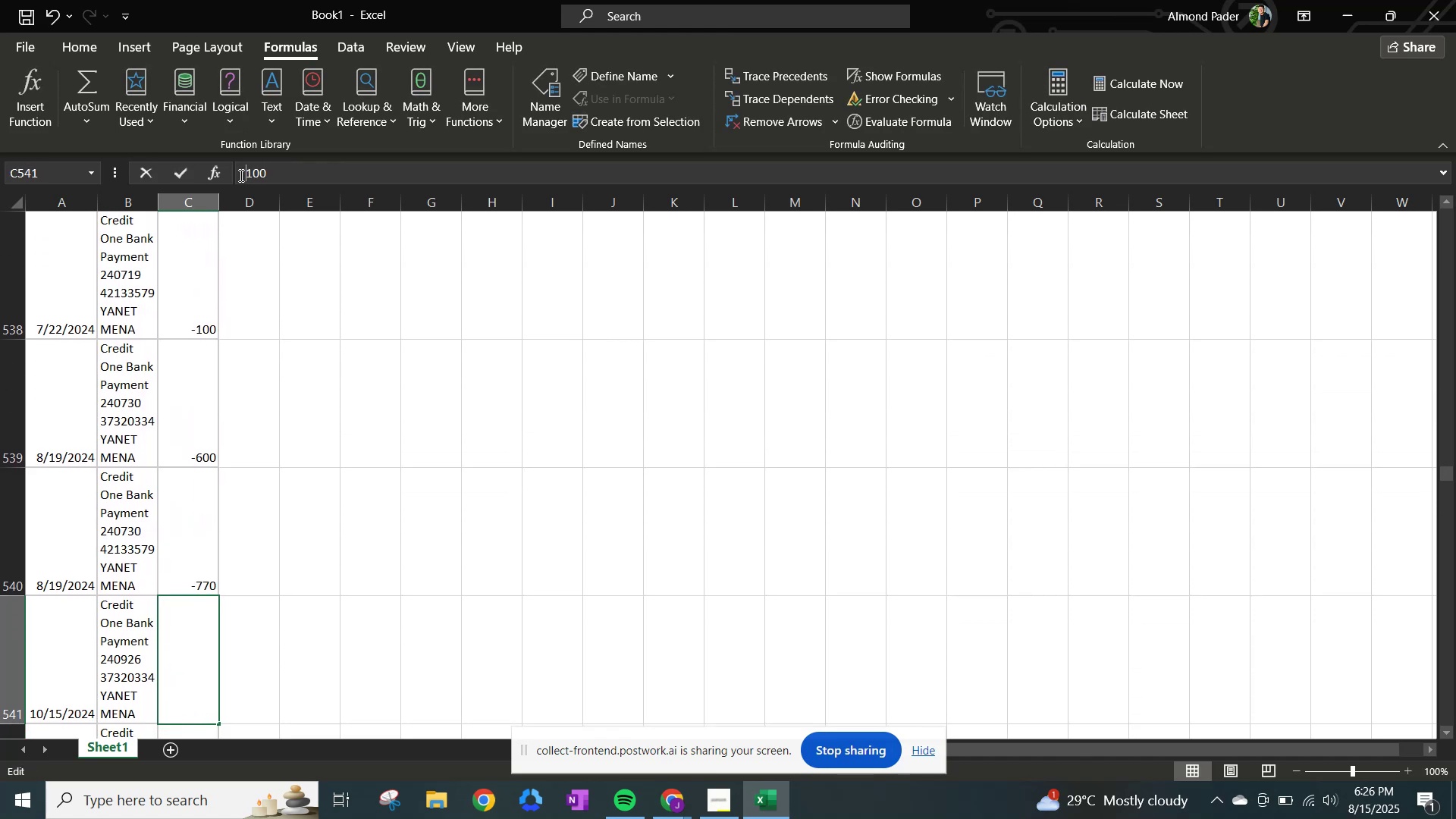 
key(NumpadSubtract)
 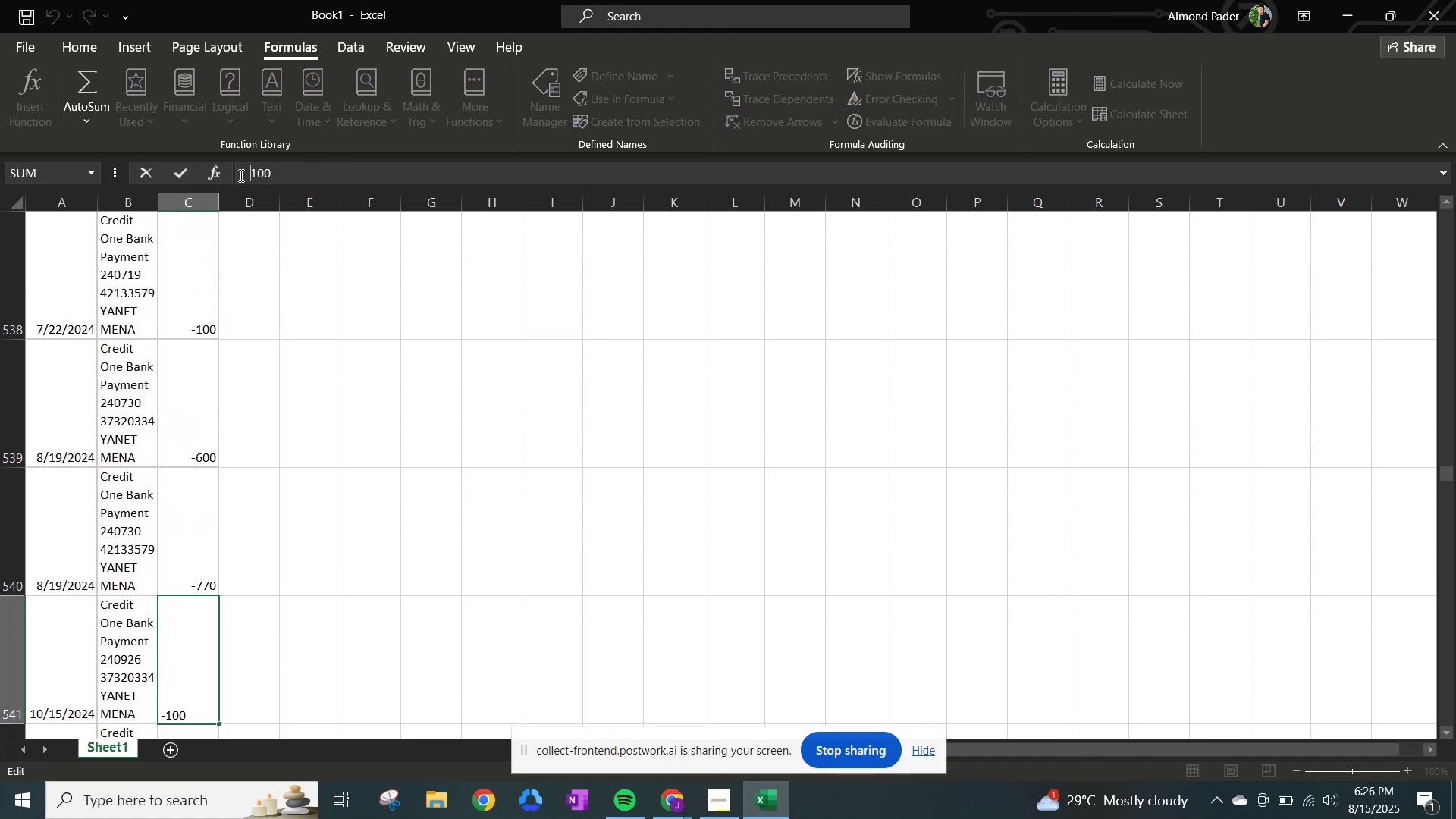 
key(NumpadEnter)
 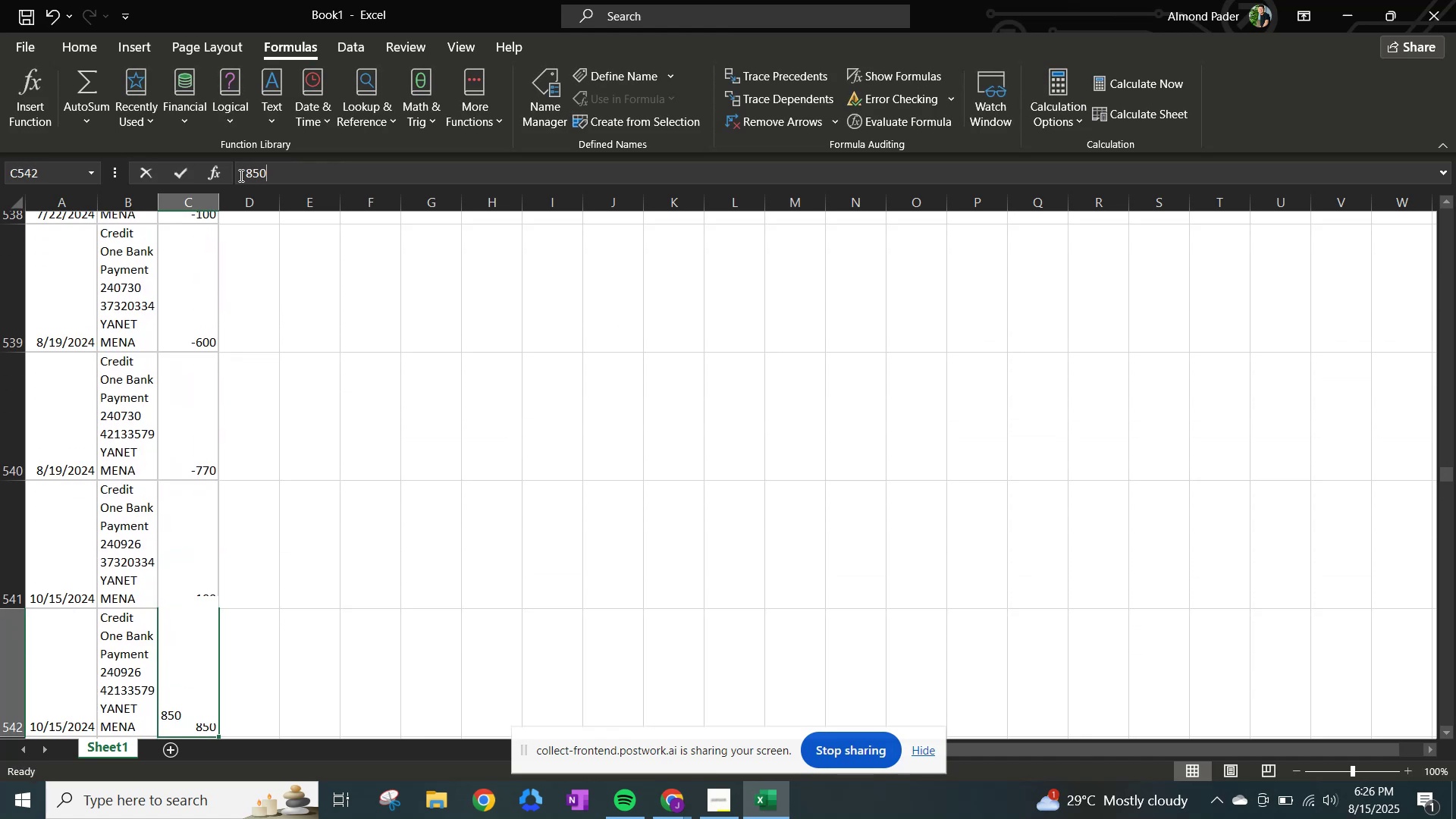 
left_click([240, 175])
 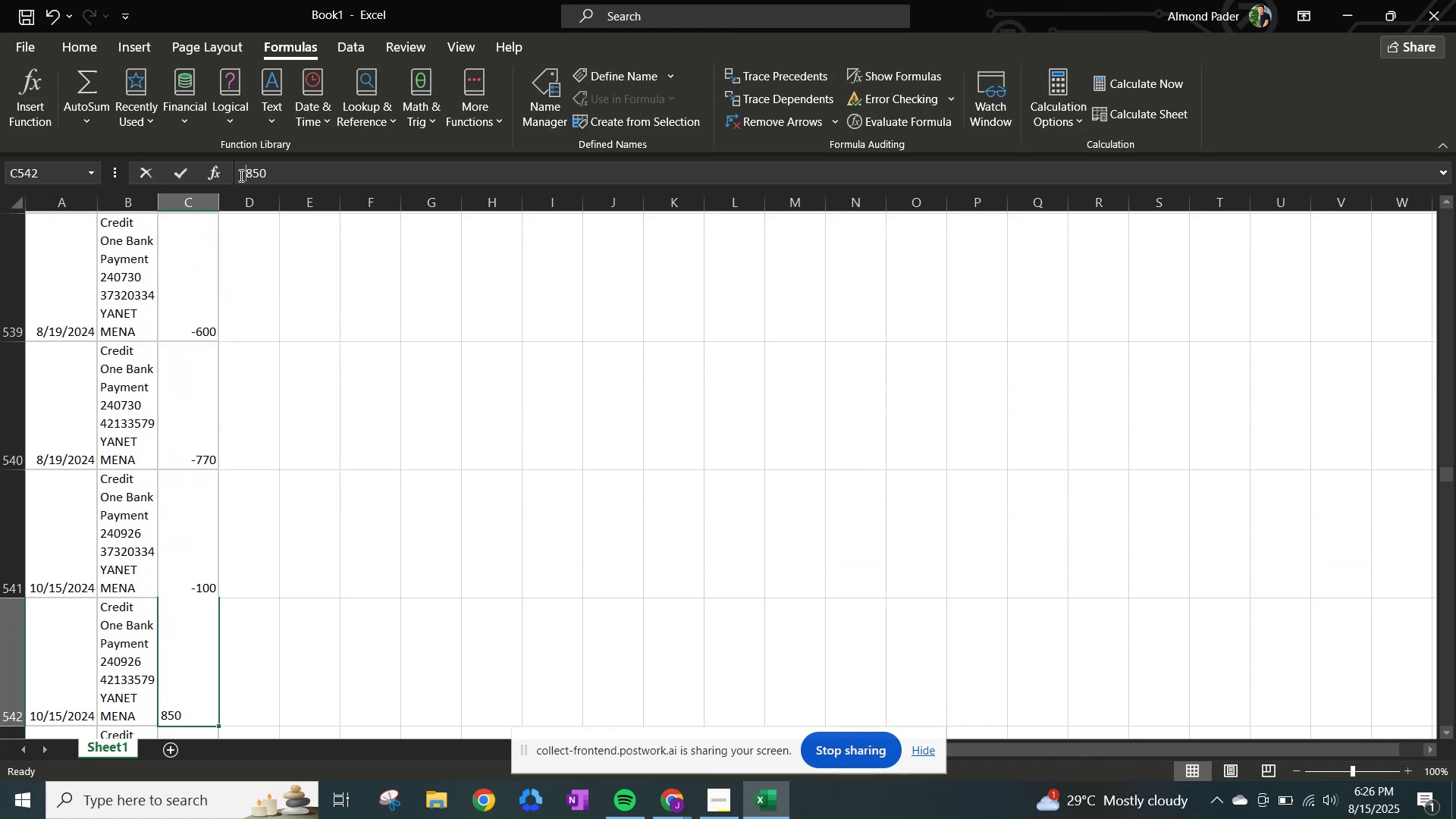 
key(NumpadSubtract)
 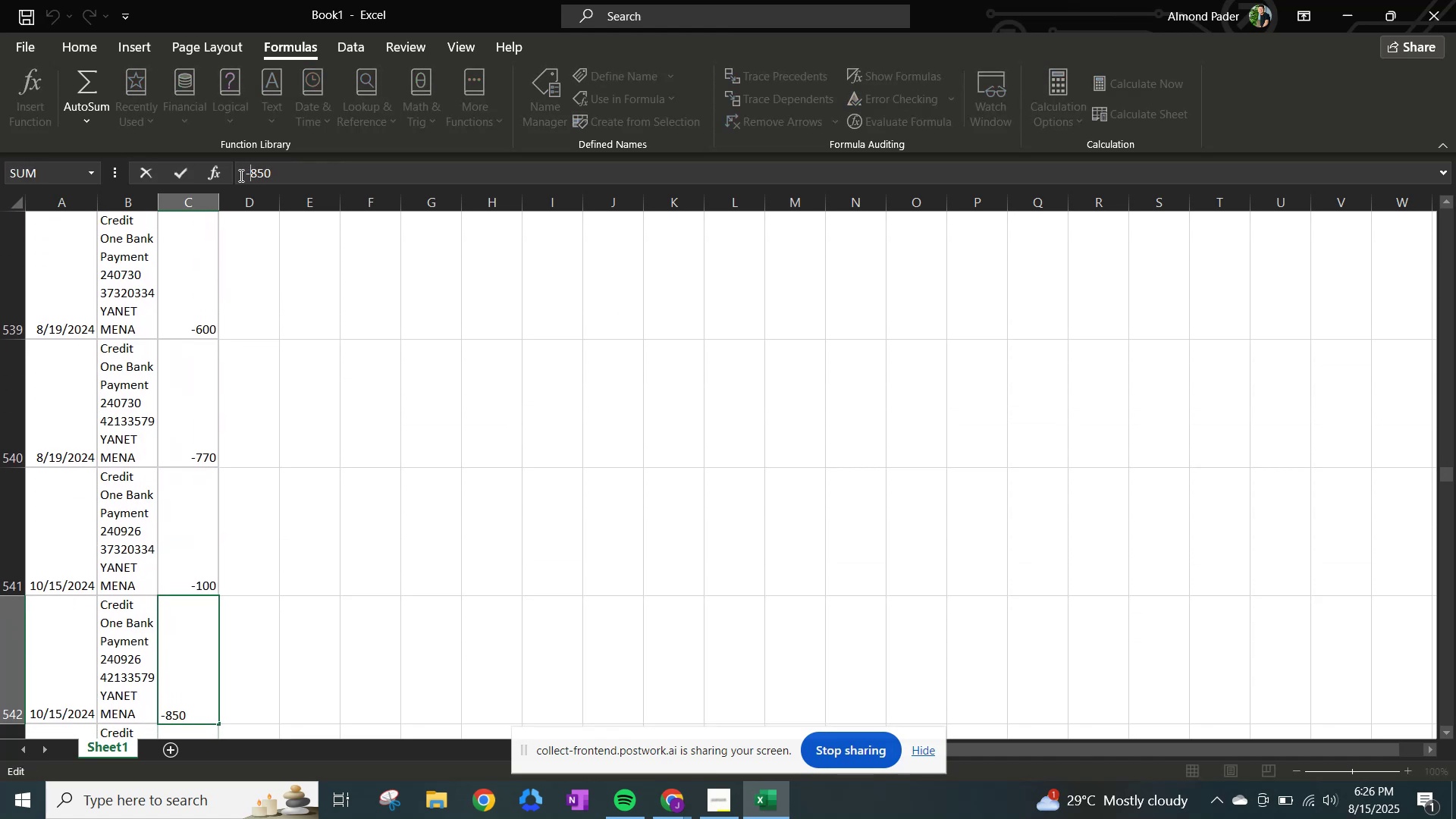 
key(NumpadEnter)
 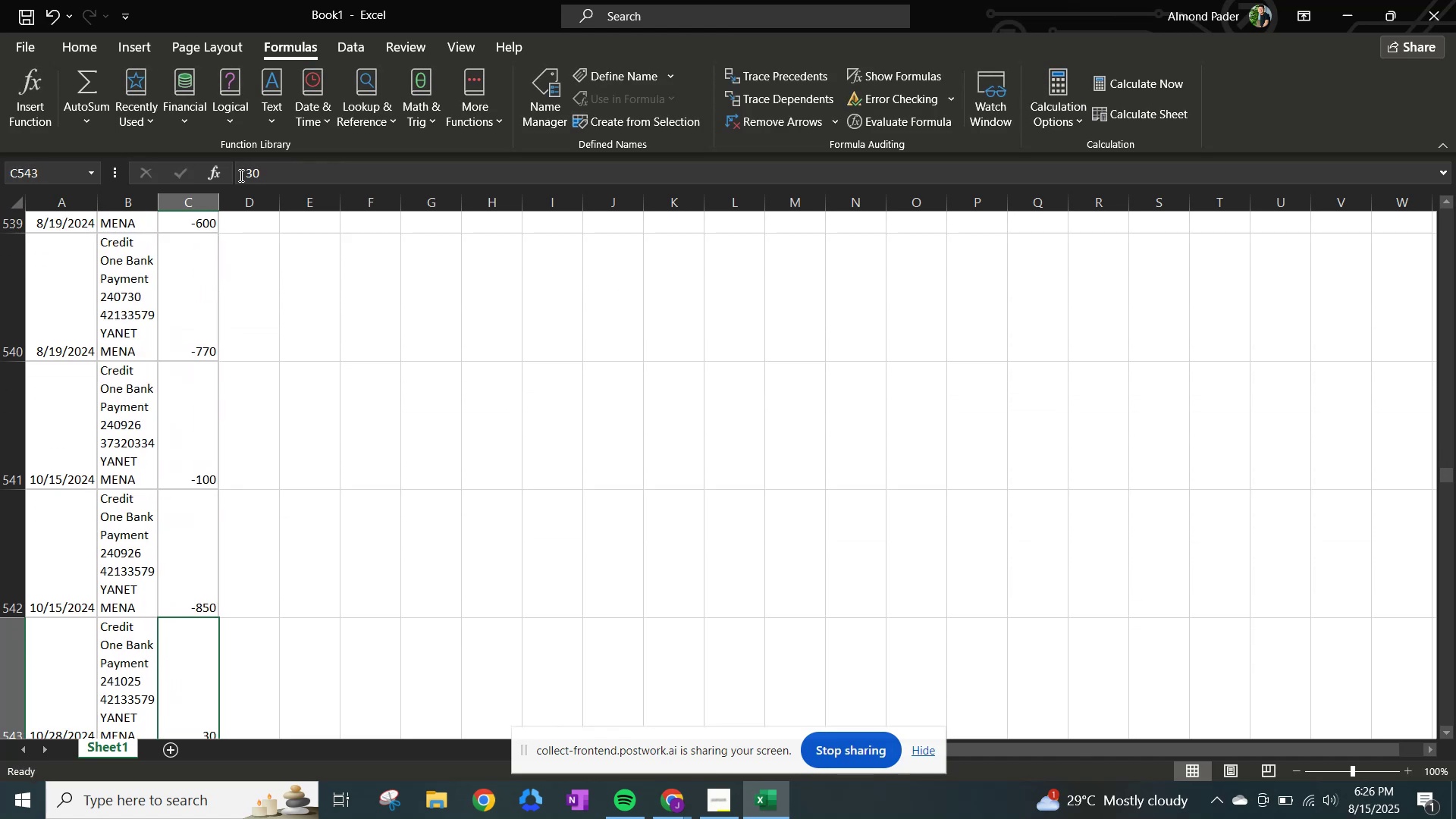 
left_click([240, 175])
 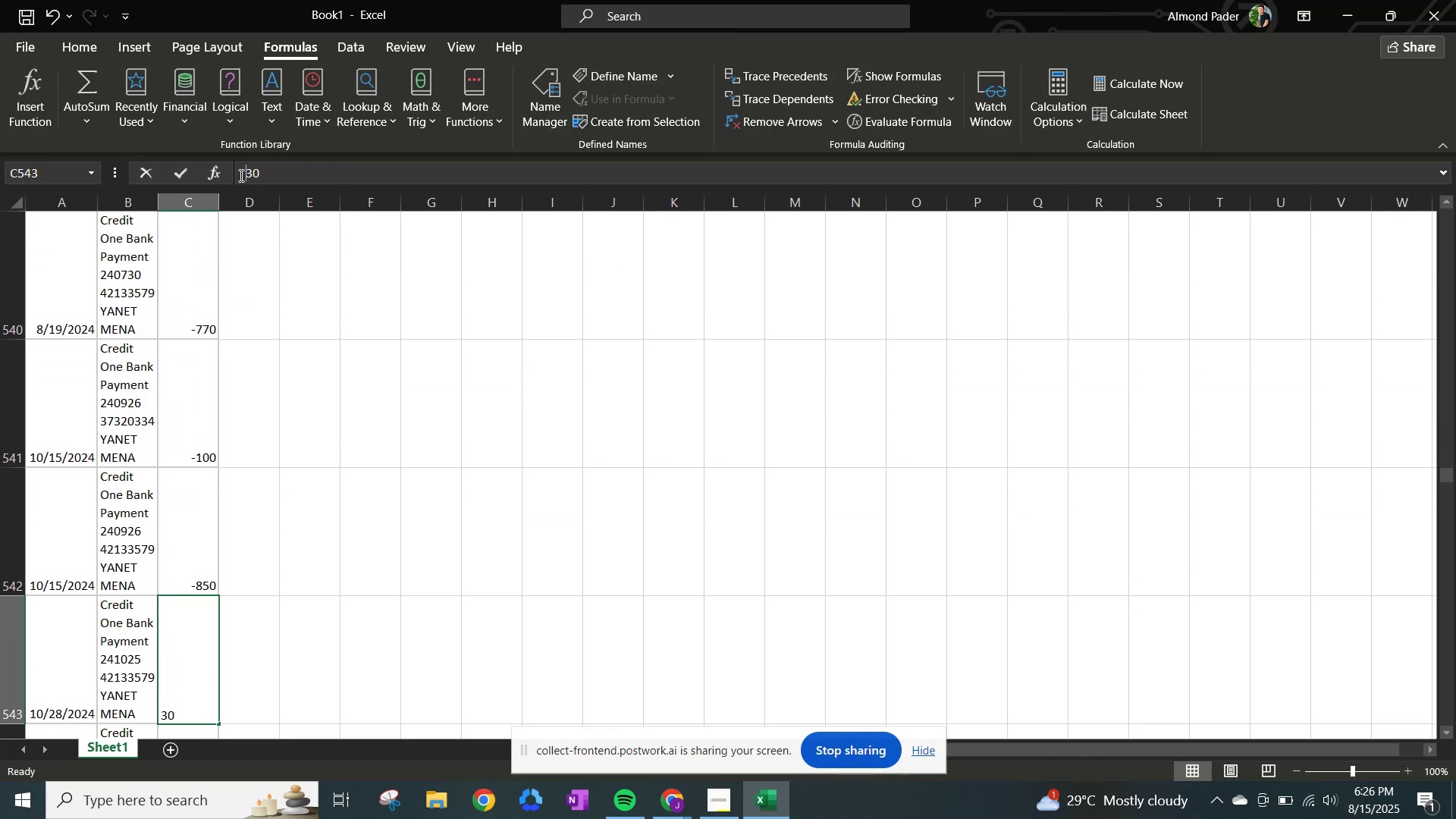 
key(NumpadSubtract)
 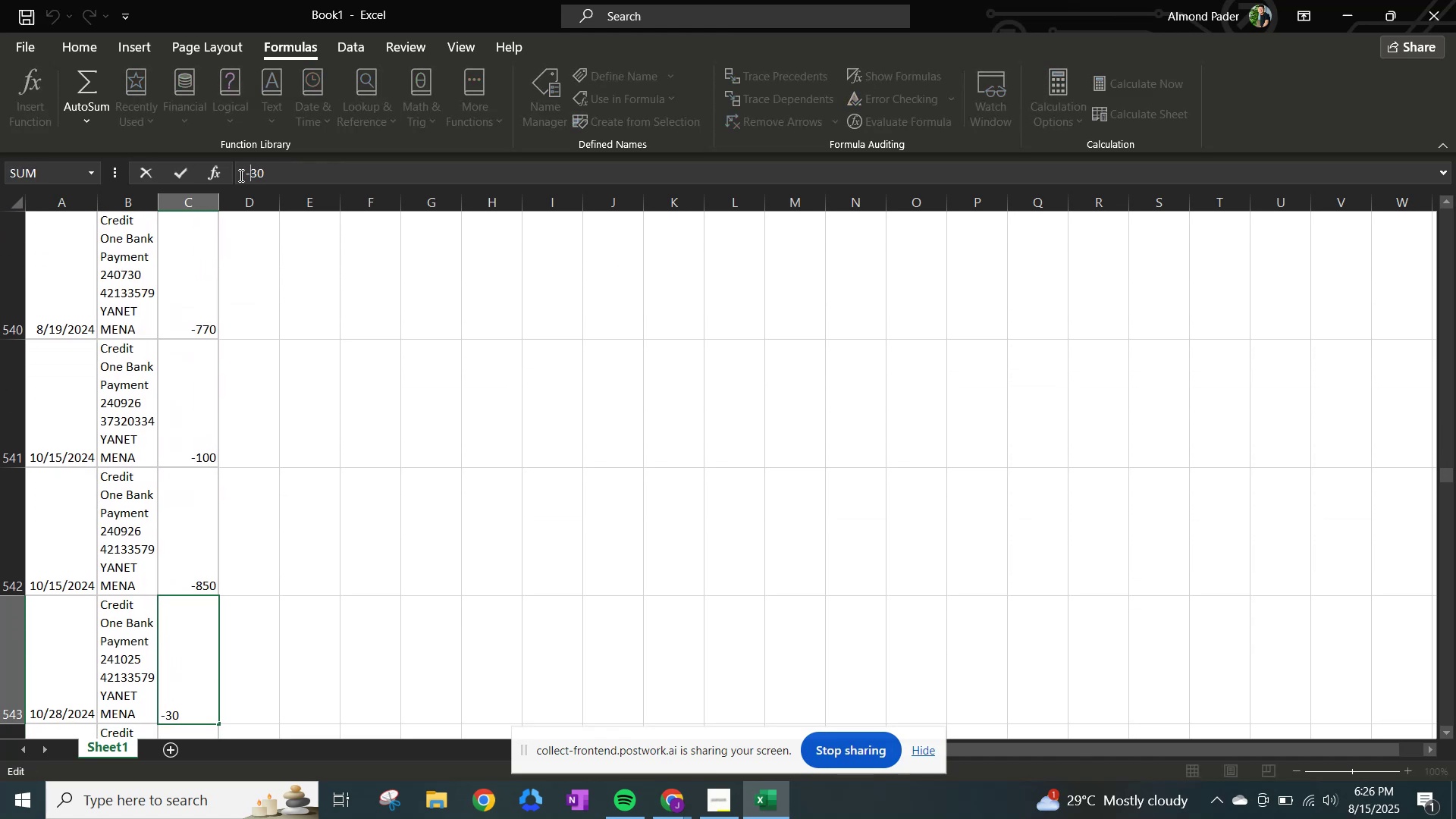 
key(NumpadEnter)
 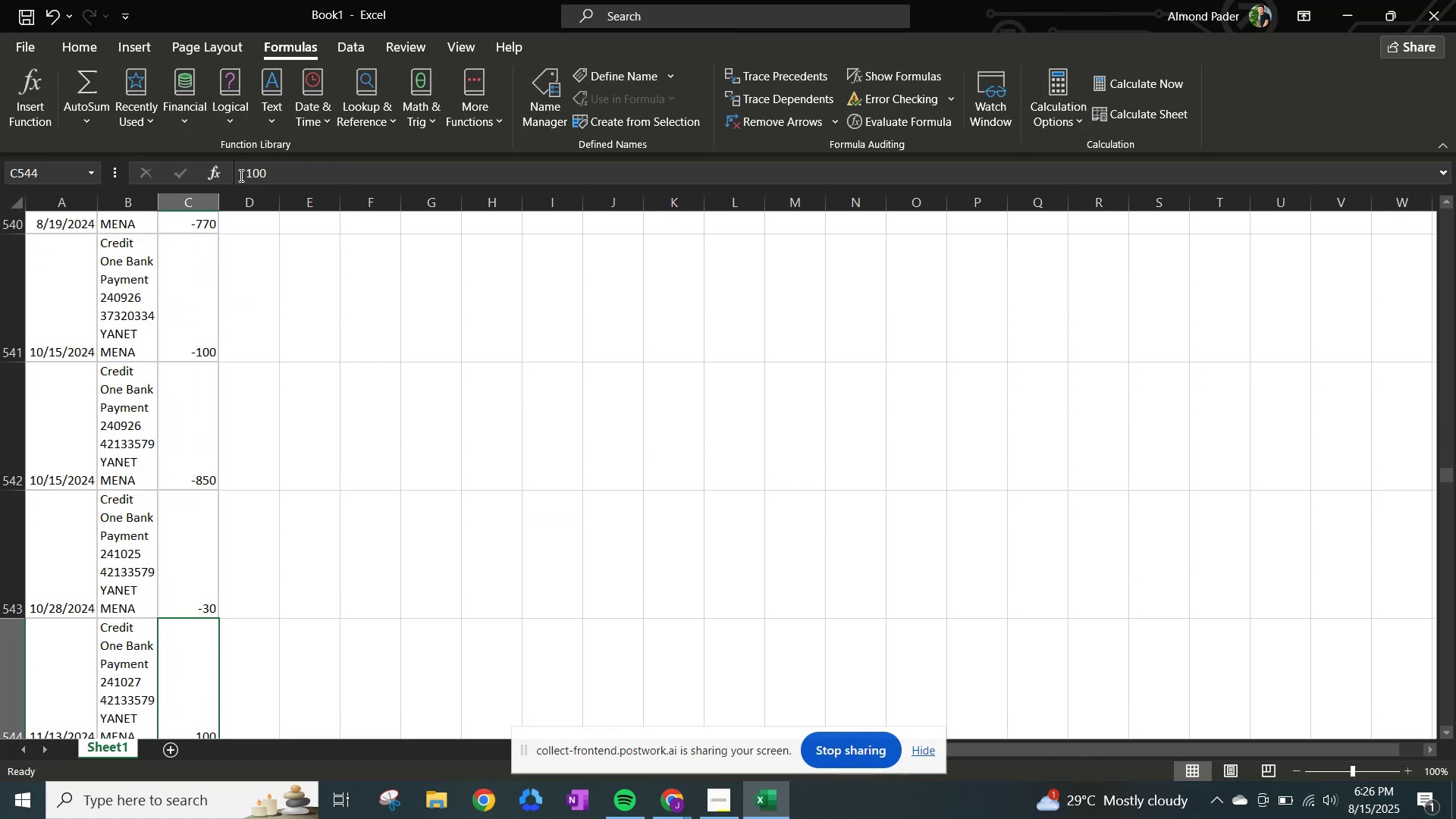 
left_click([240, 175])
 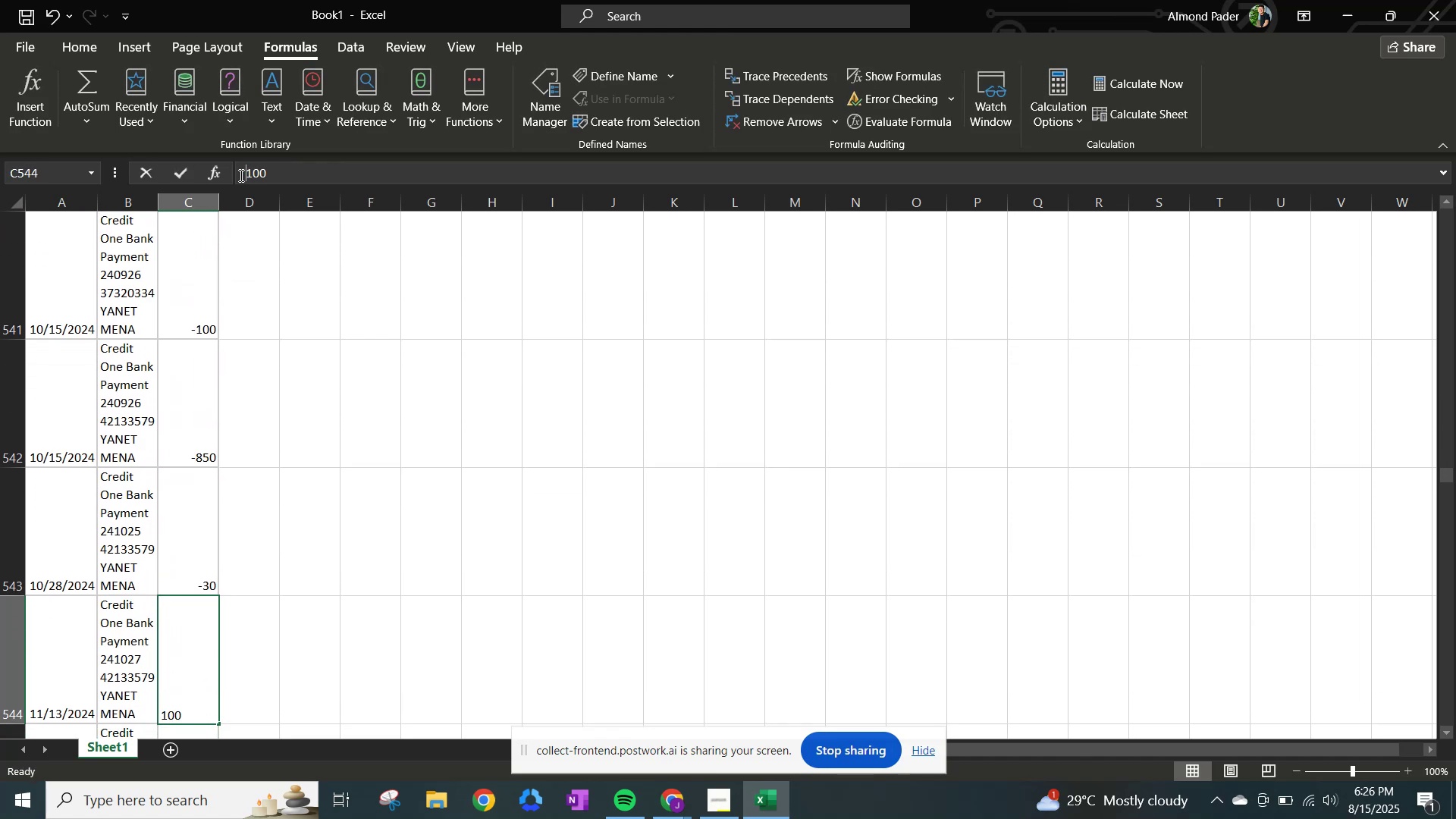 
key(NumpadSubtract)
 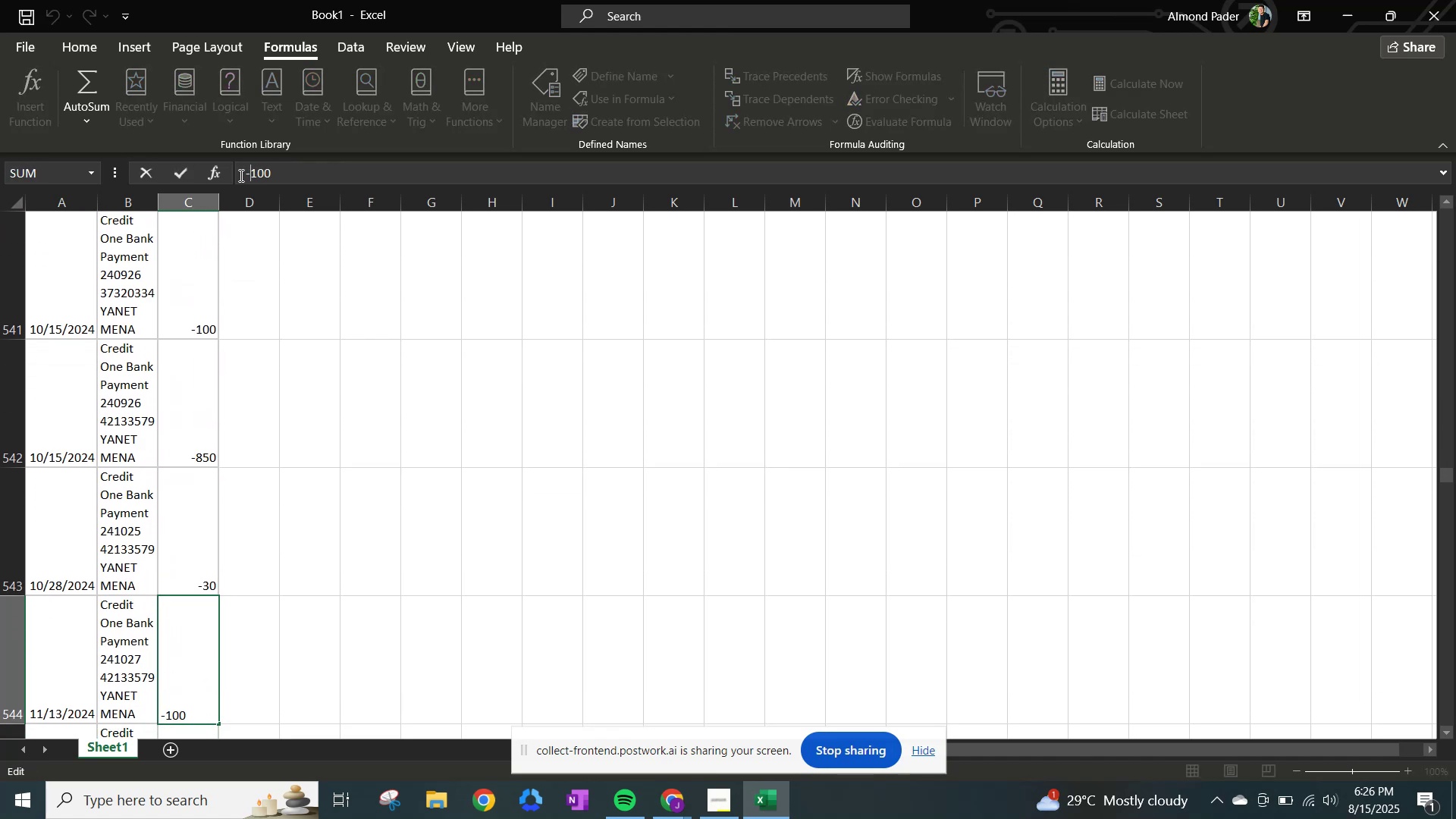 
key(NumpadEnter)
 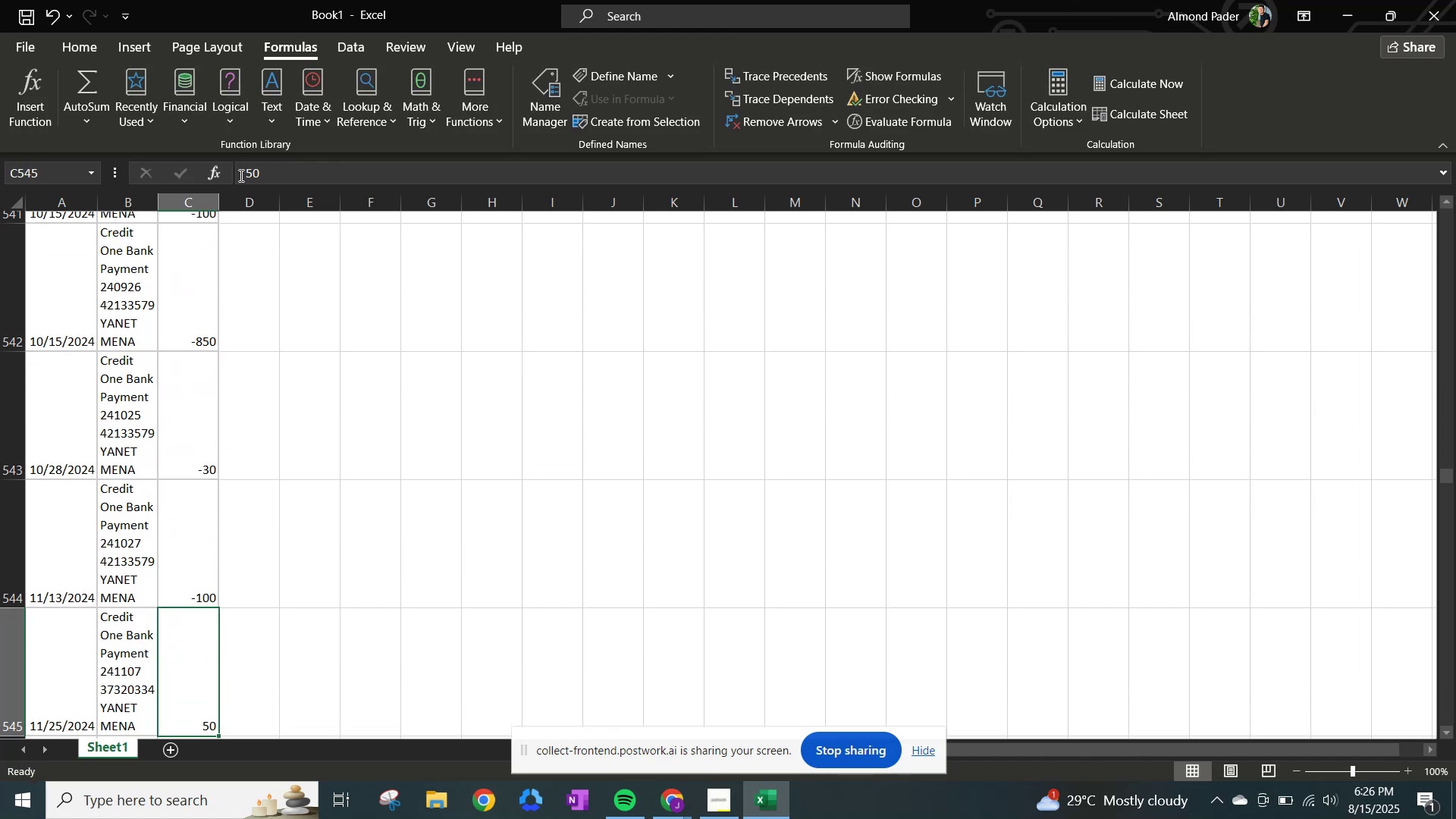 
left_click([240, 175])
 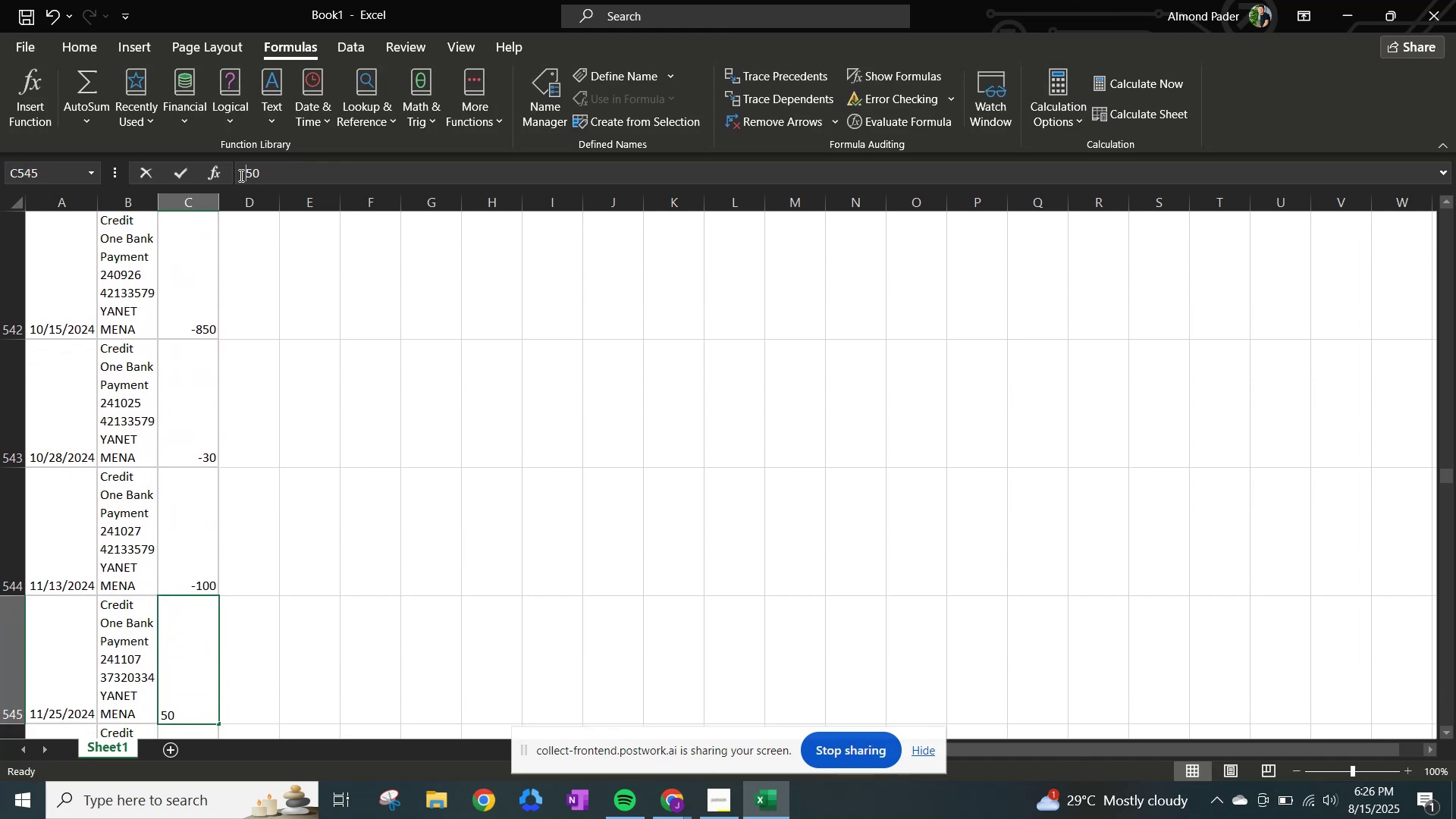 
key(NumpadSubtract)
 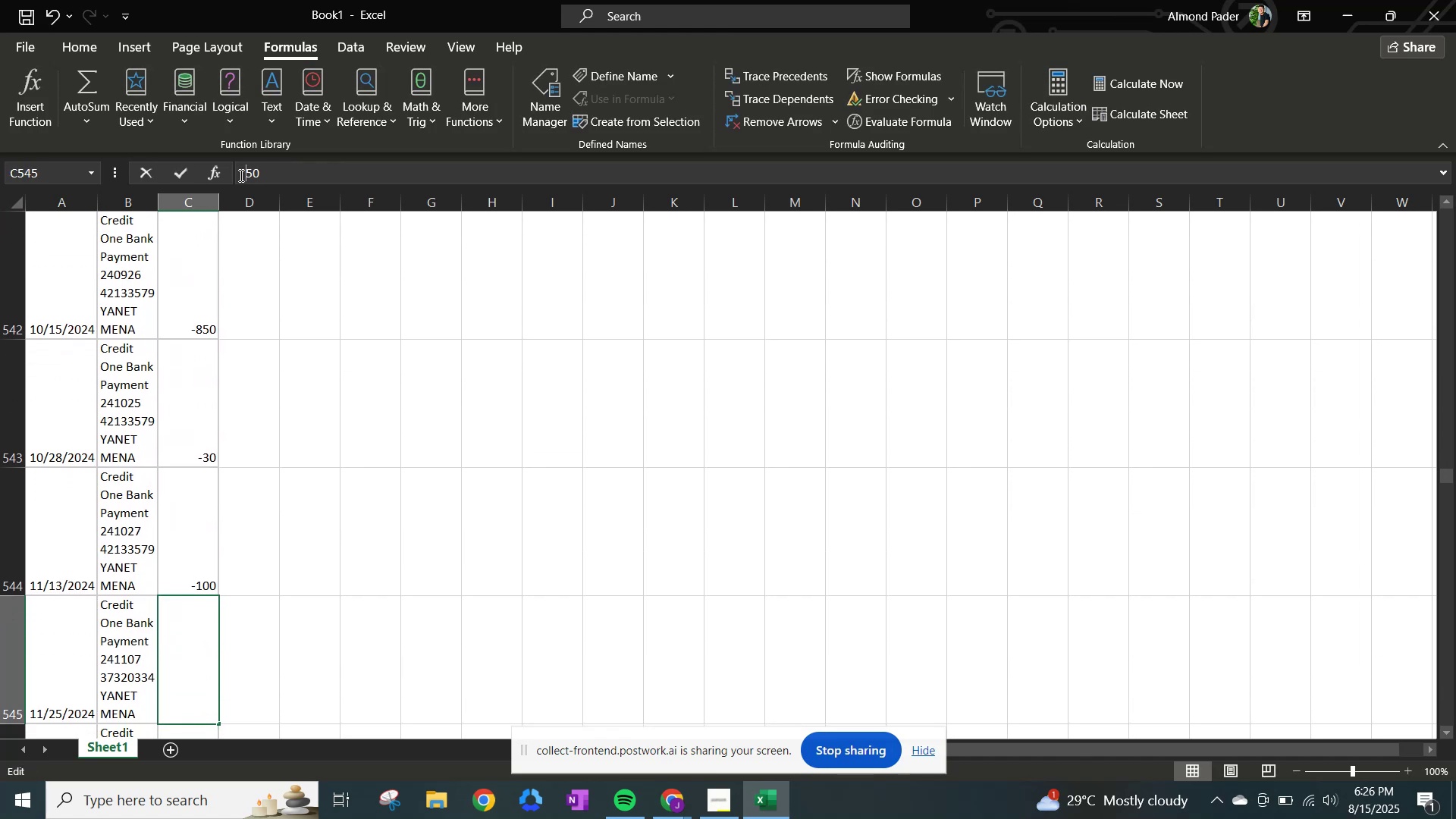 
key(NumpadEnter)
 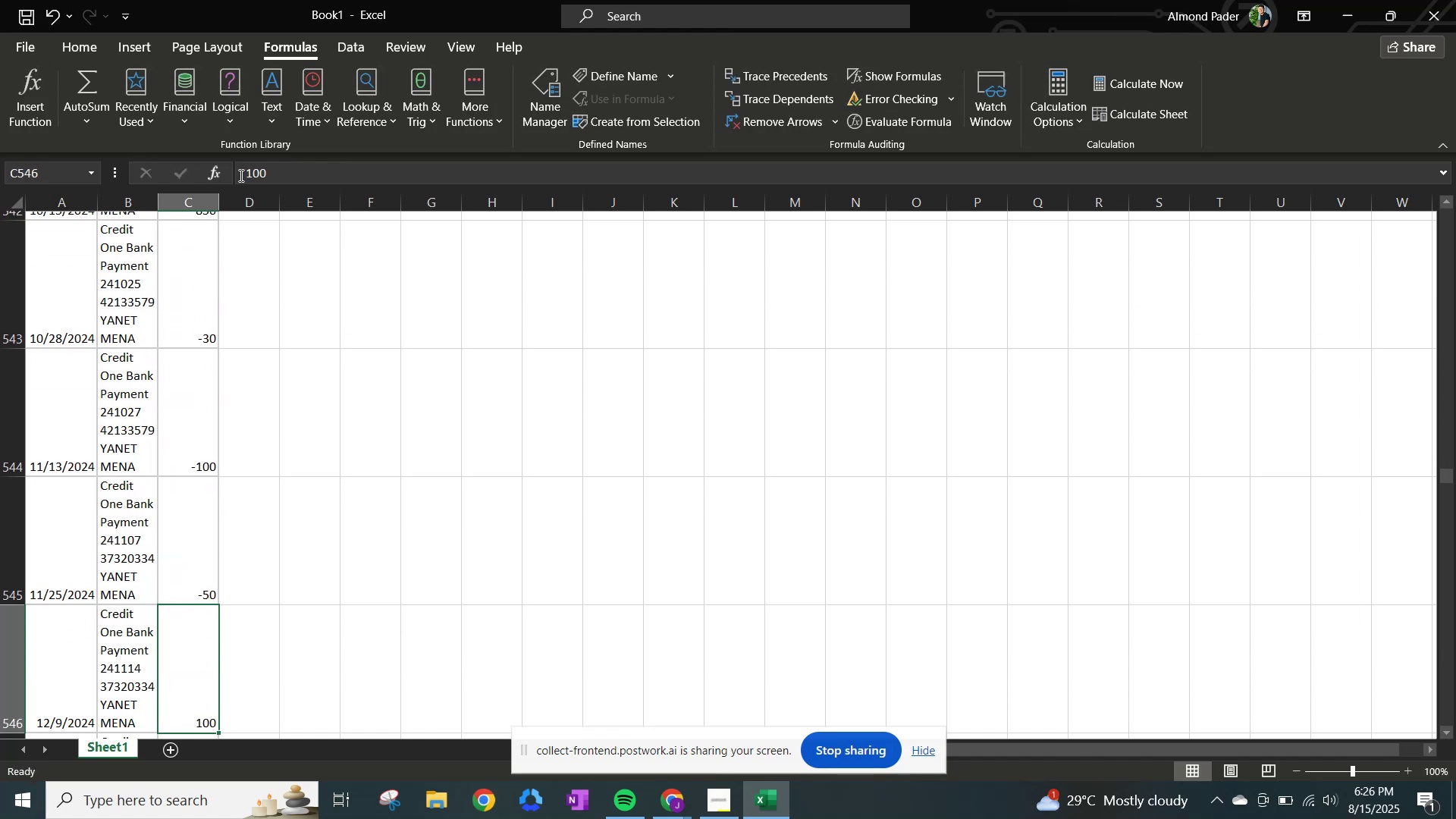 
left_click([240, 175])
 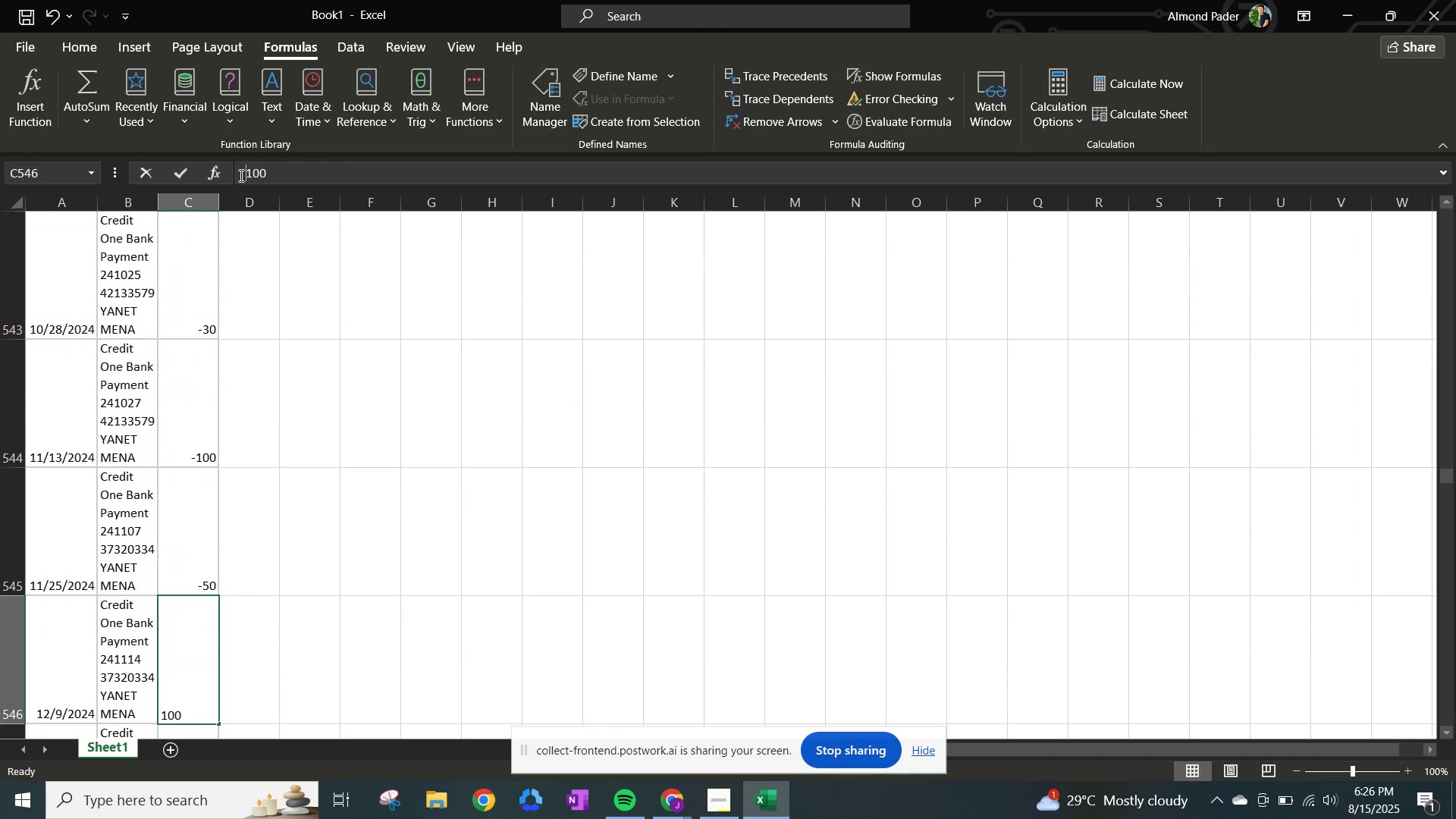 
key(NumpadSubtract)
 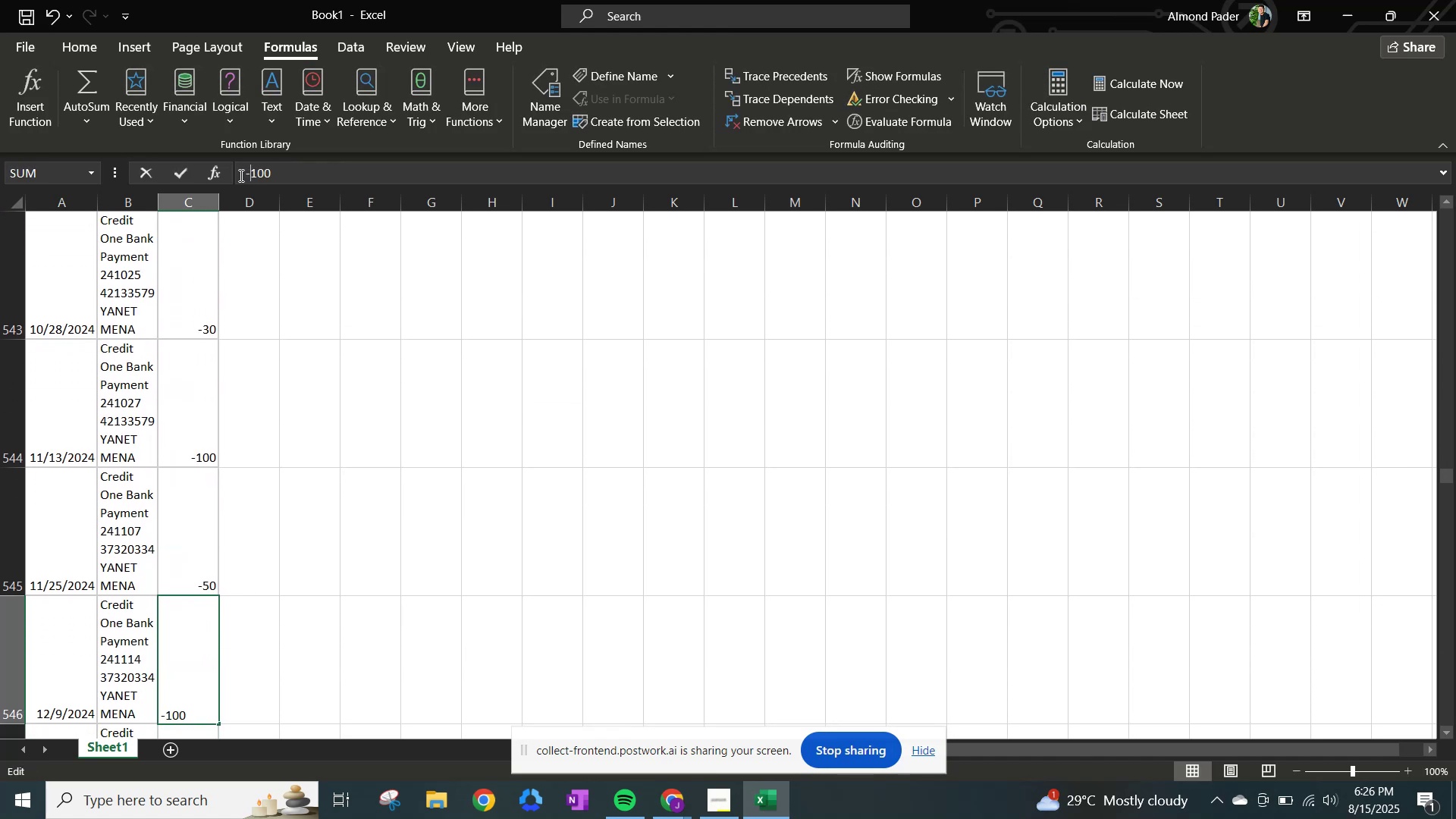 
key(NumpadEnter)
 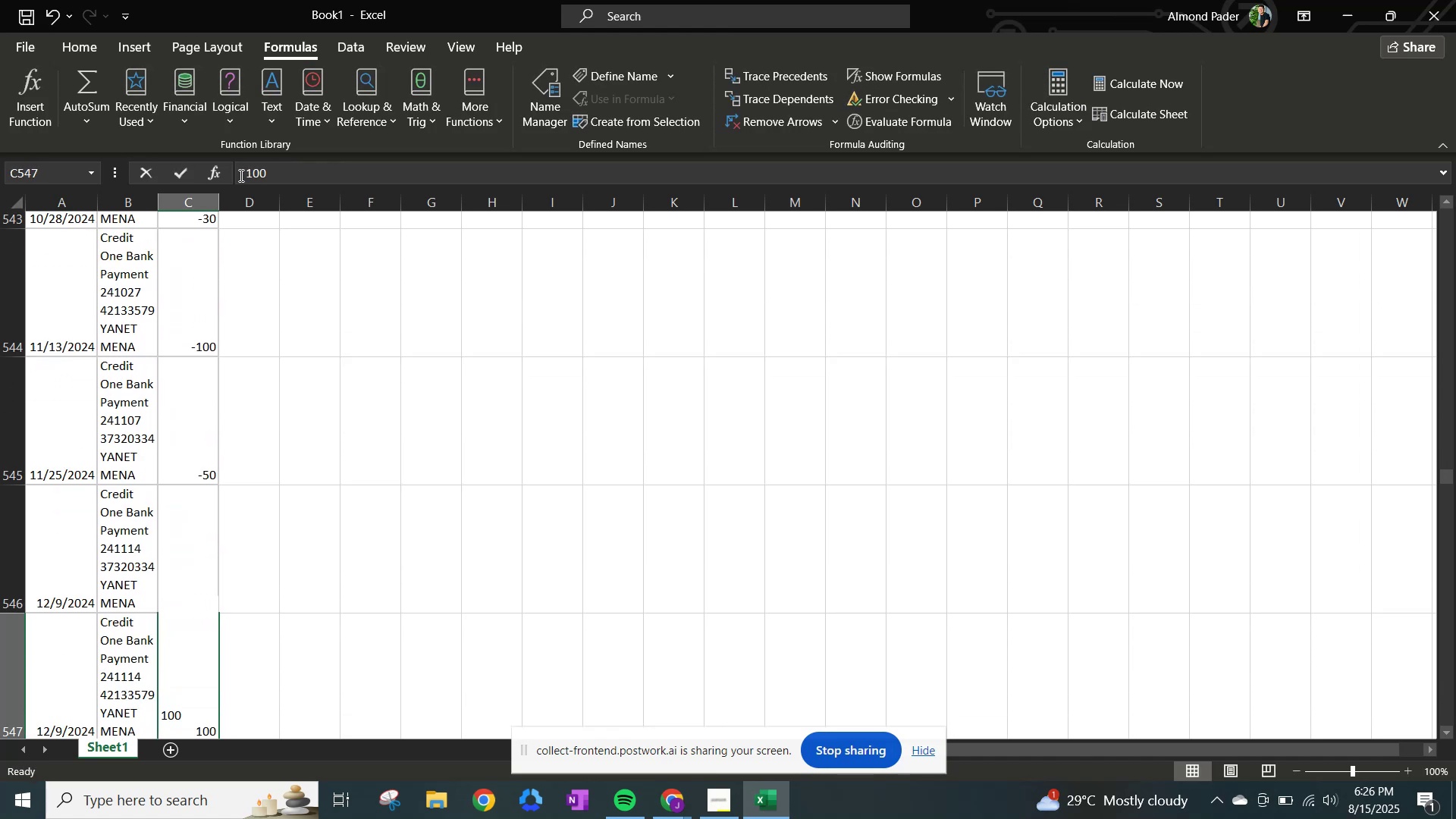 
left_click([240, 175])
 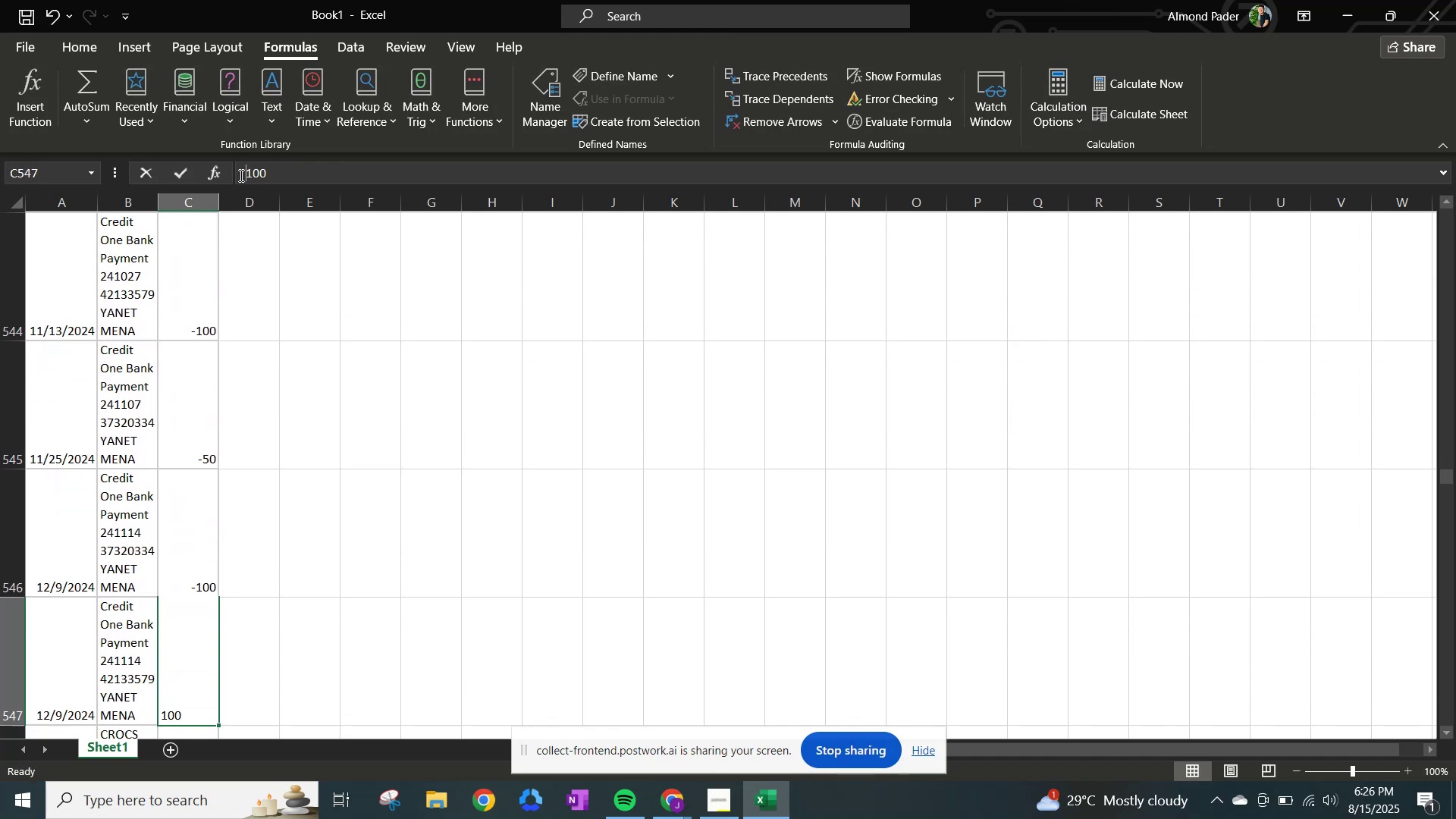 
key(NumpadSubtract)
 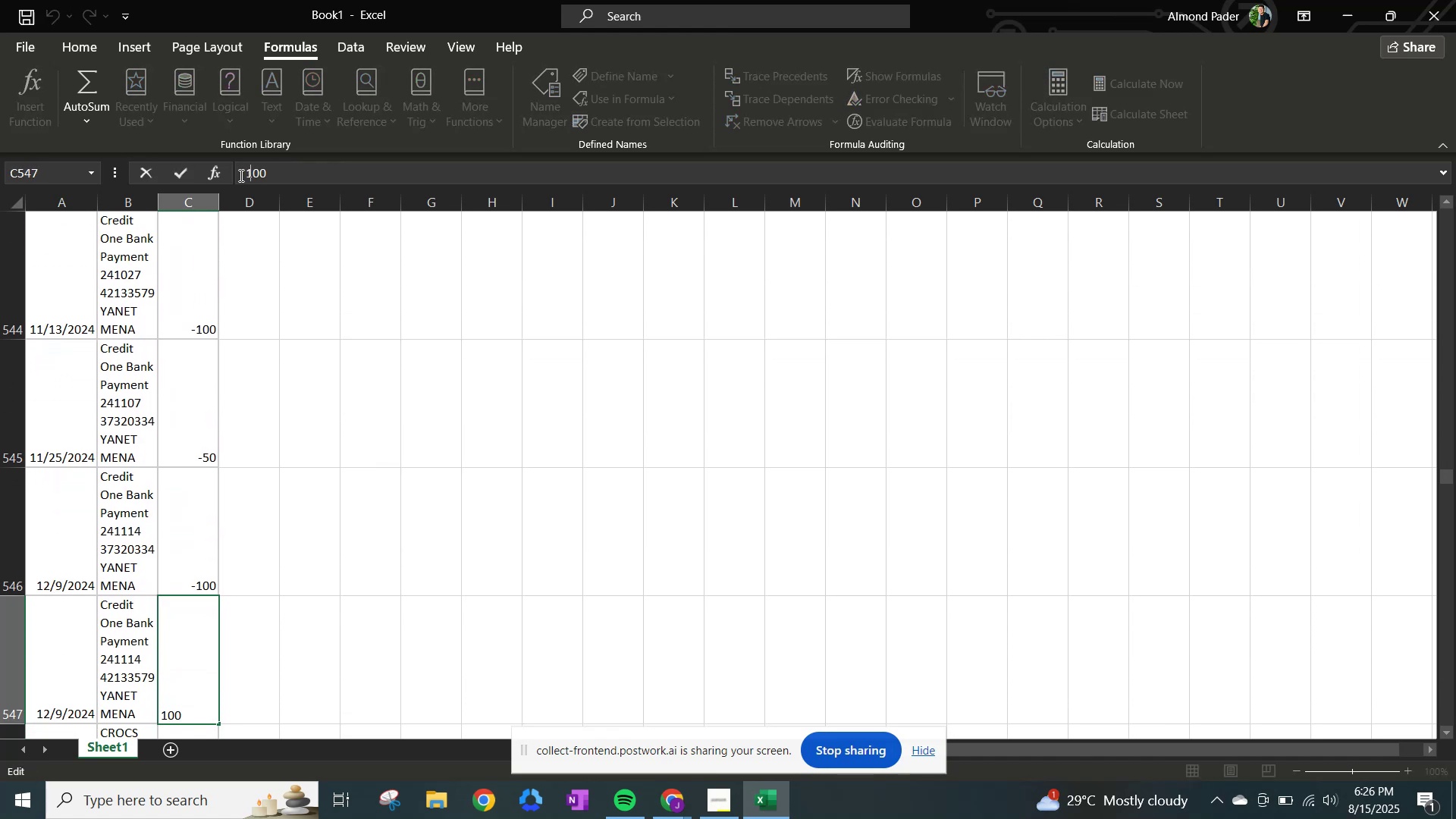 
key(NumpadEnter)
 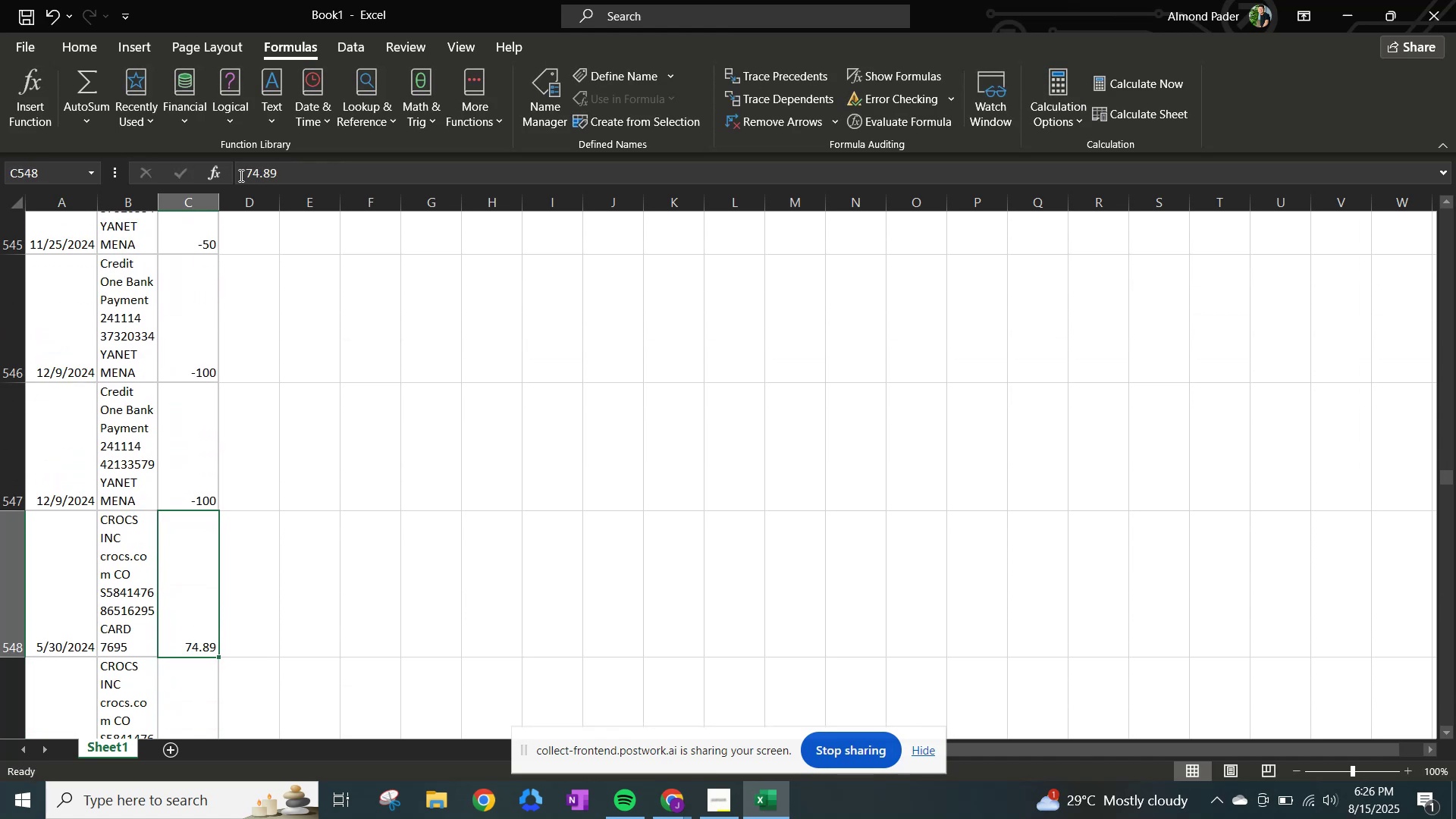 
left_click([240, 175])
 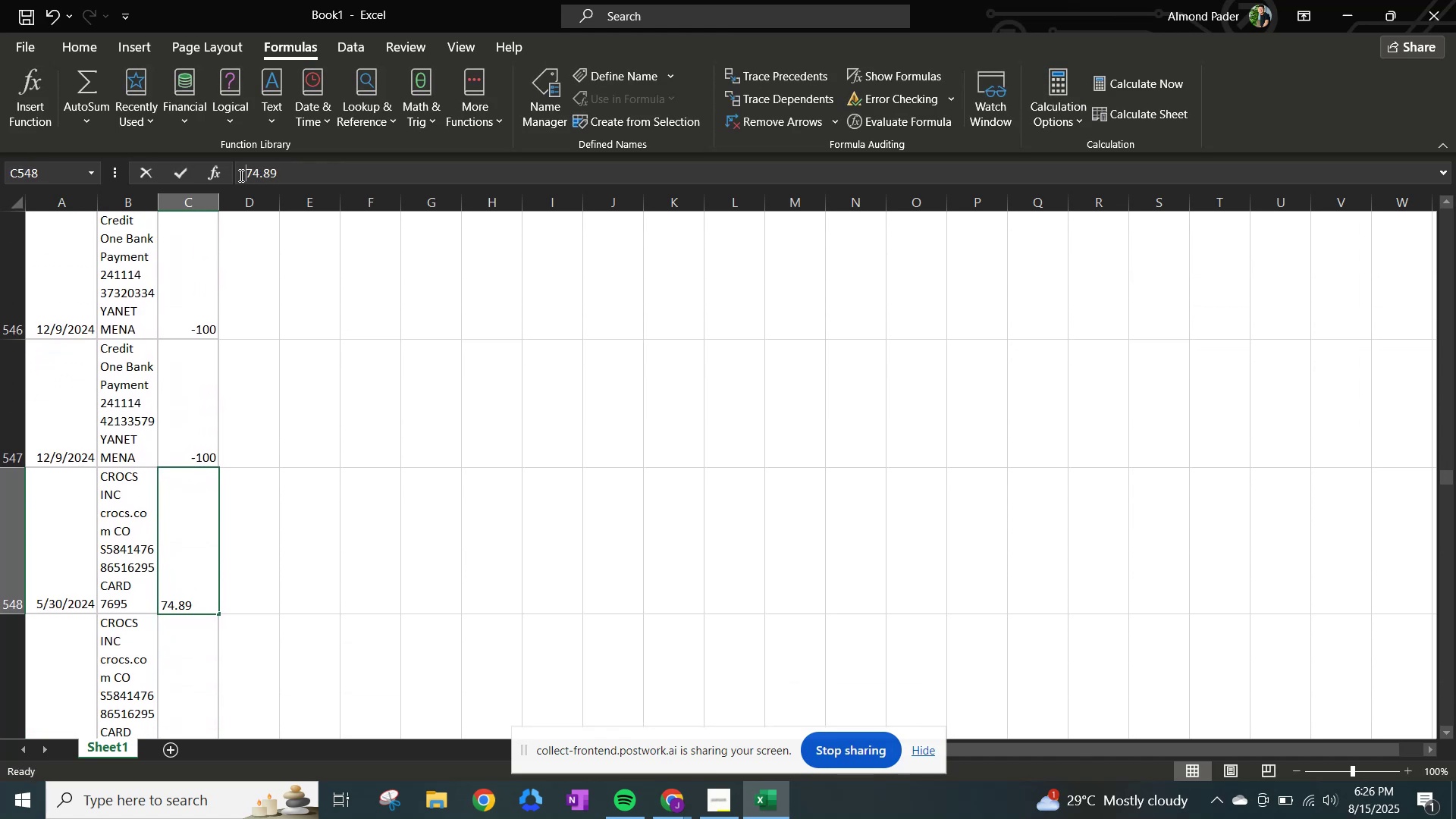 
hold_key(key=NumpadSubtract, duration=0.31)
 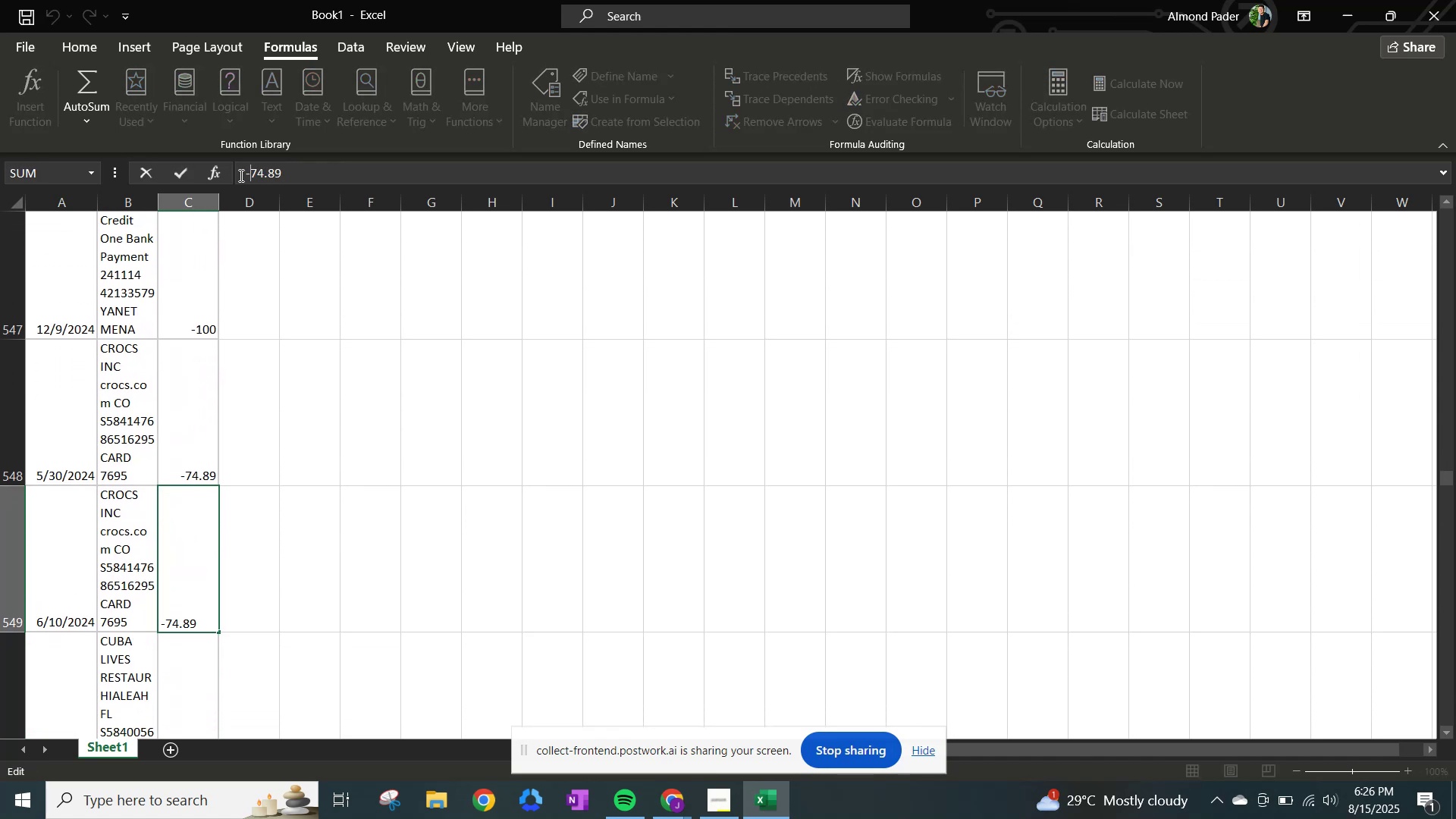 
key(NumpadEnter)
 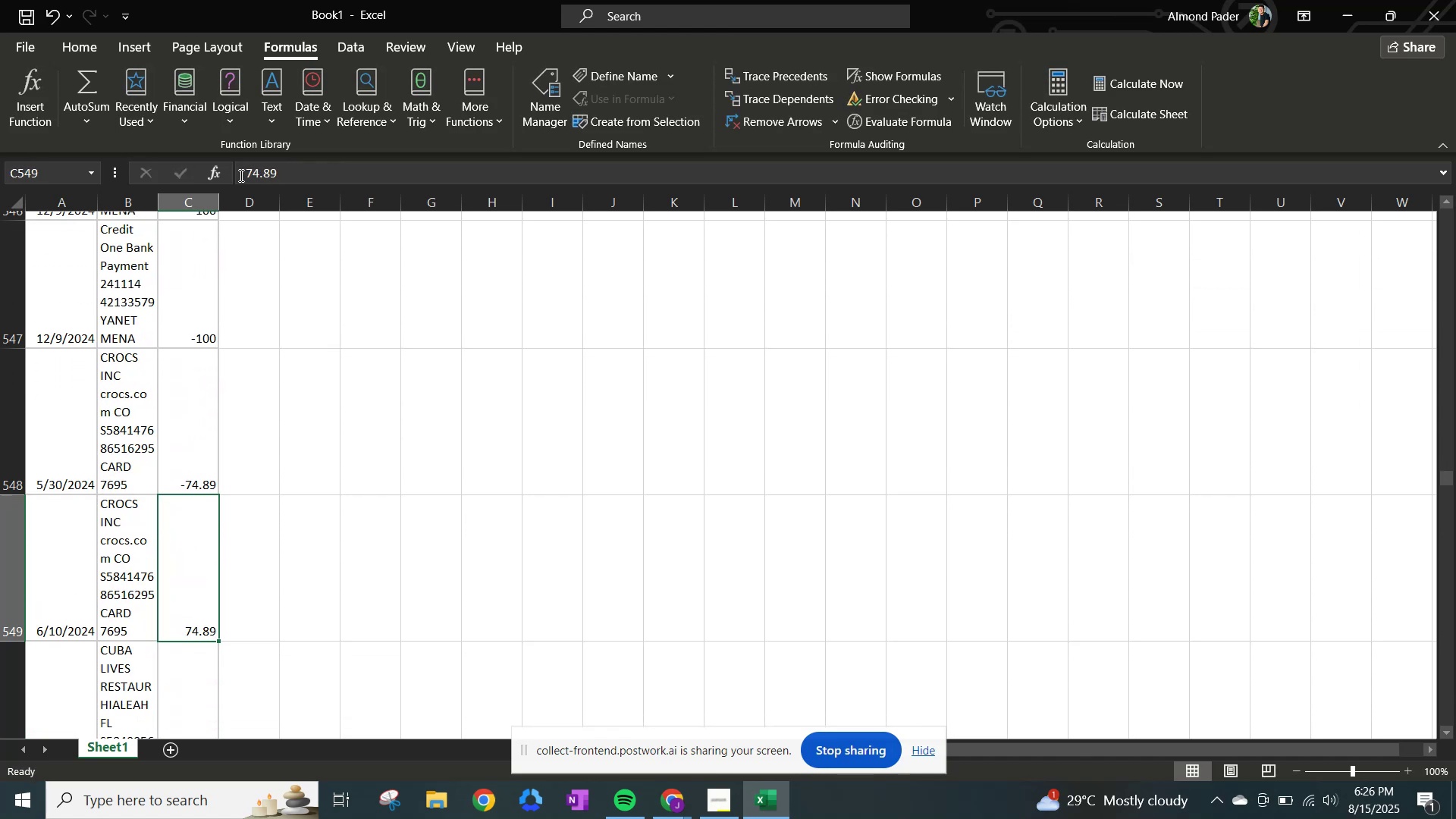 
left_click([240, 175])
 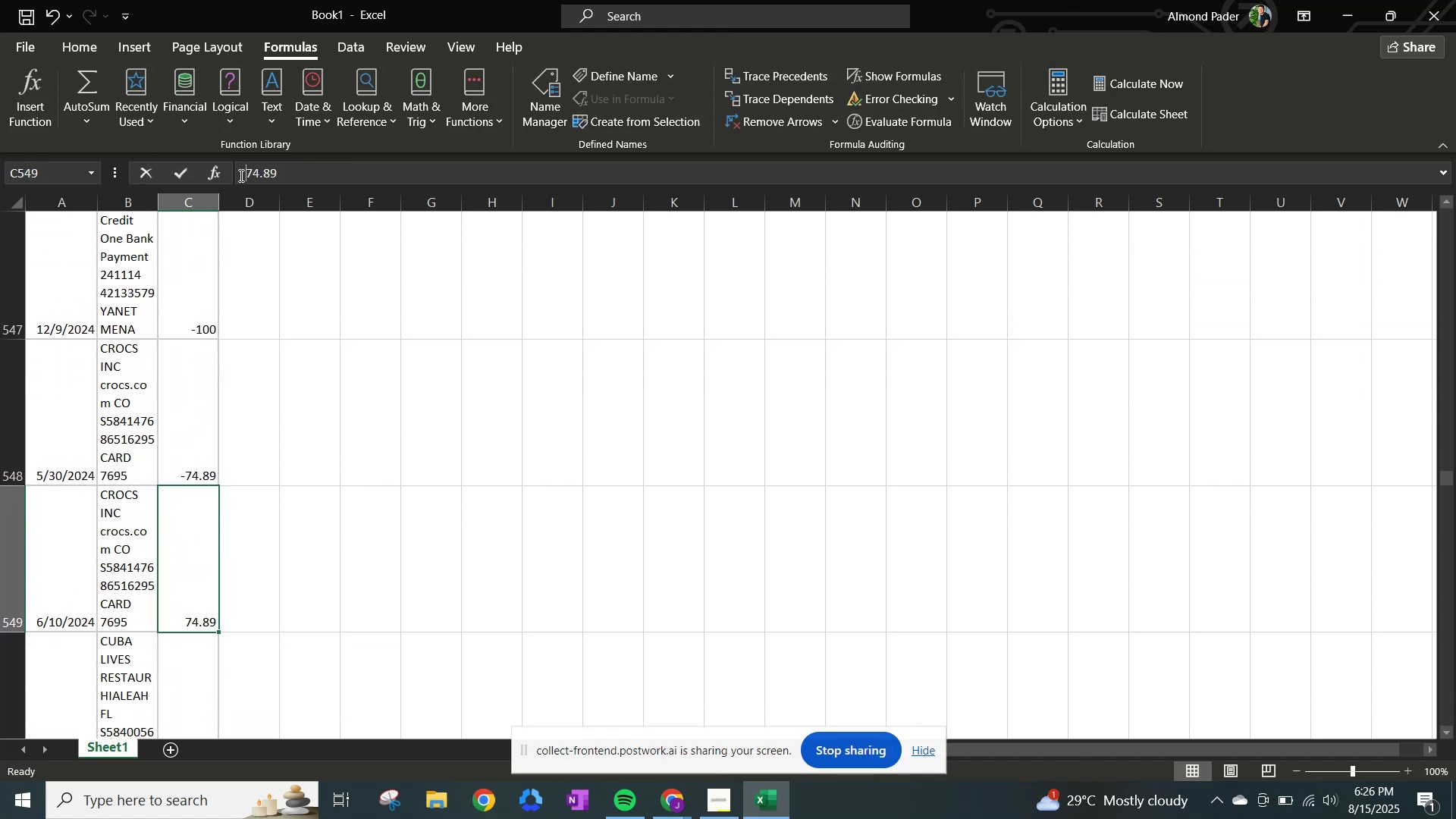 
key(NumpadSubtract)
 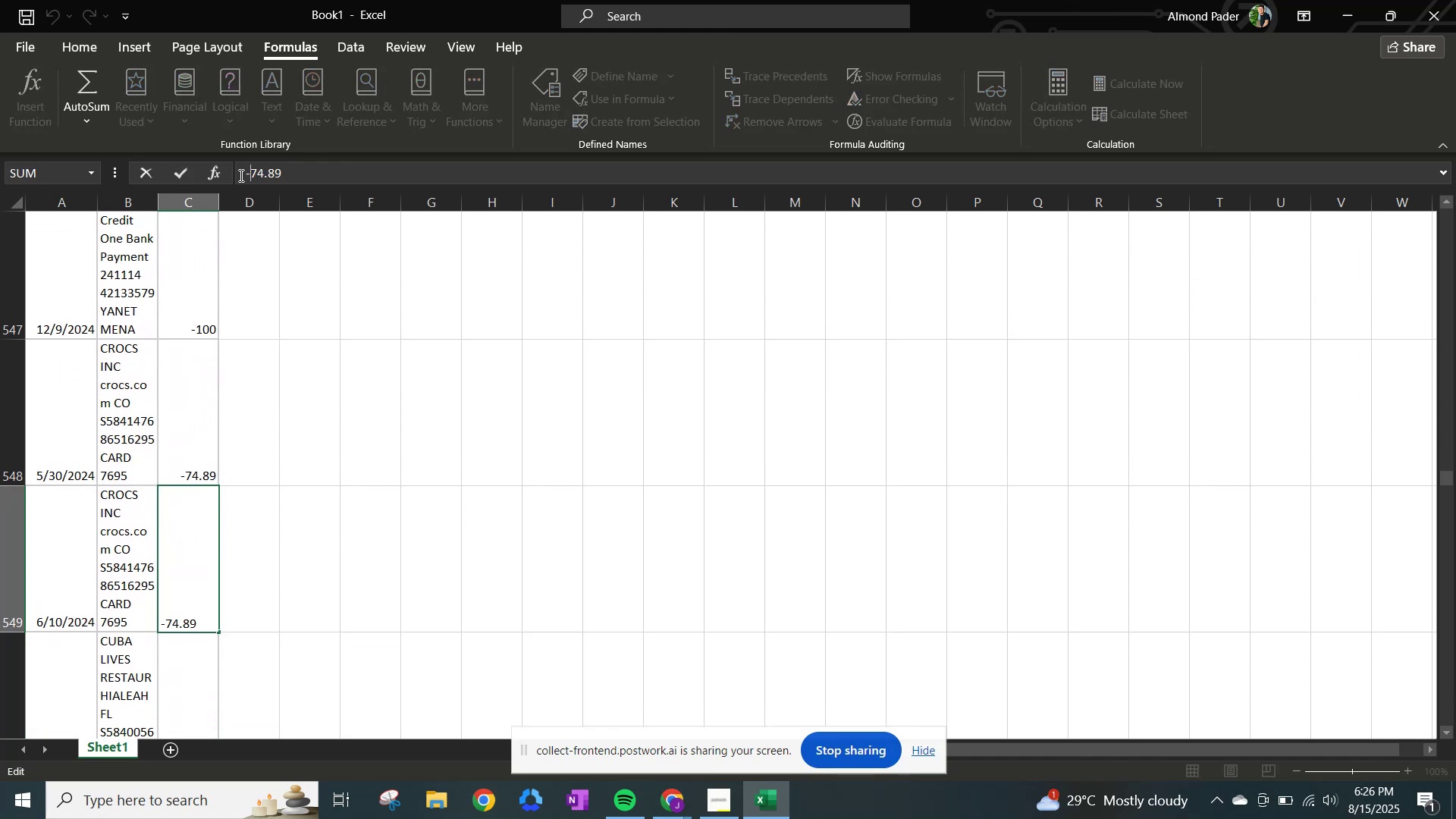 
key(NumpadEnter)
 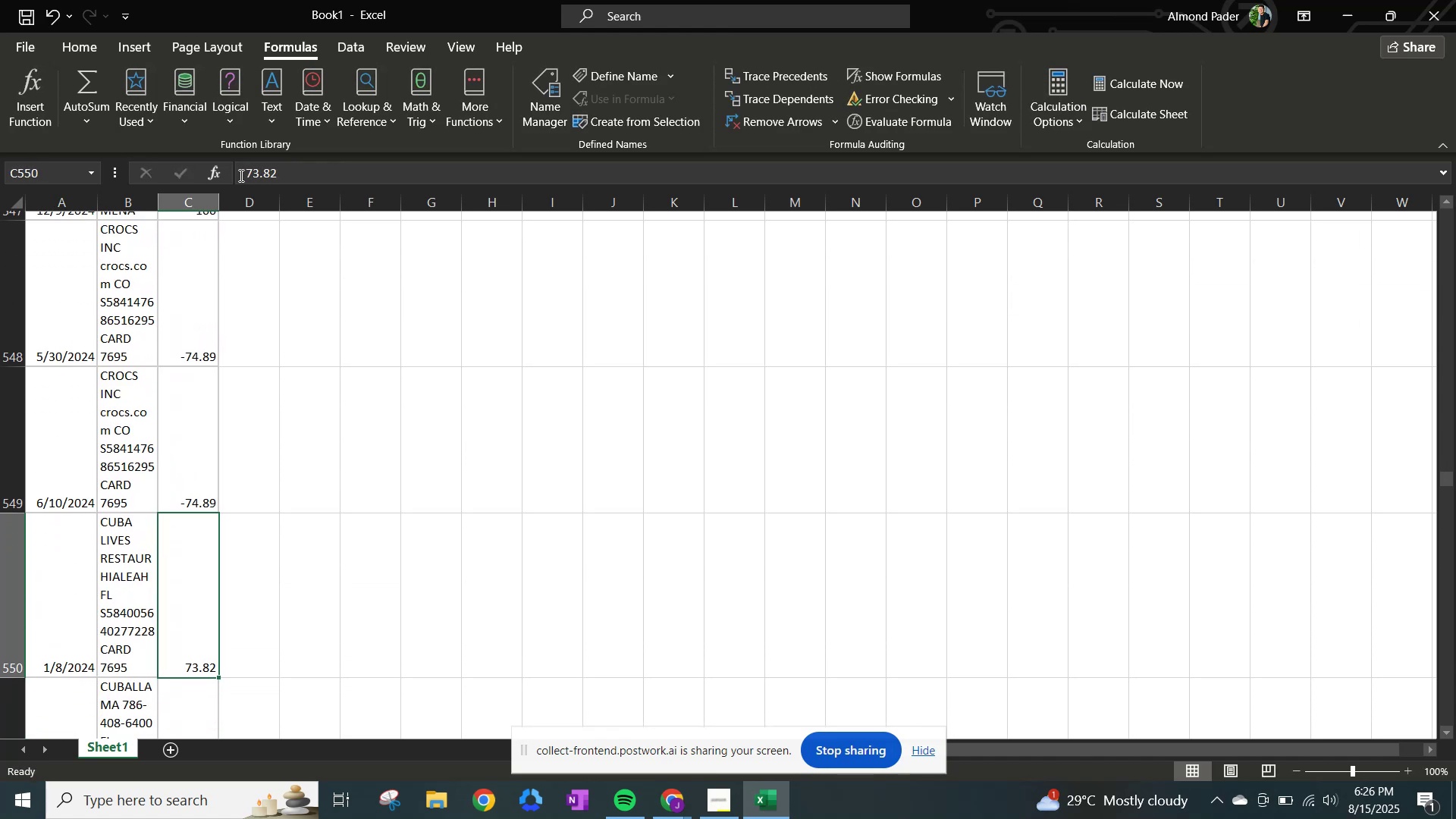 
key(NumpadSubtract)
 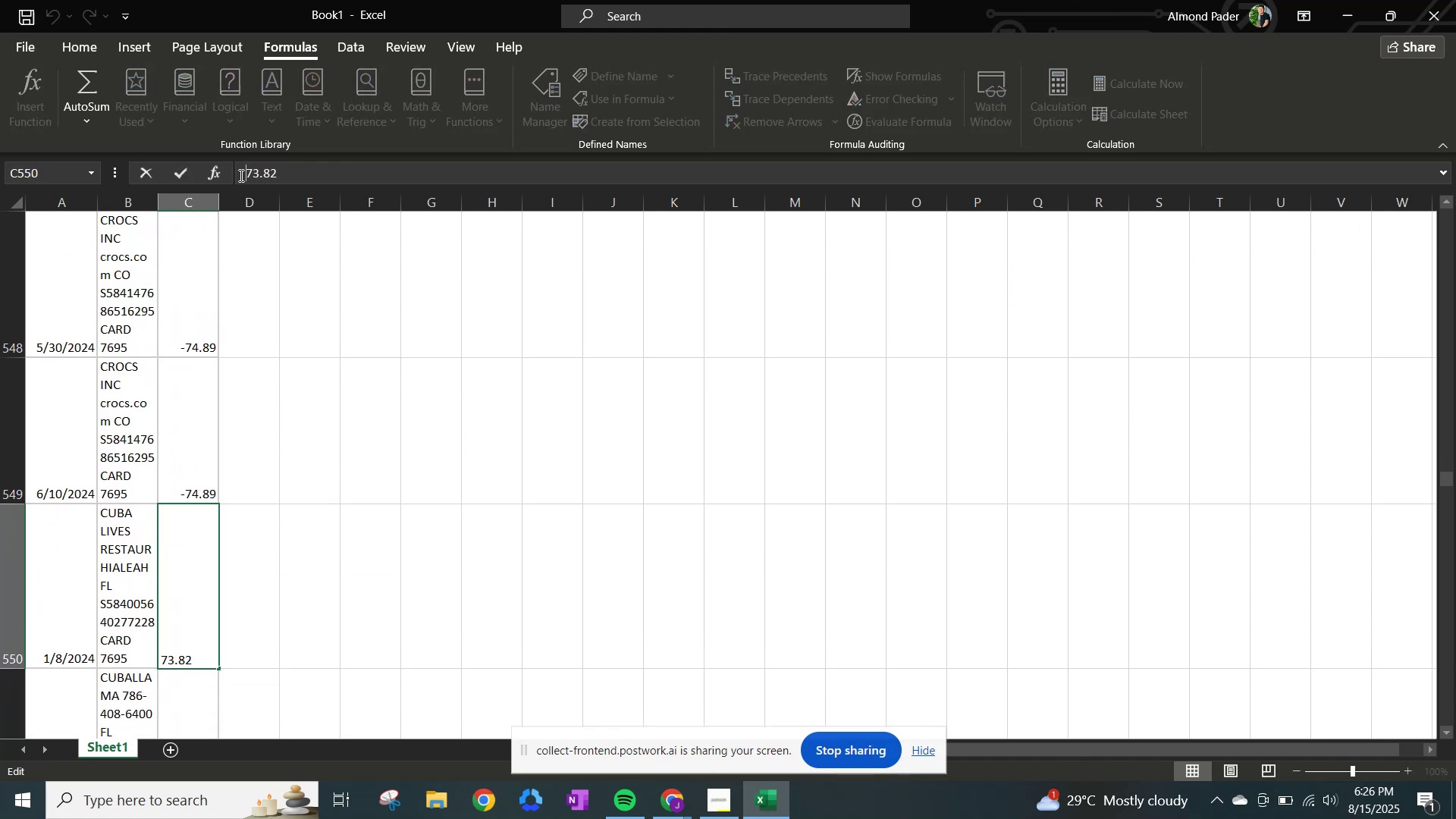 
left_click([240, 175])
 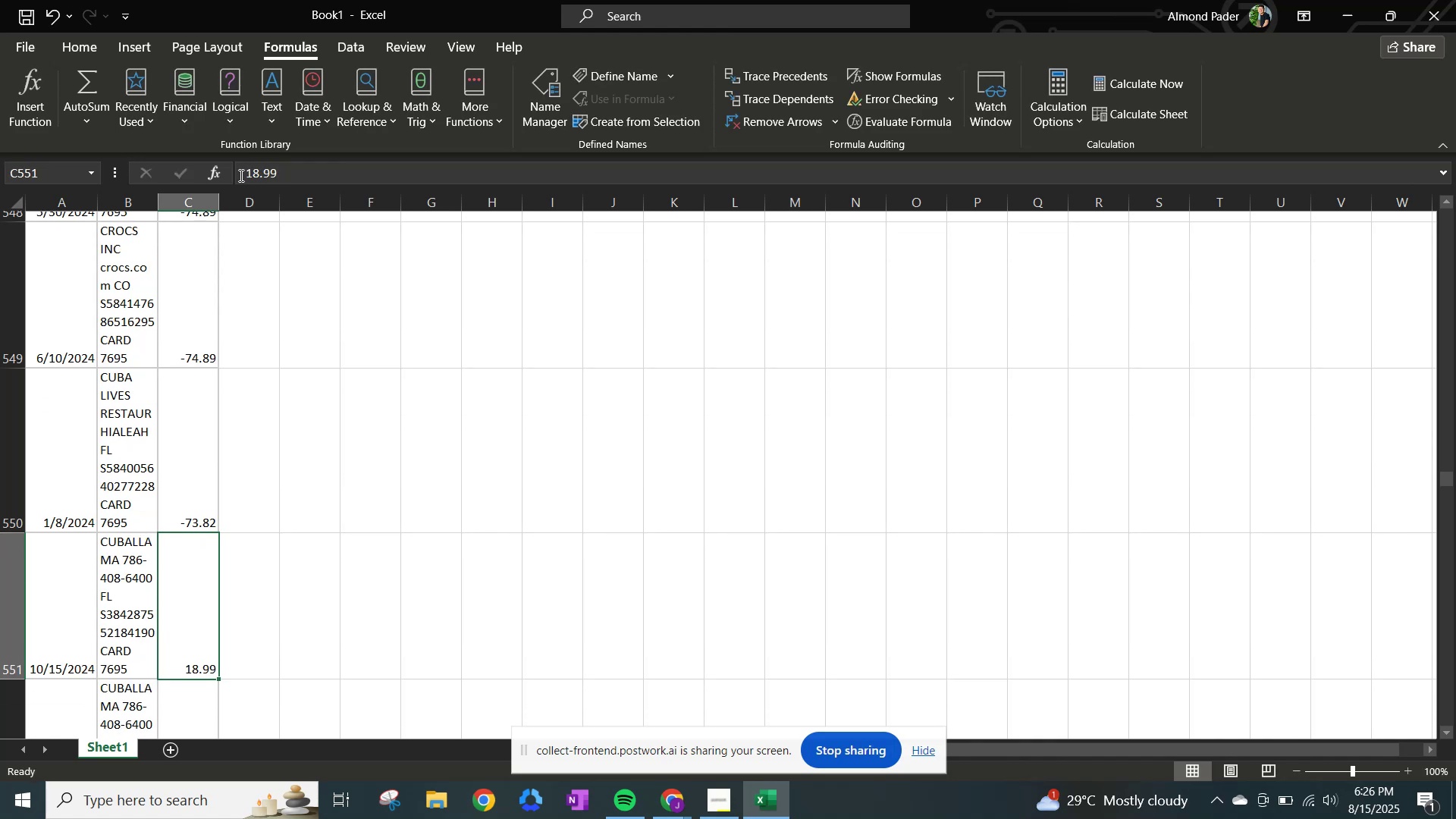 
key(NumpadEnter)
 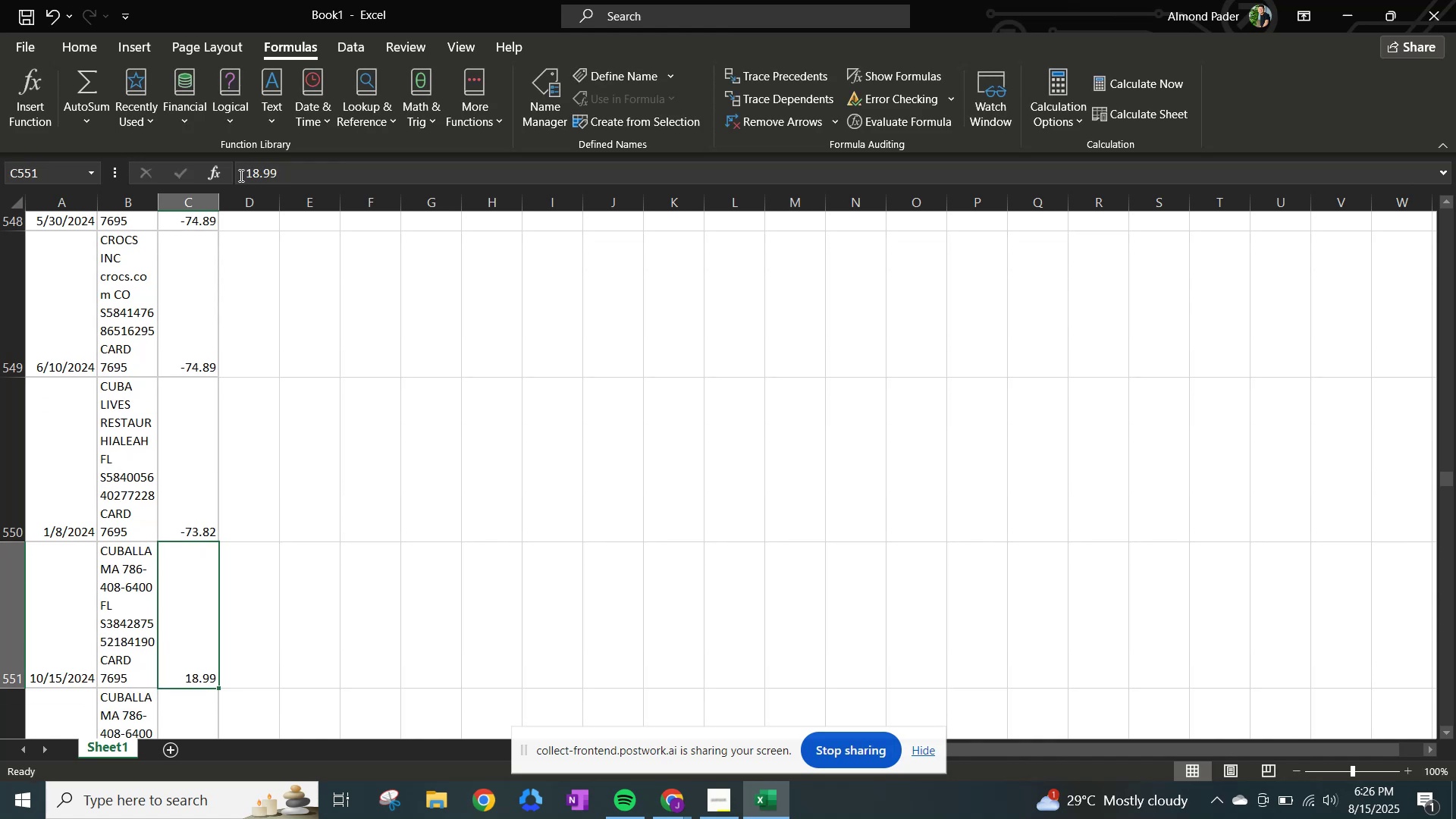 
left_click([240, 175])
 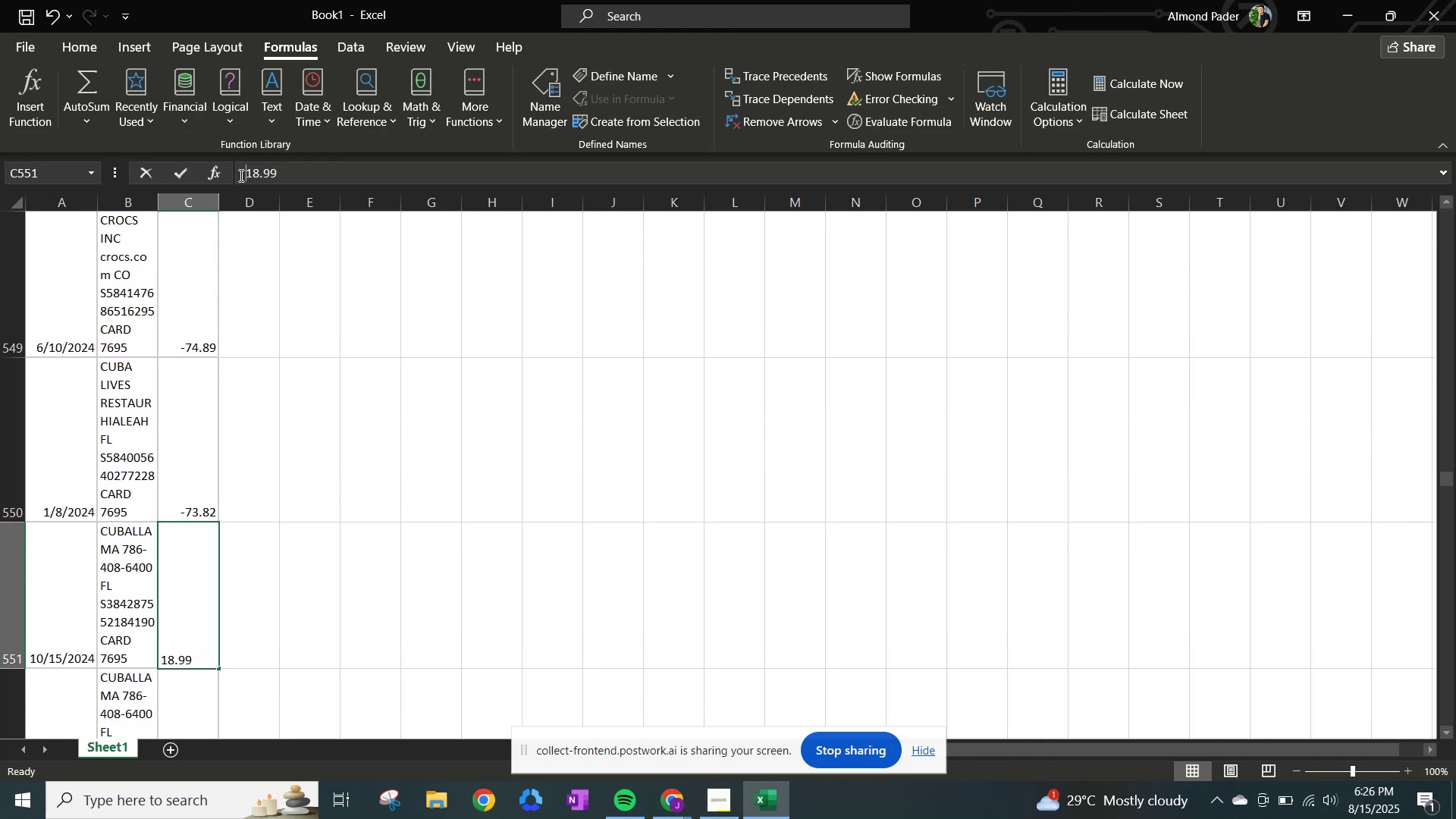 
key(NumpadSubtract)
 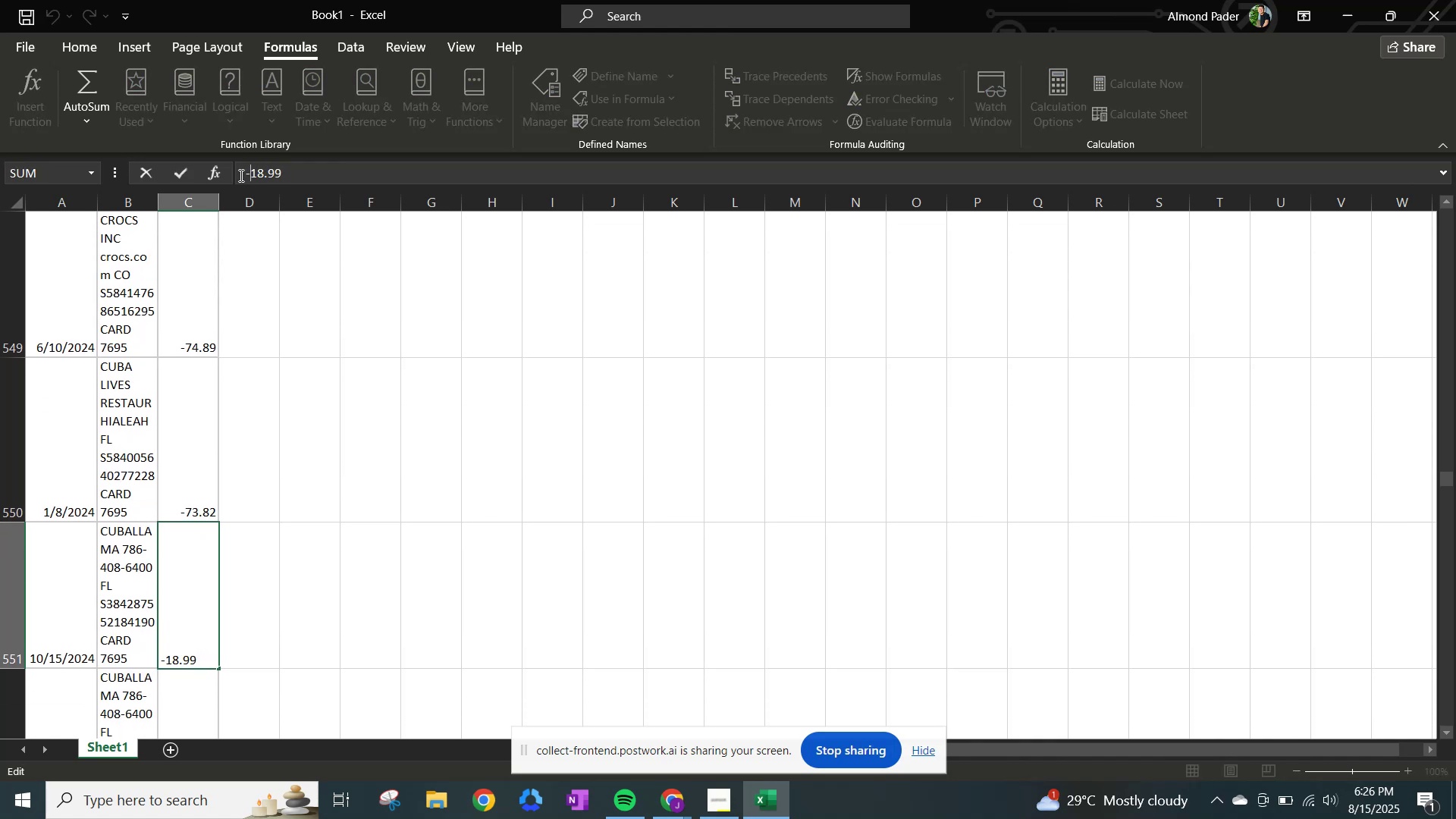 
key(NumpadEnter)
 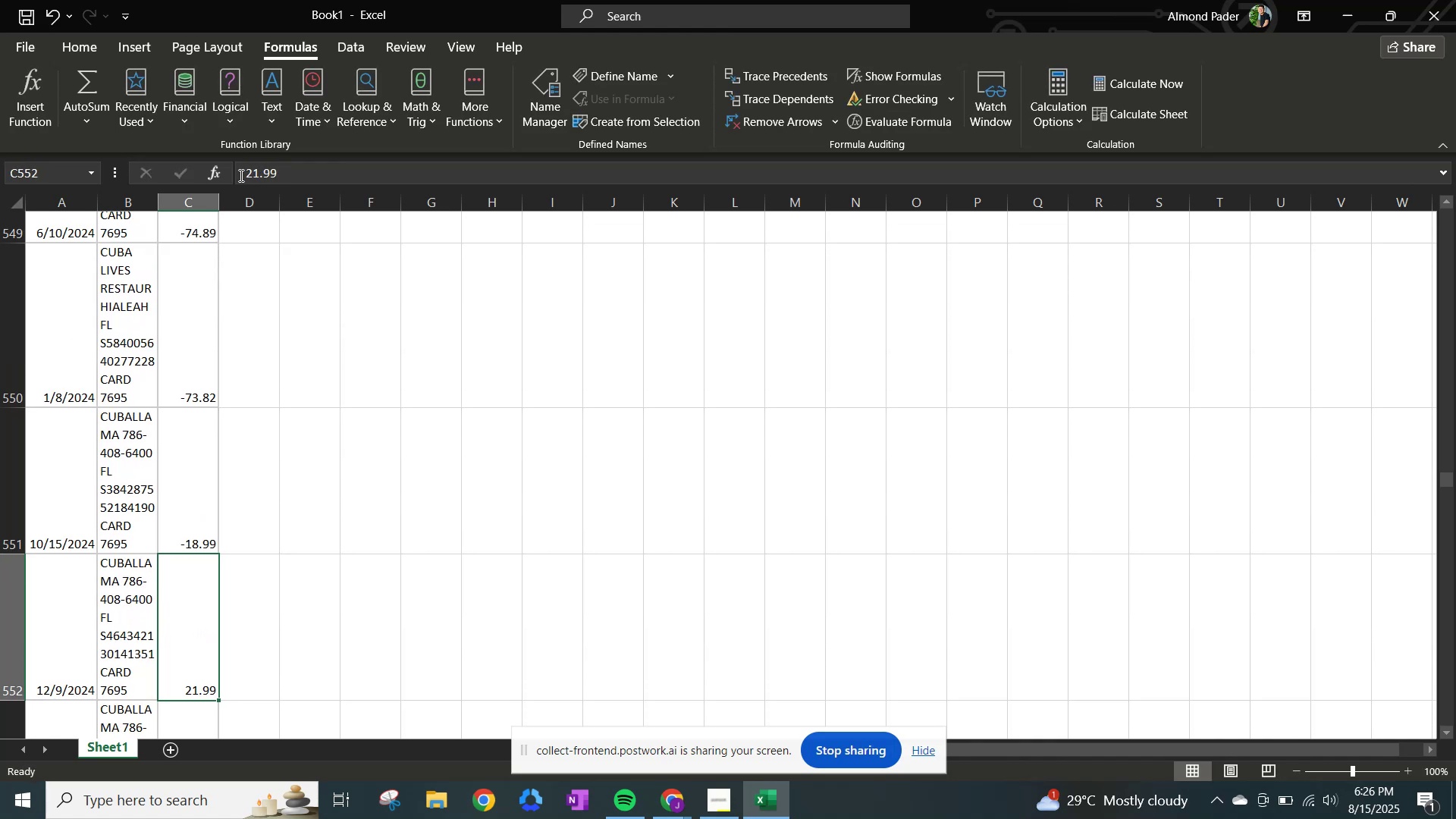 
left_click([240, 175])
 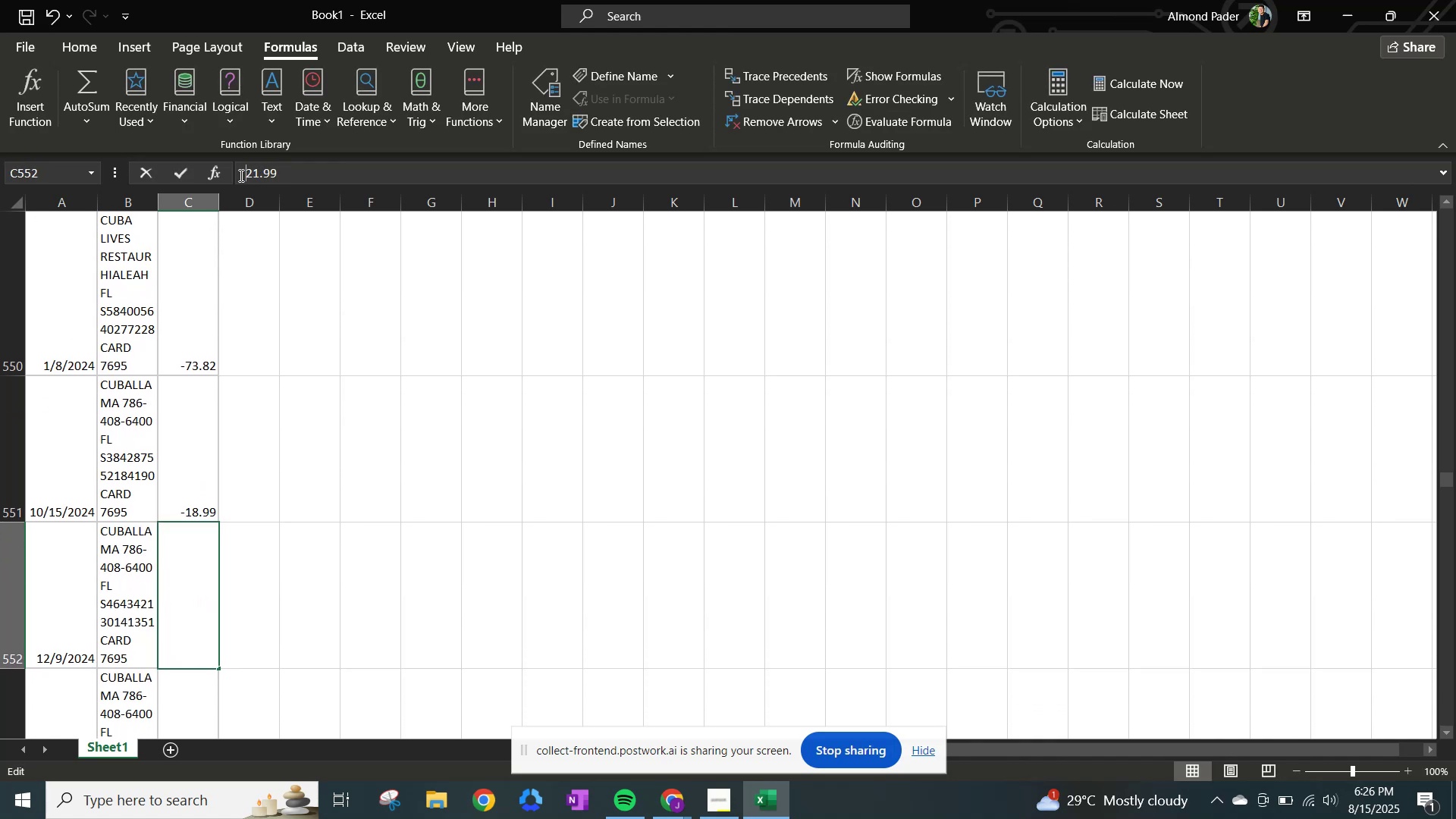 
key(NumpadSubtract)
 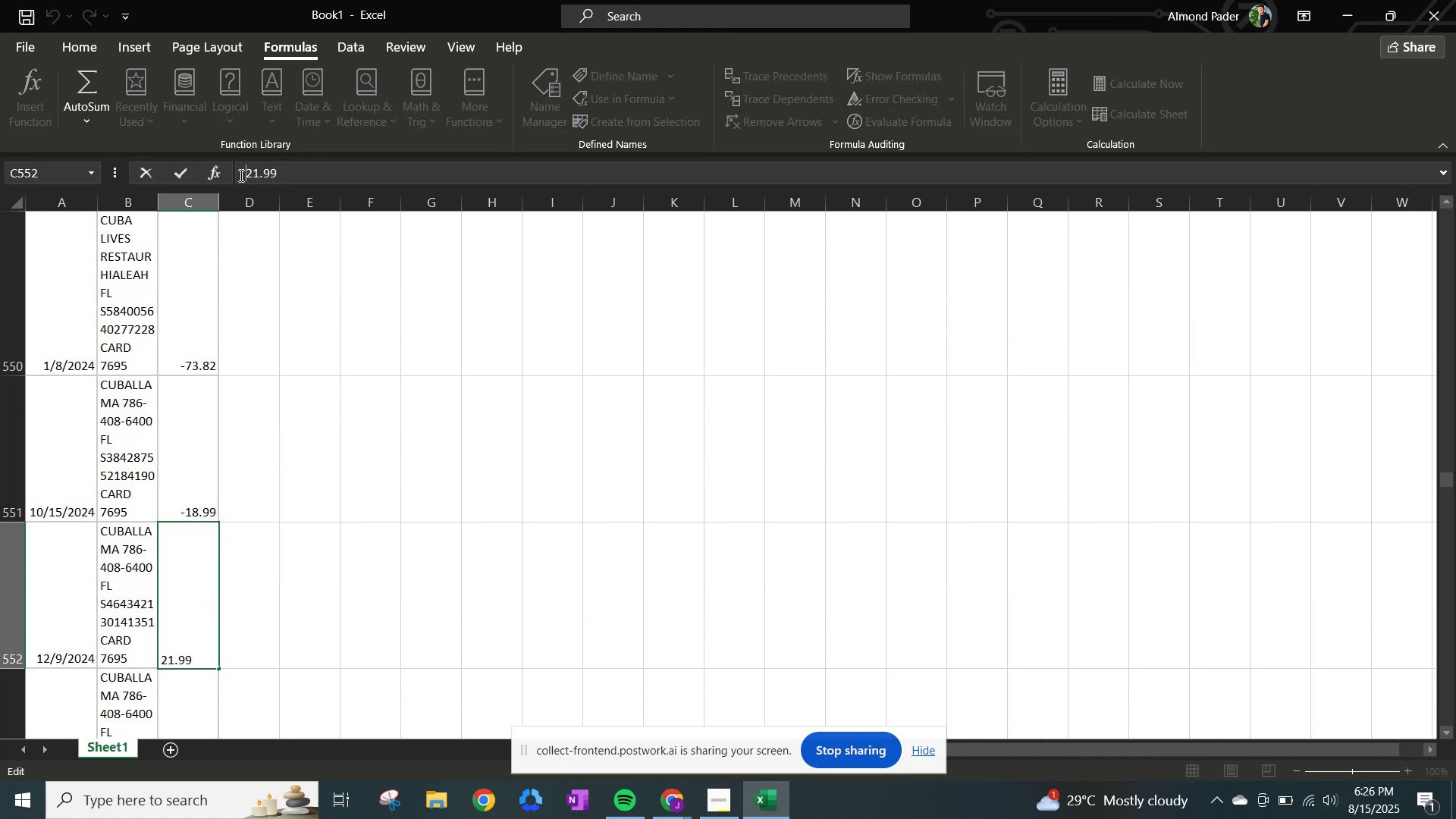 
key(NumpadEnter)
 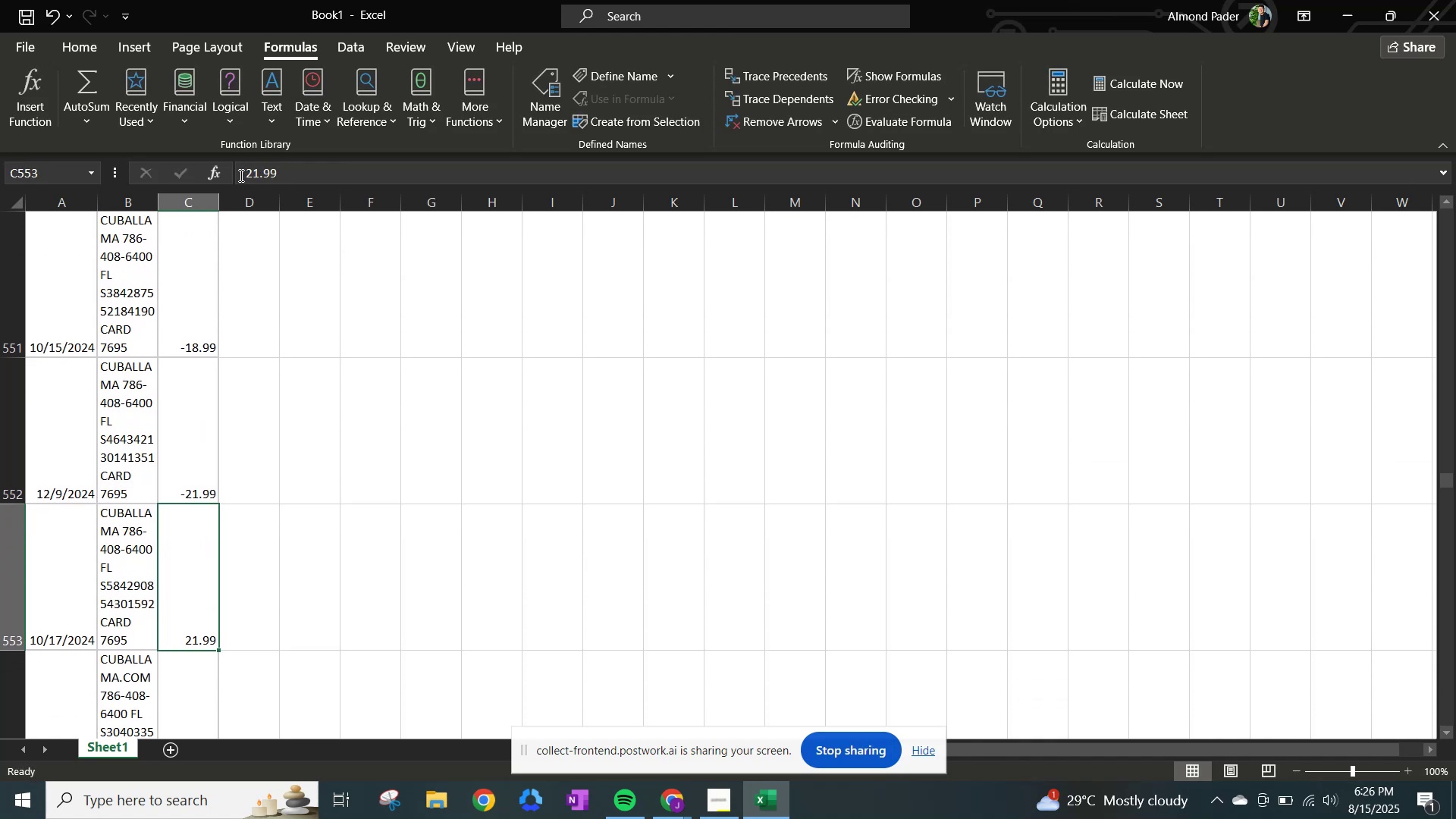 
left_click([240, 175])
 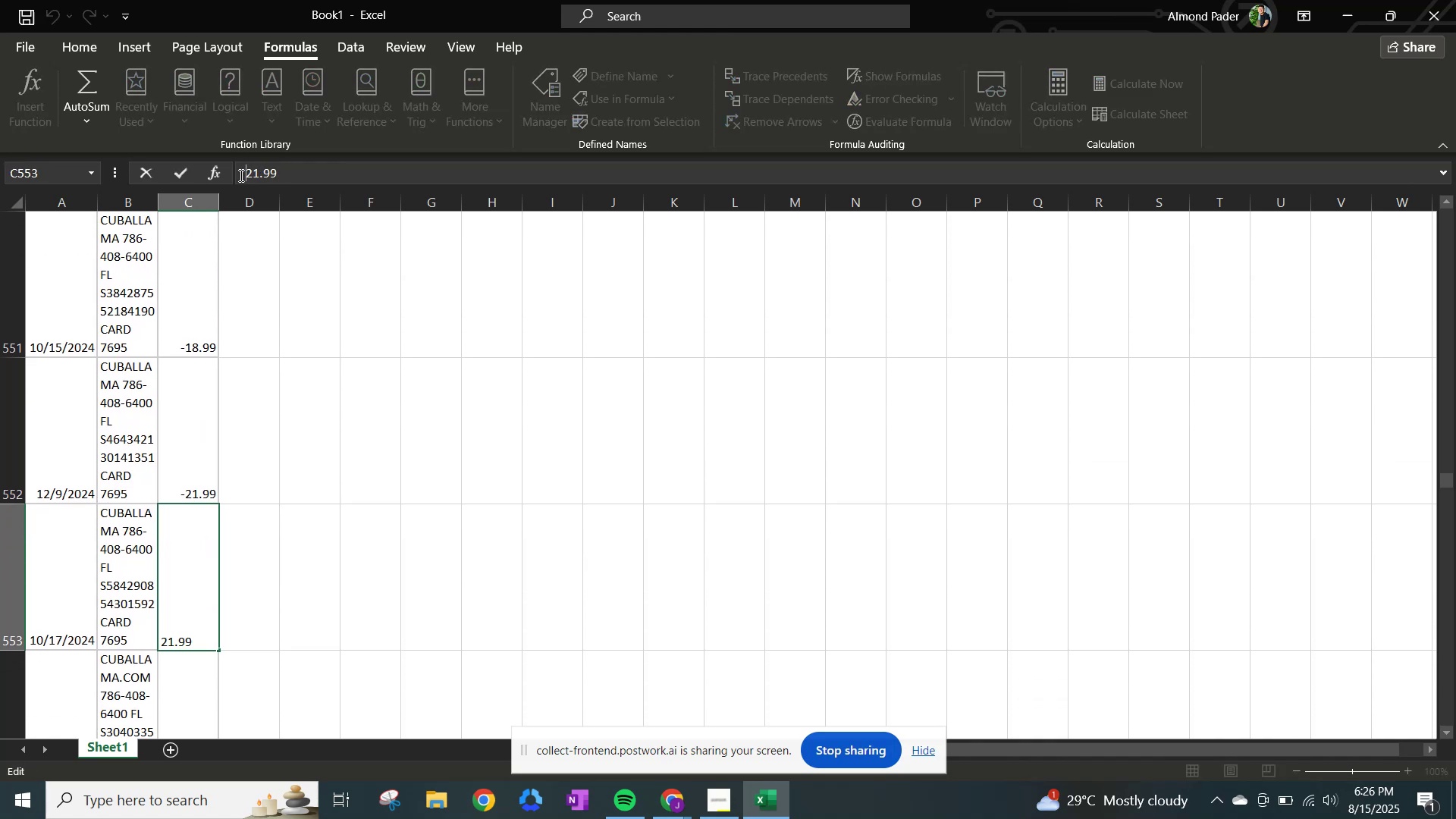 
key(NumpadSubtract)
 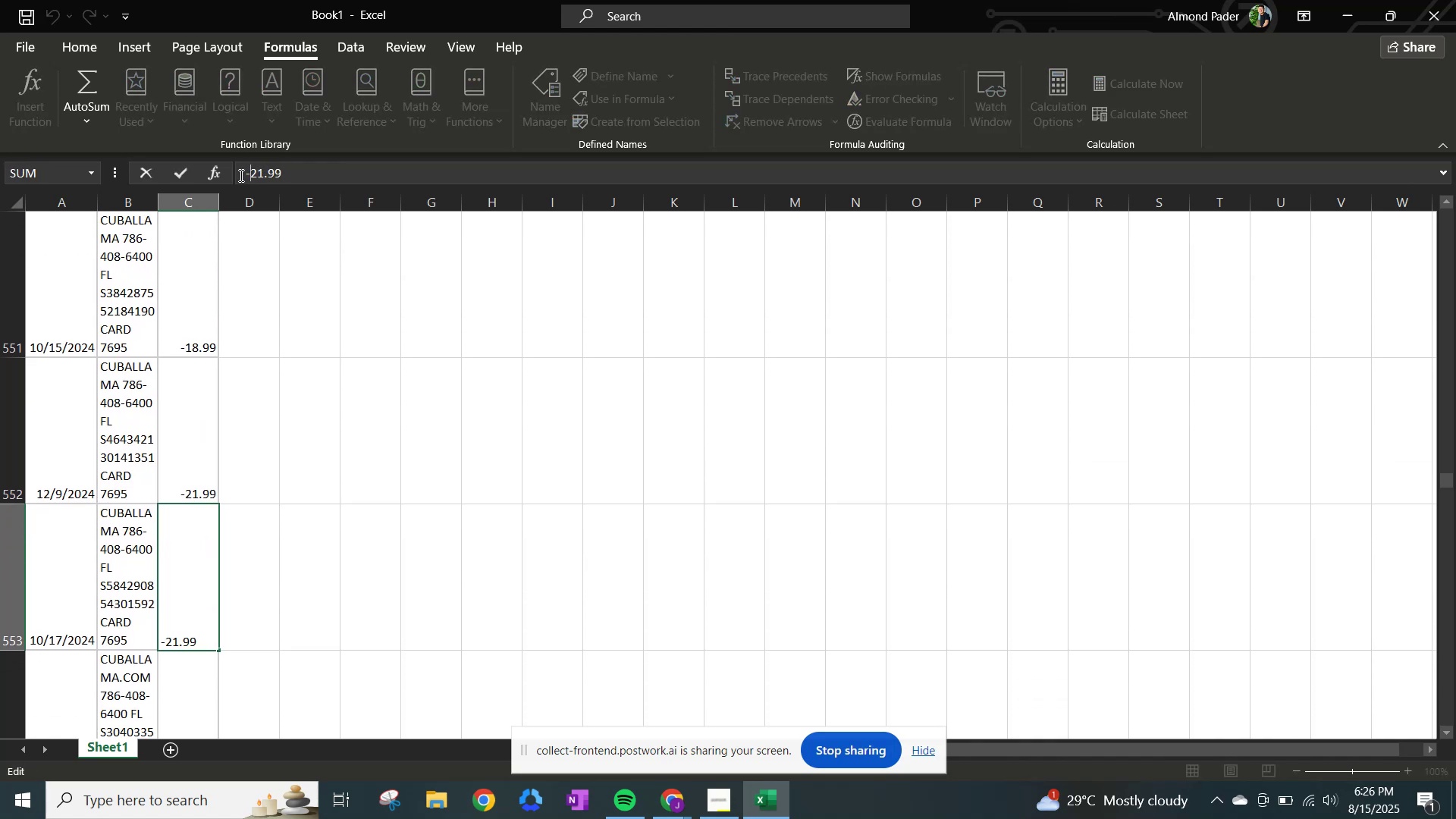 
key(NumpadEnter)
 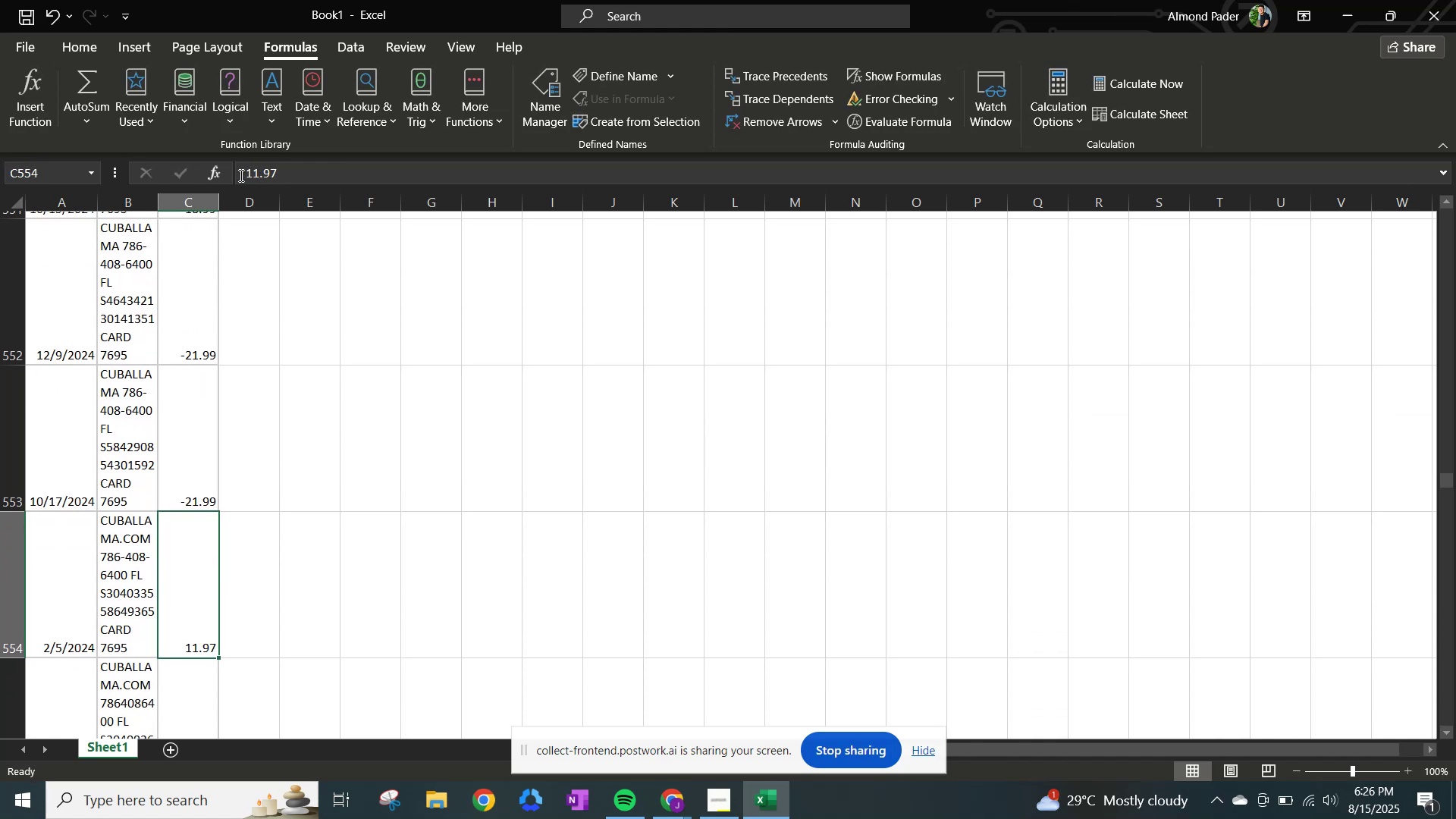 
left_click([240, 175])
 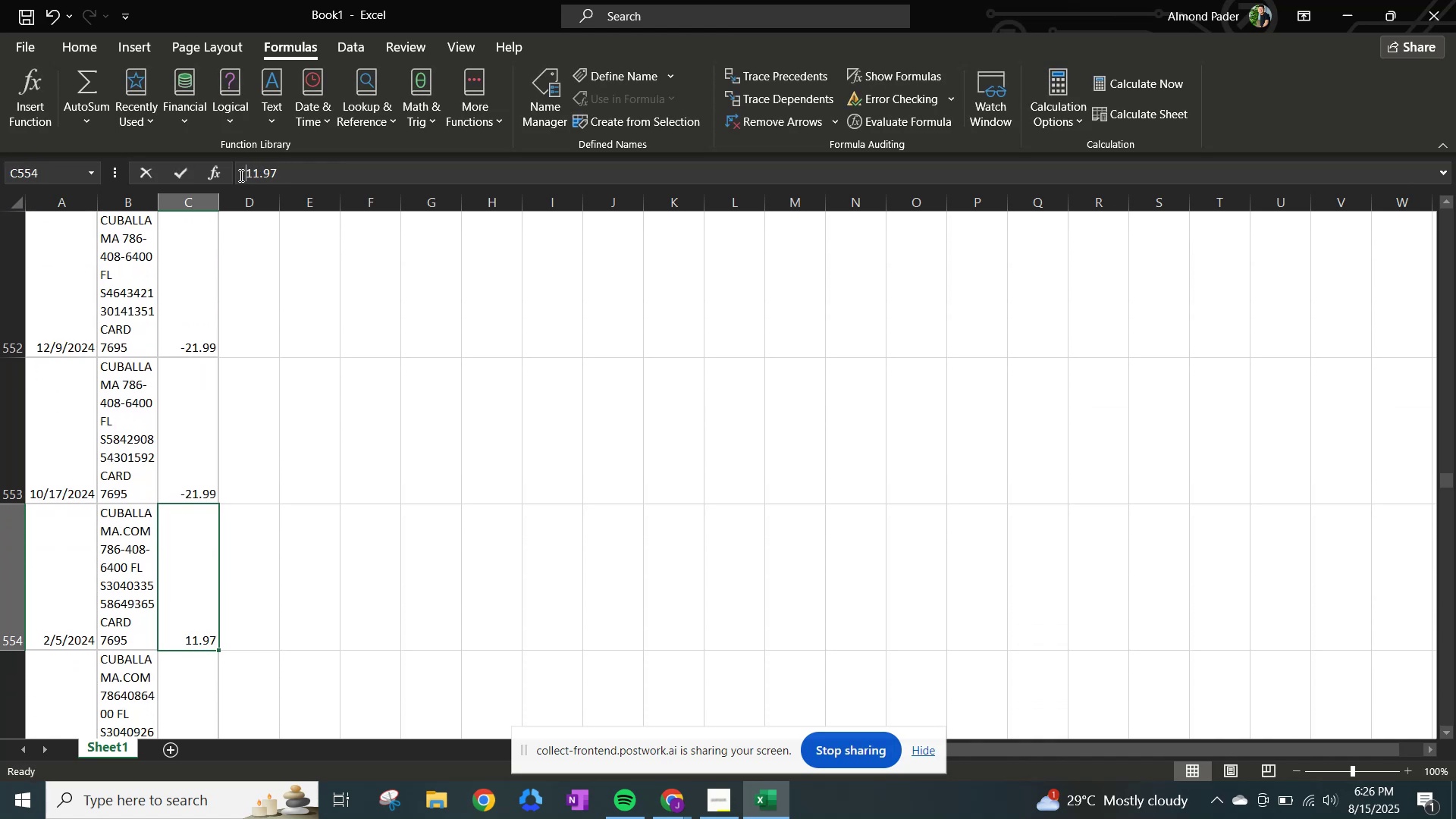 
hold_key(key=NumpadSubtract, duration=0.3)
 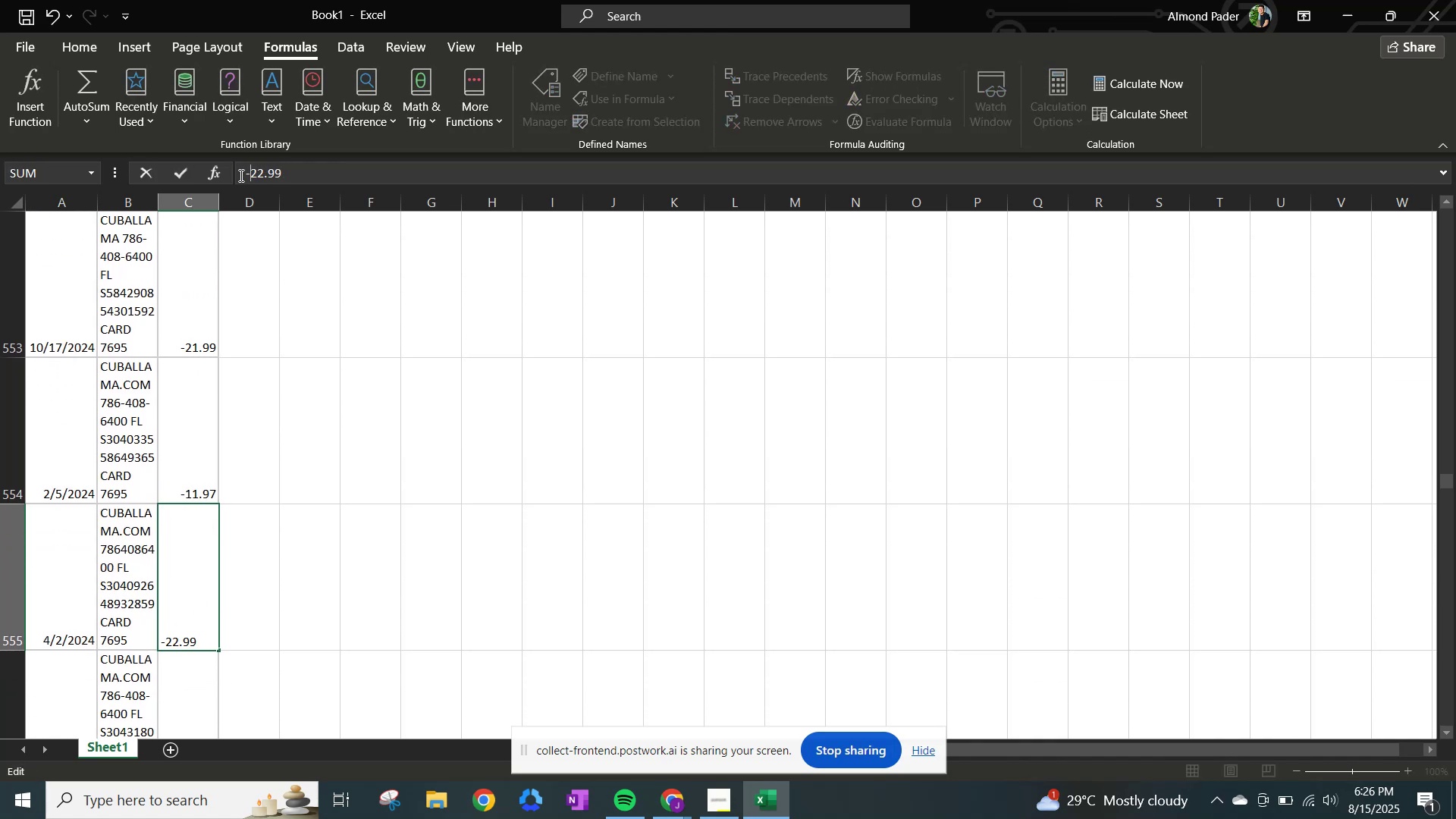 
key(NumpadEnter)
 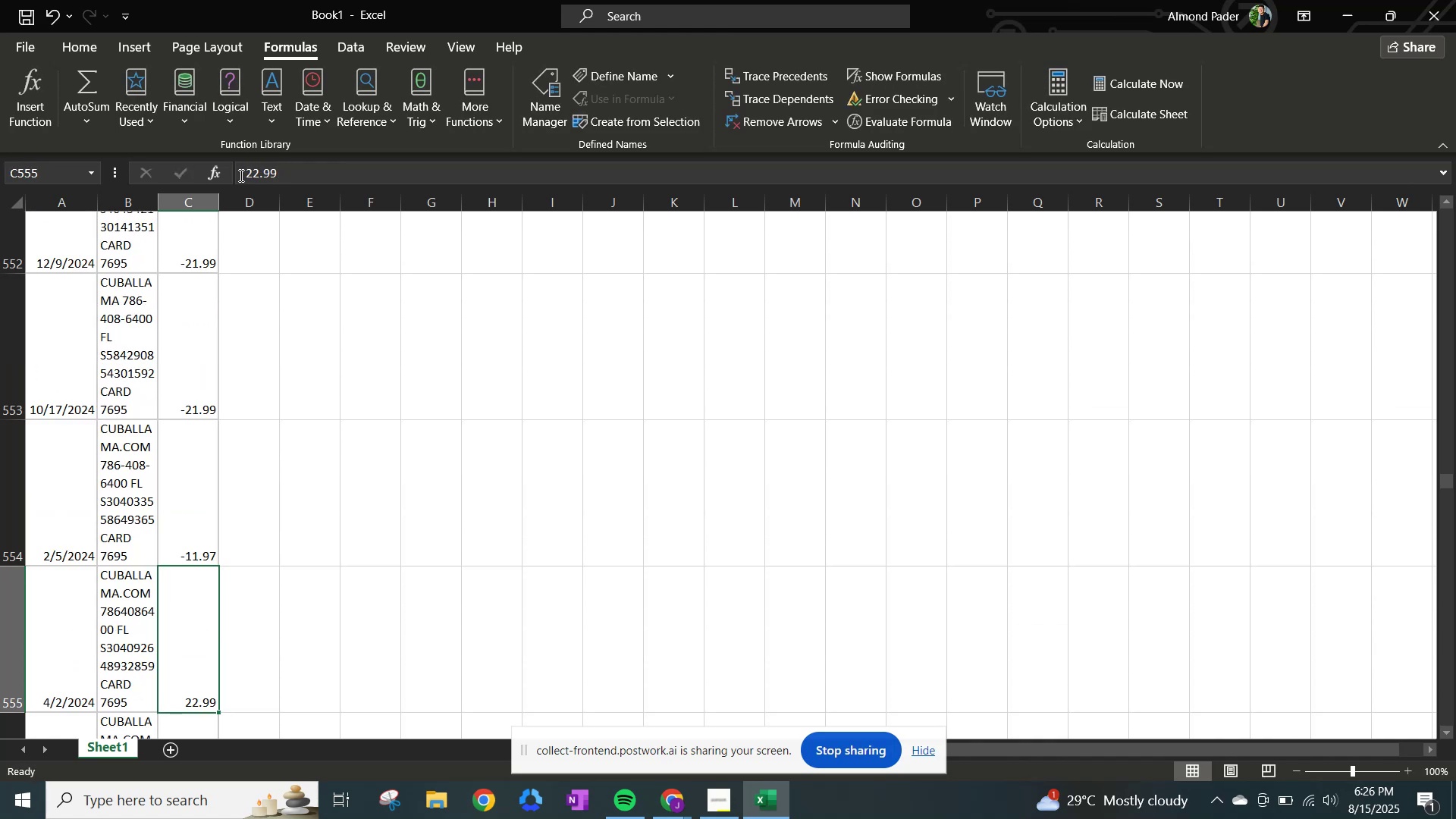 
left_click([240, 175])
 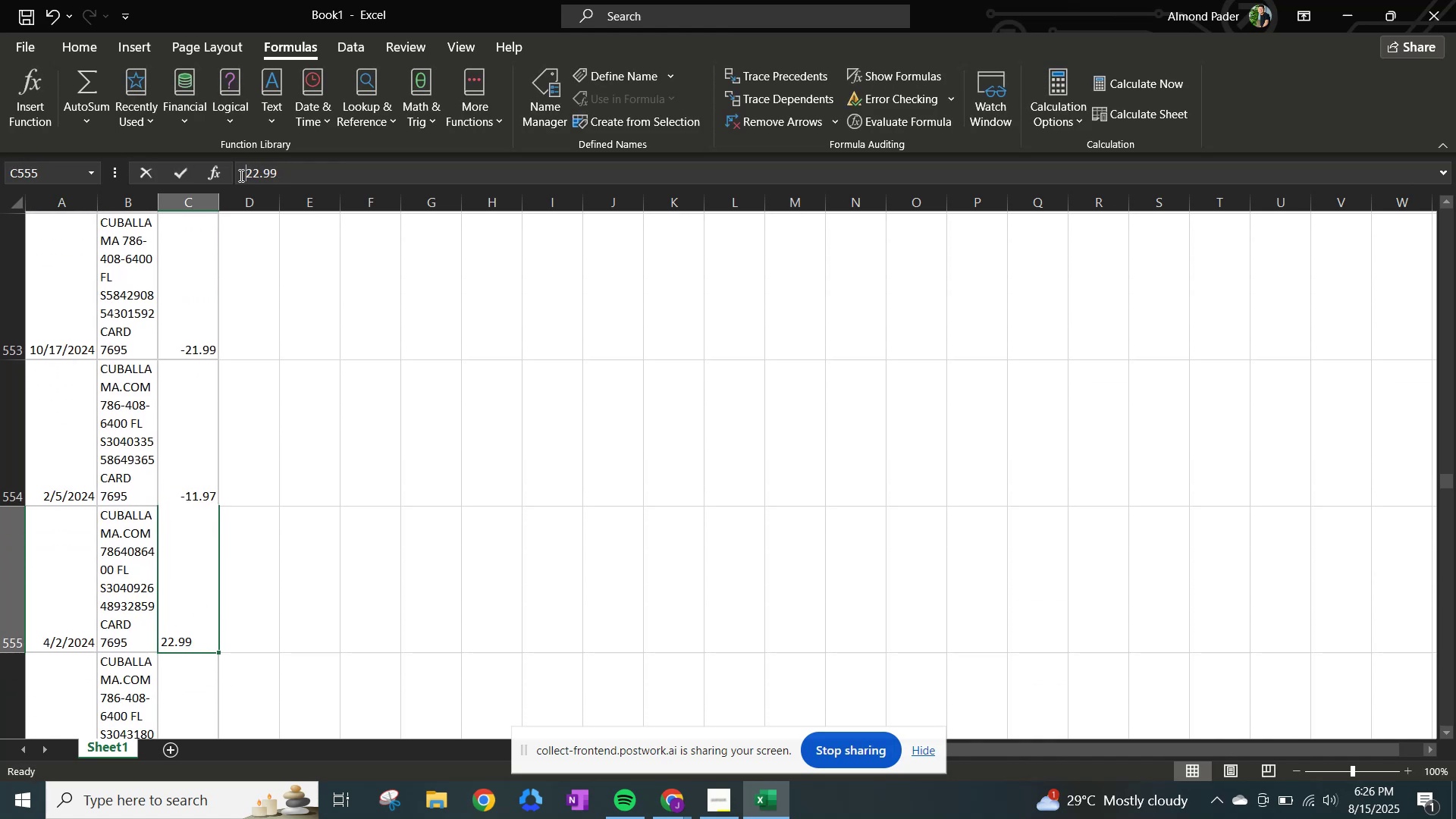 
hold_key(key=NumpadSubtract, duration=0.32)
 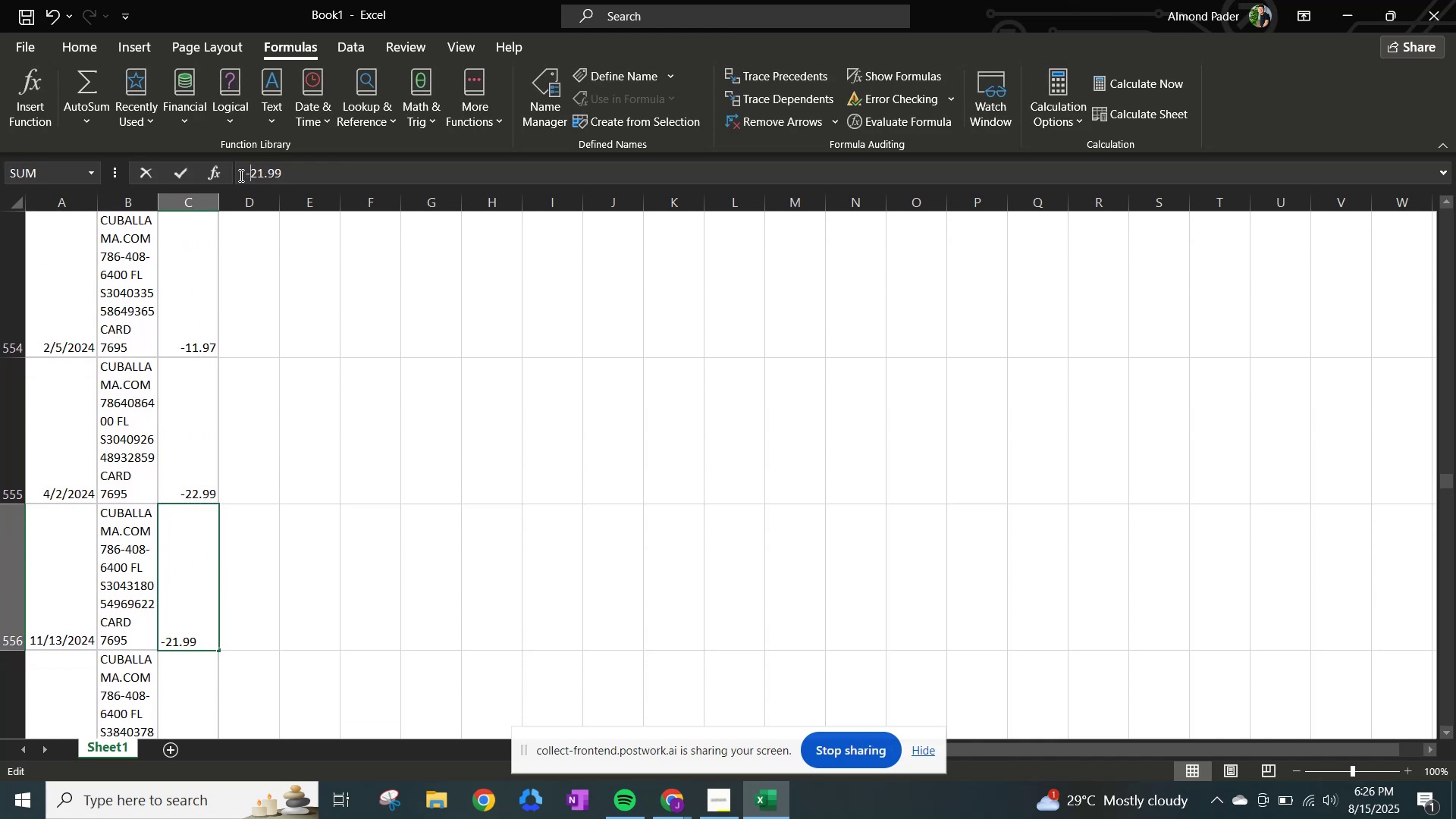 
key(NumpadEnter)
 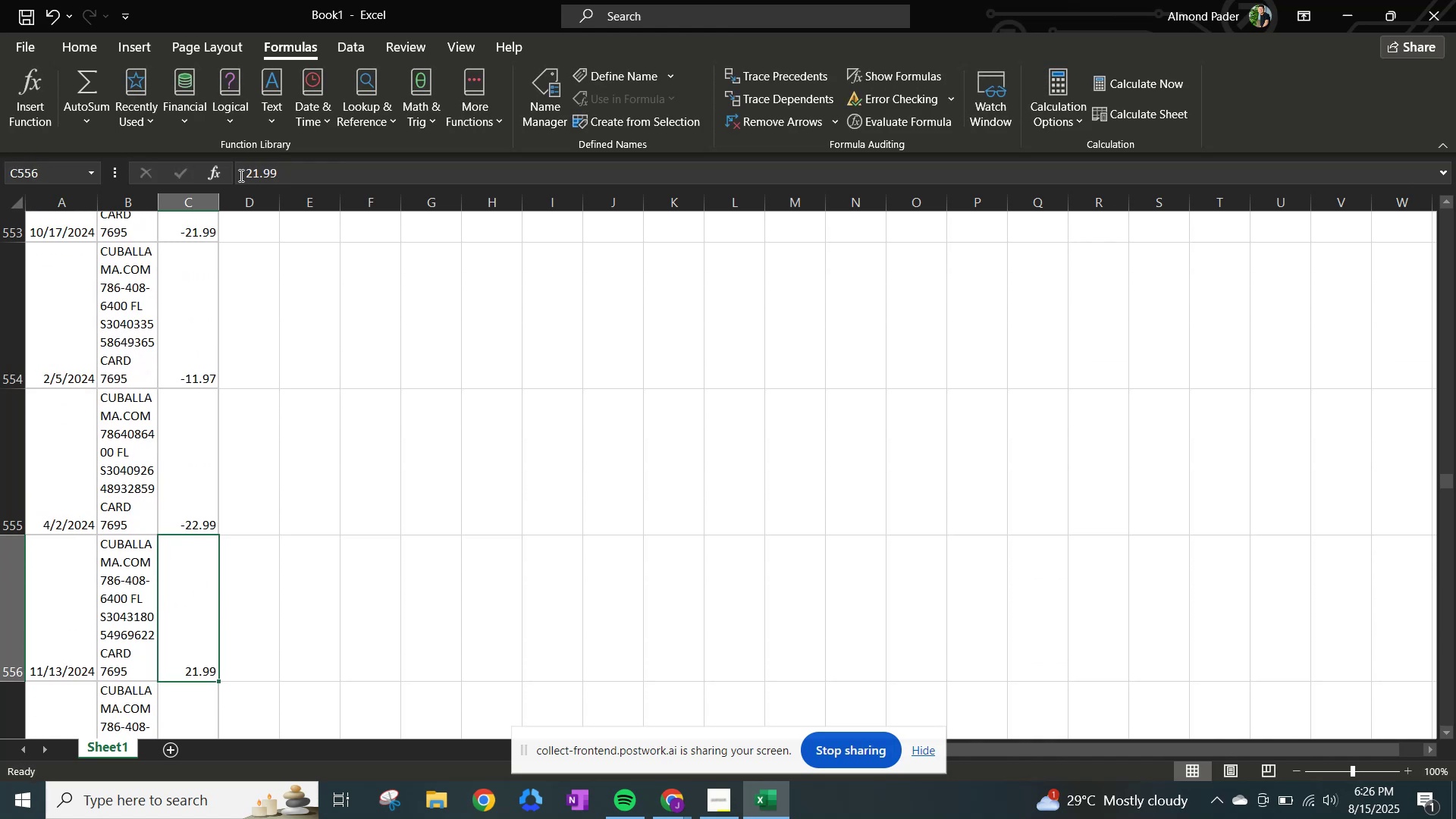 
left_click([240, 175])
 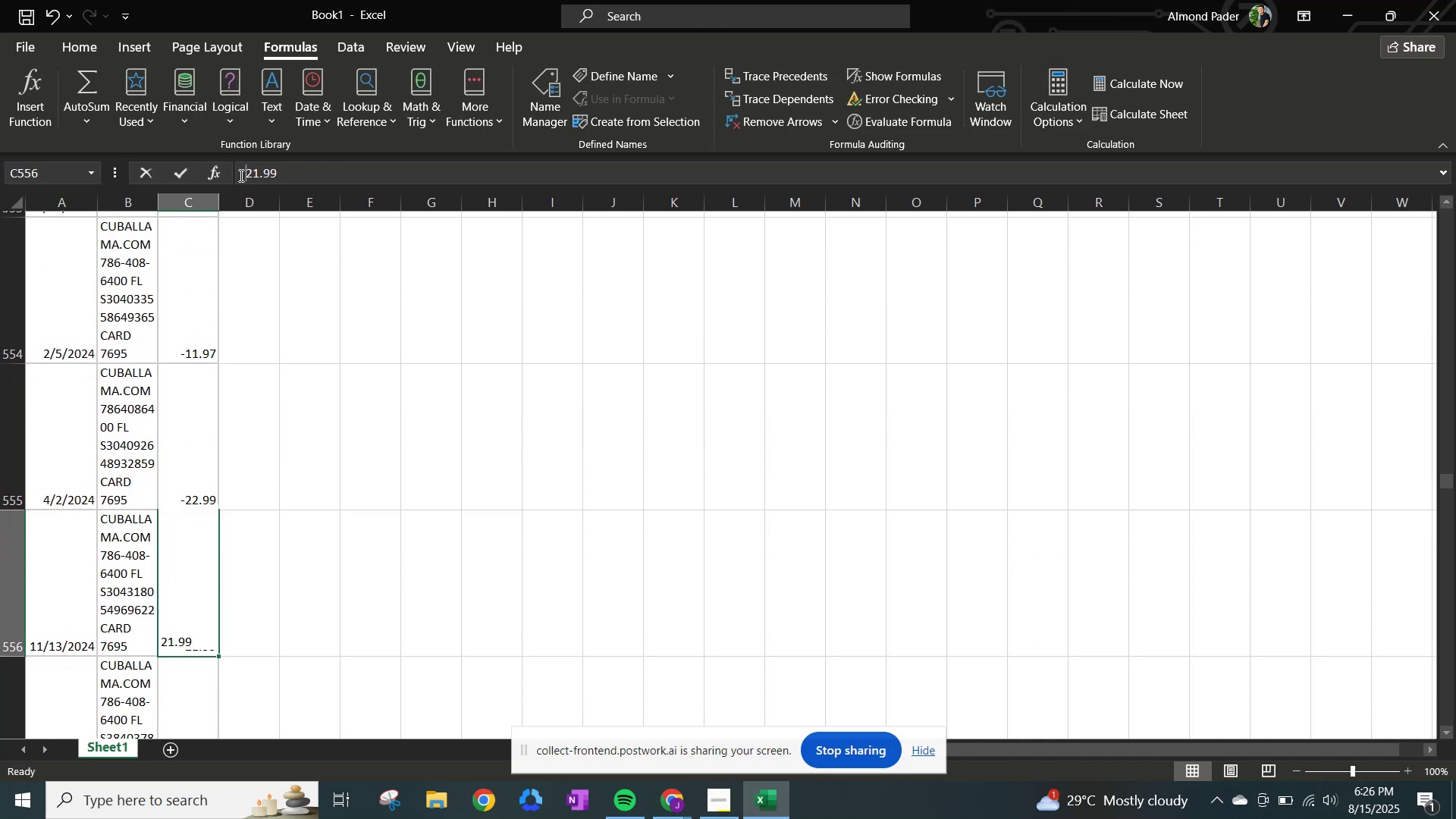 
hold_key(key=NumpadSubtract, duration=0.32)
 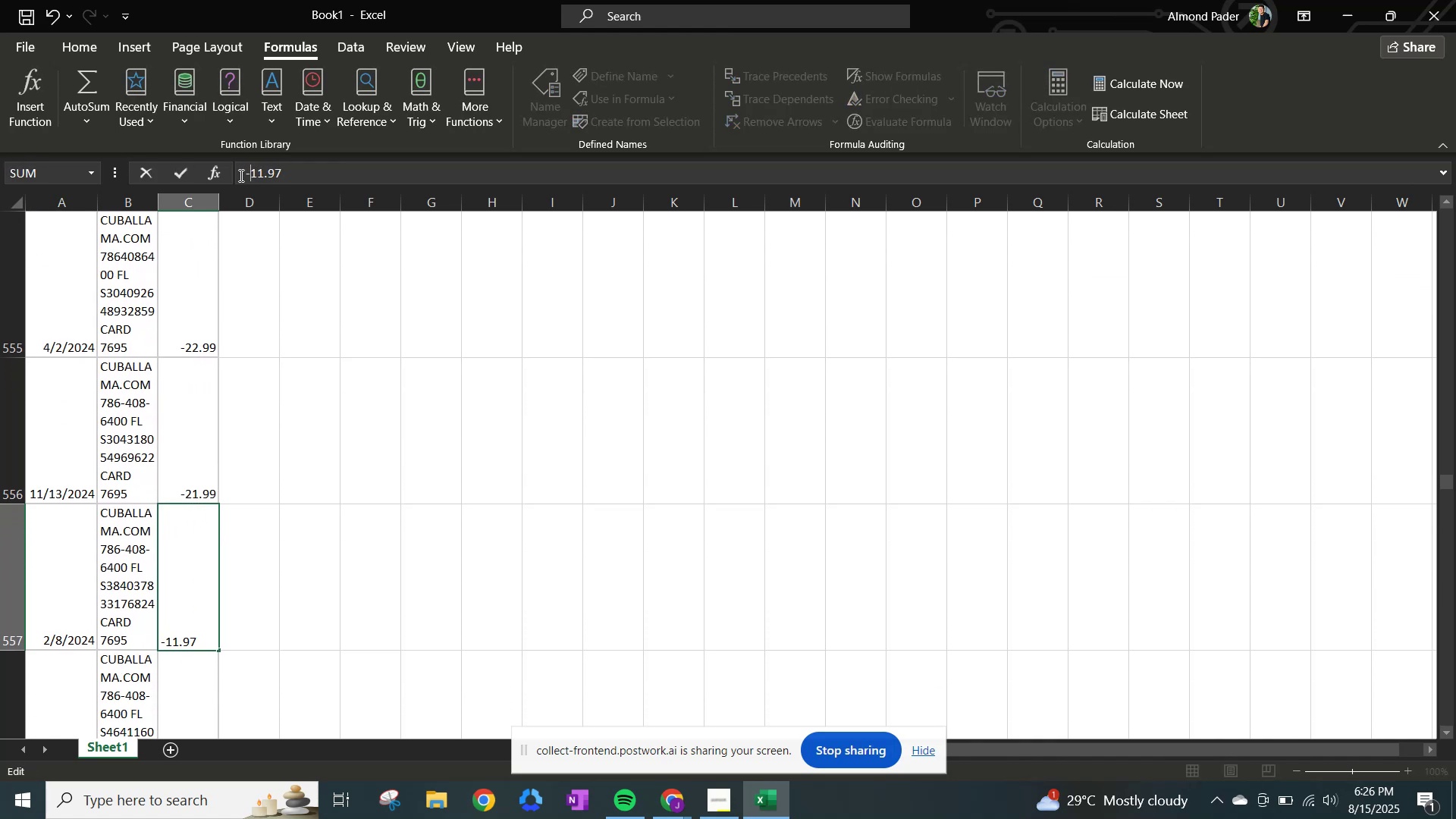 
key(NumpadEnter)
 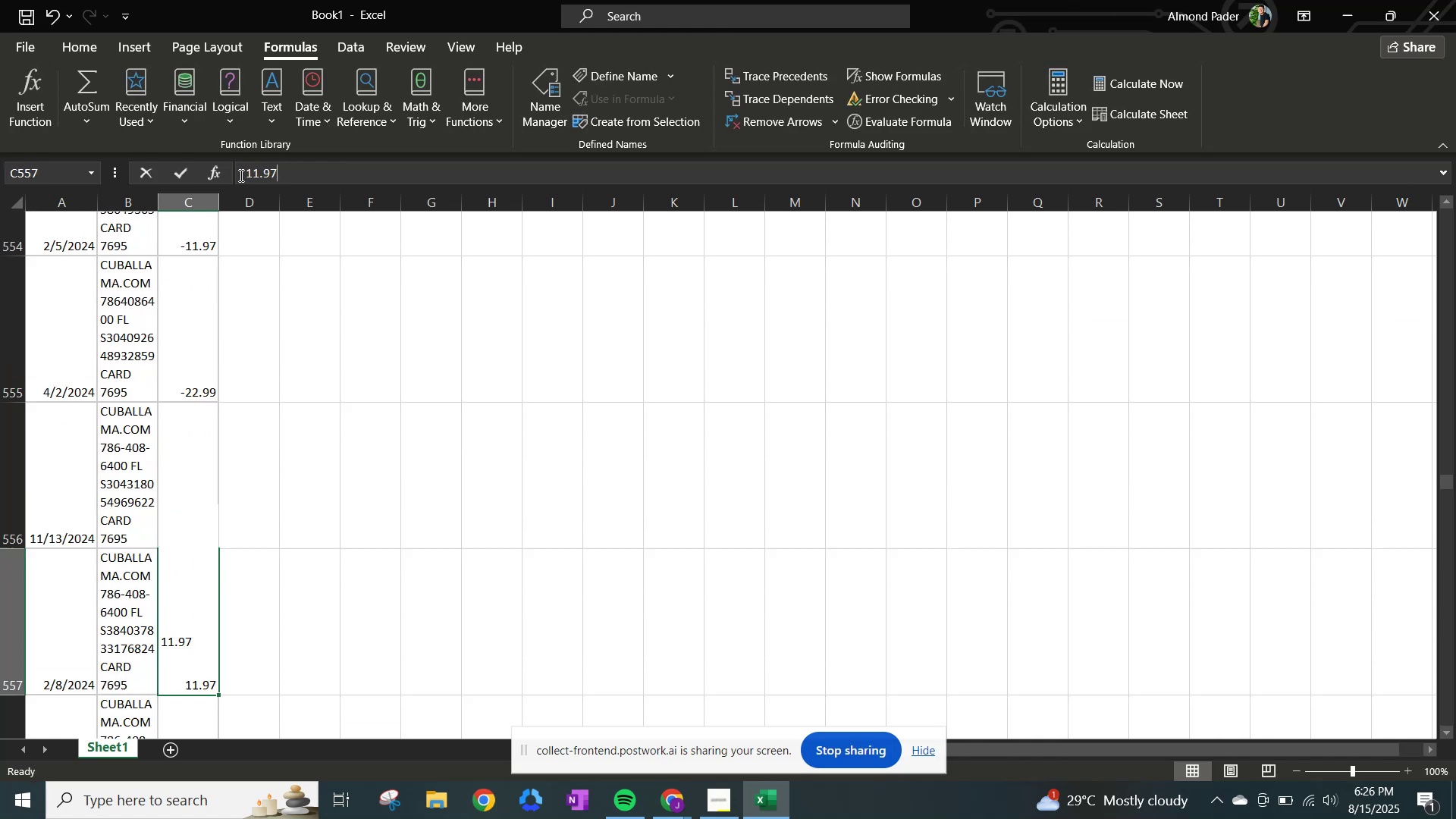 
left_click([240, 175])
 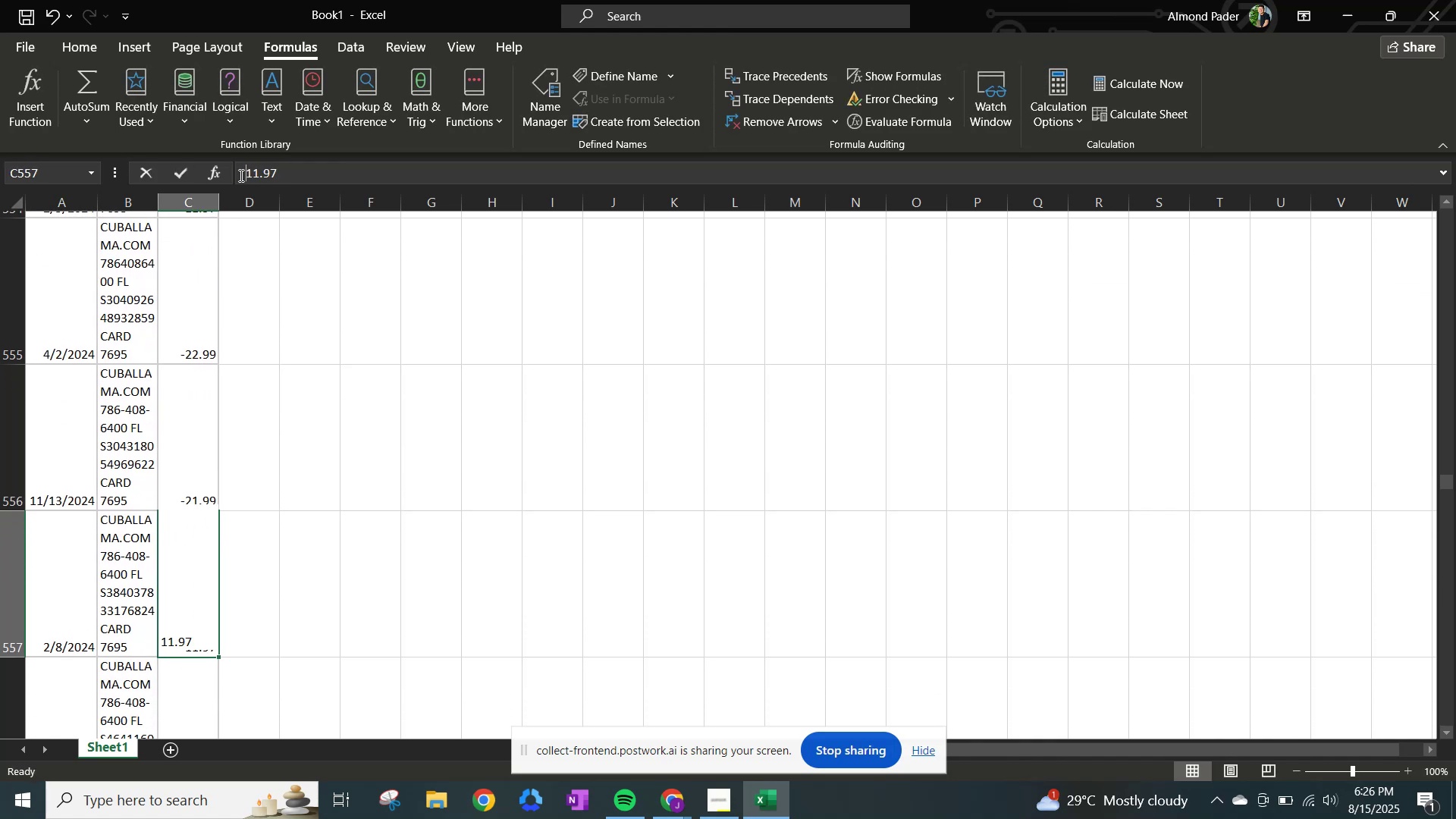 
hold_key(key=NumpadSubtract, duration=0.39)
 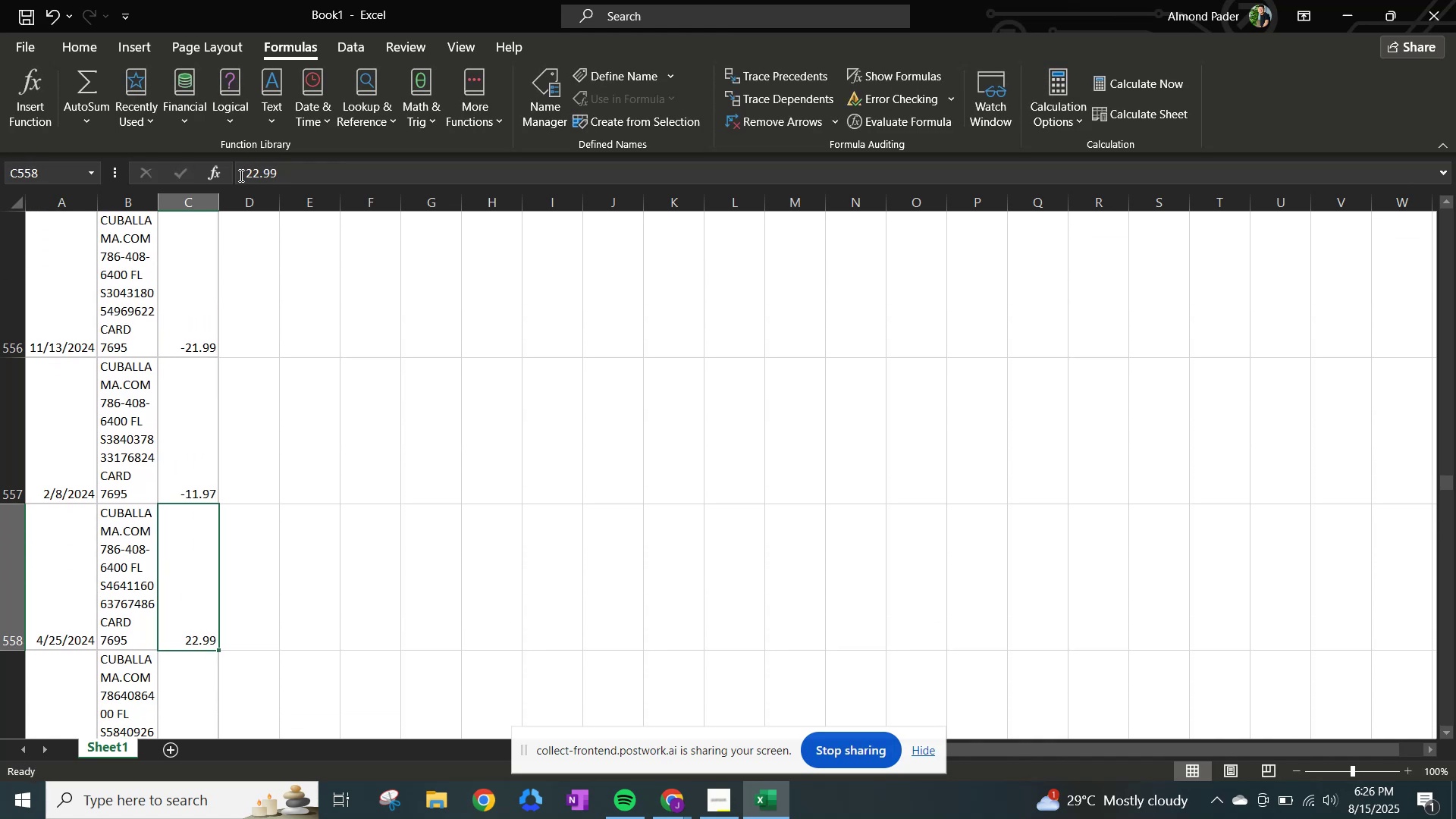 
key(NumpadEnter)
 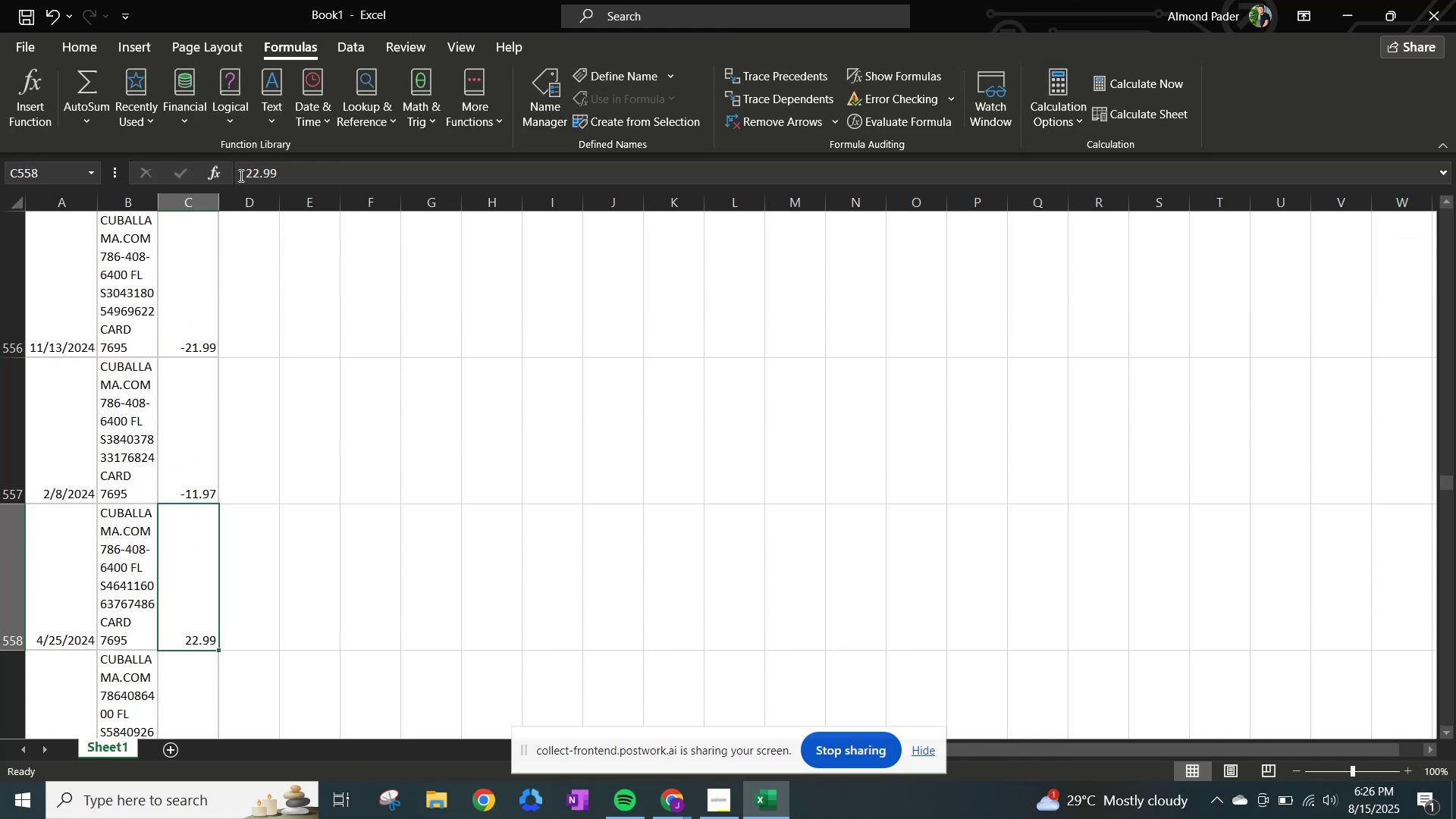 
key(NumpadSubtract)
 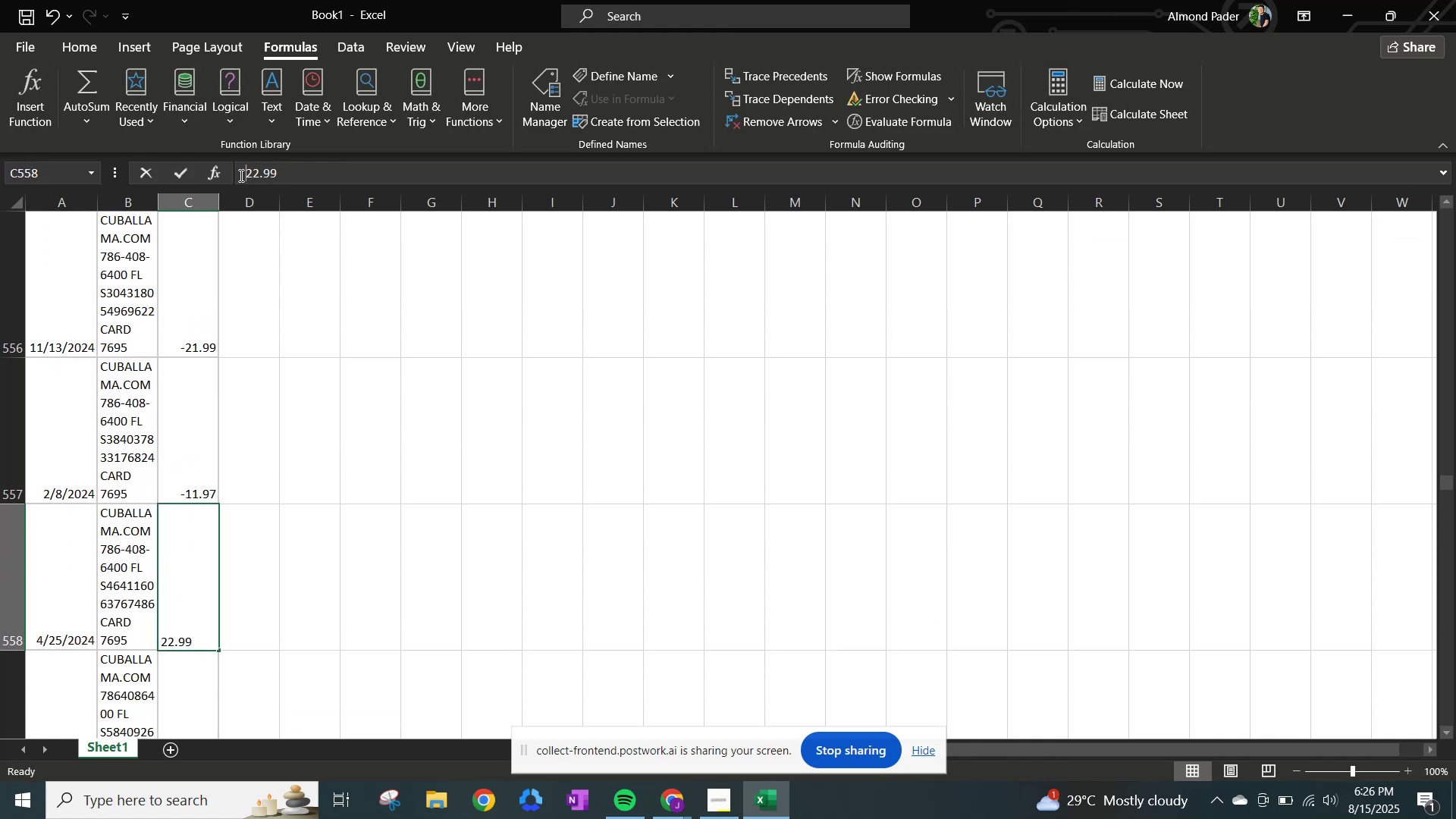 
left_click([240, 175])
 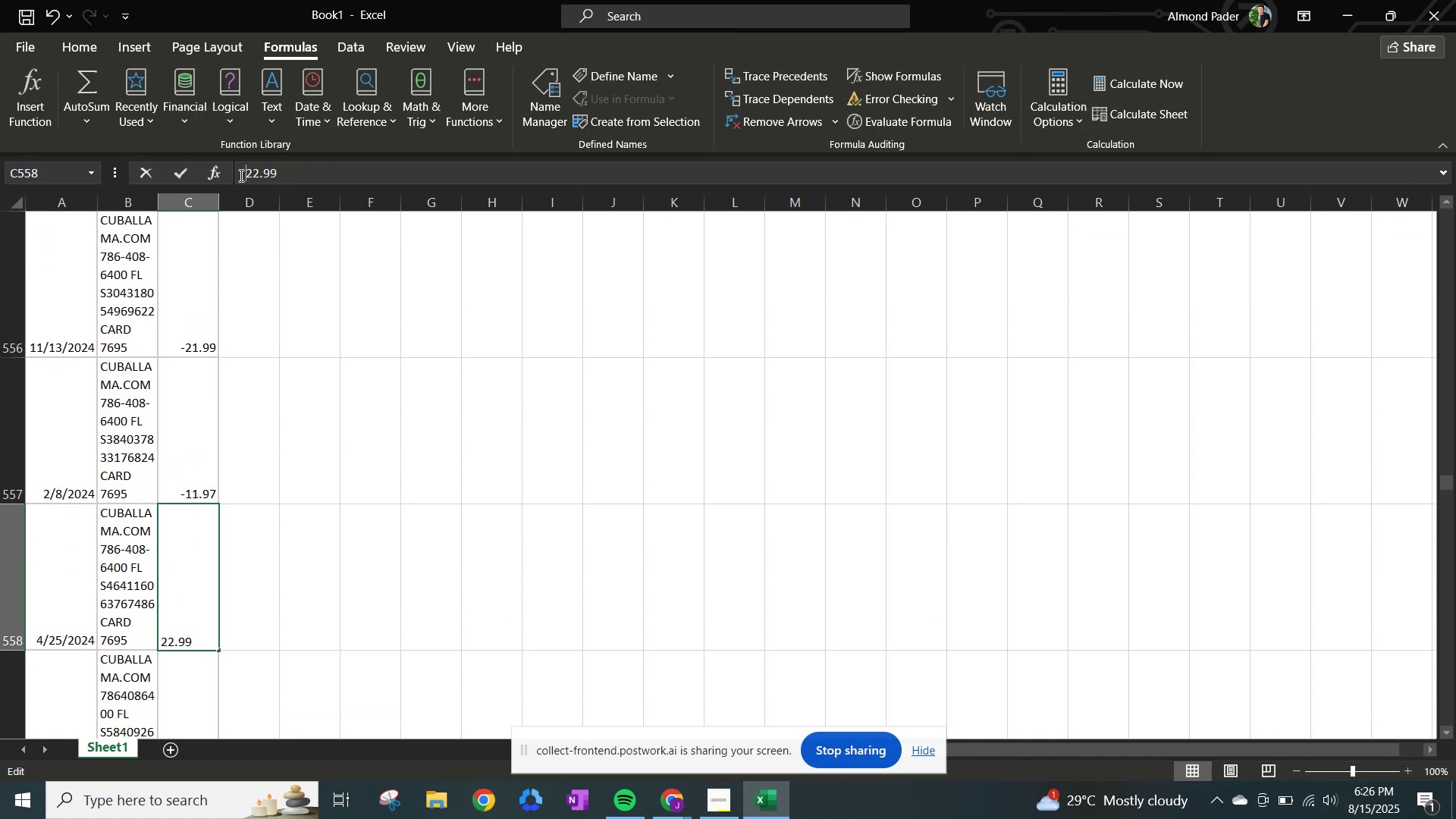 
key(NumpadEnter)
 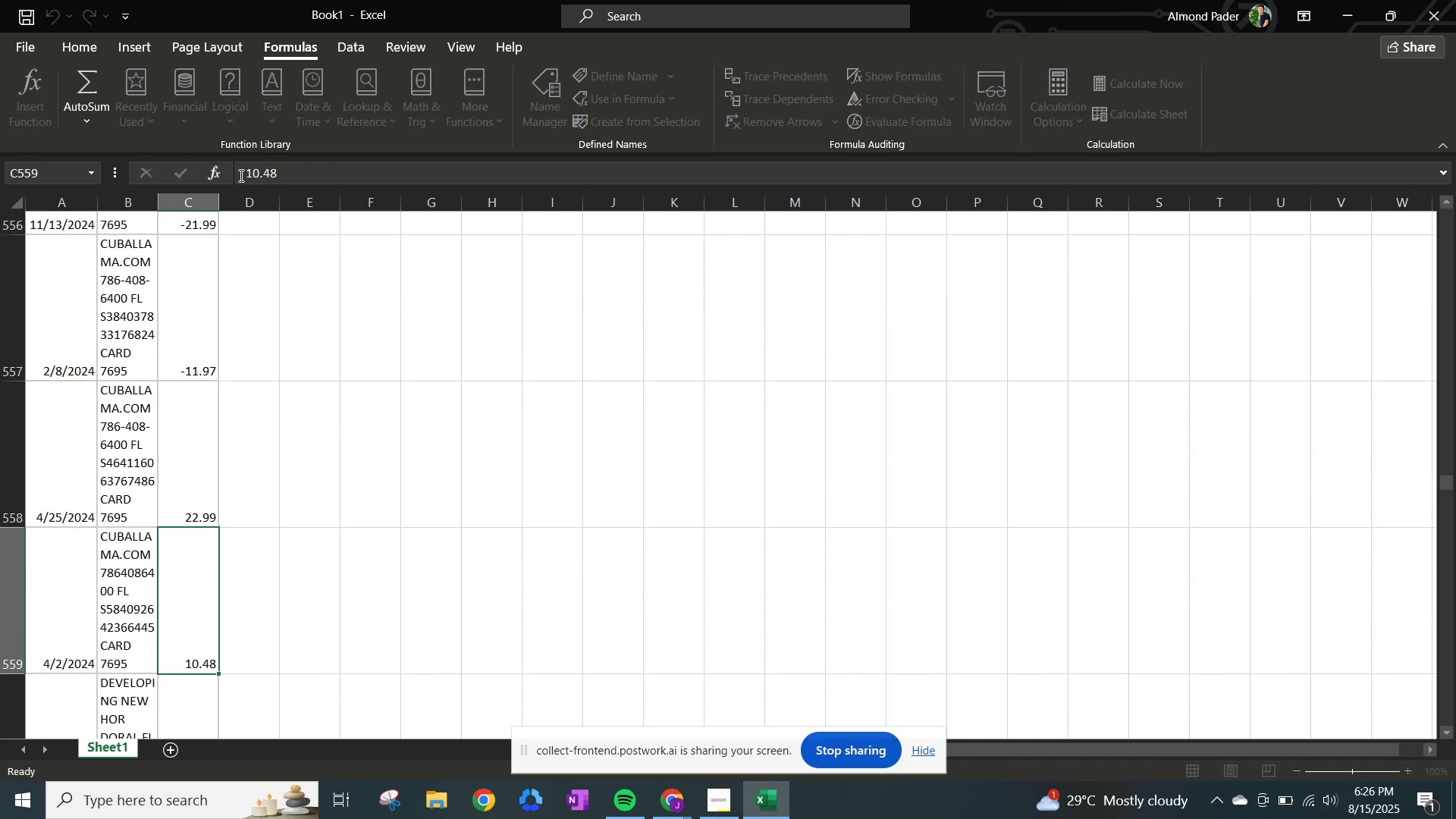 
left_click([240, 175])
 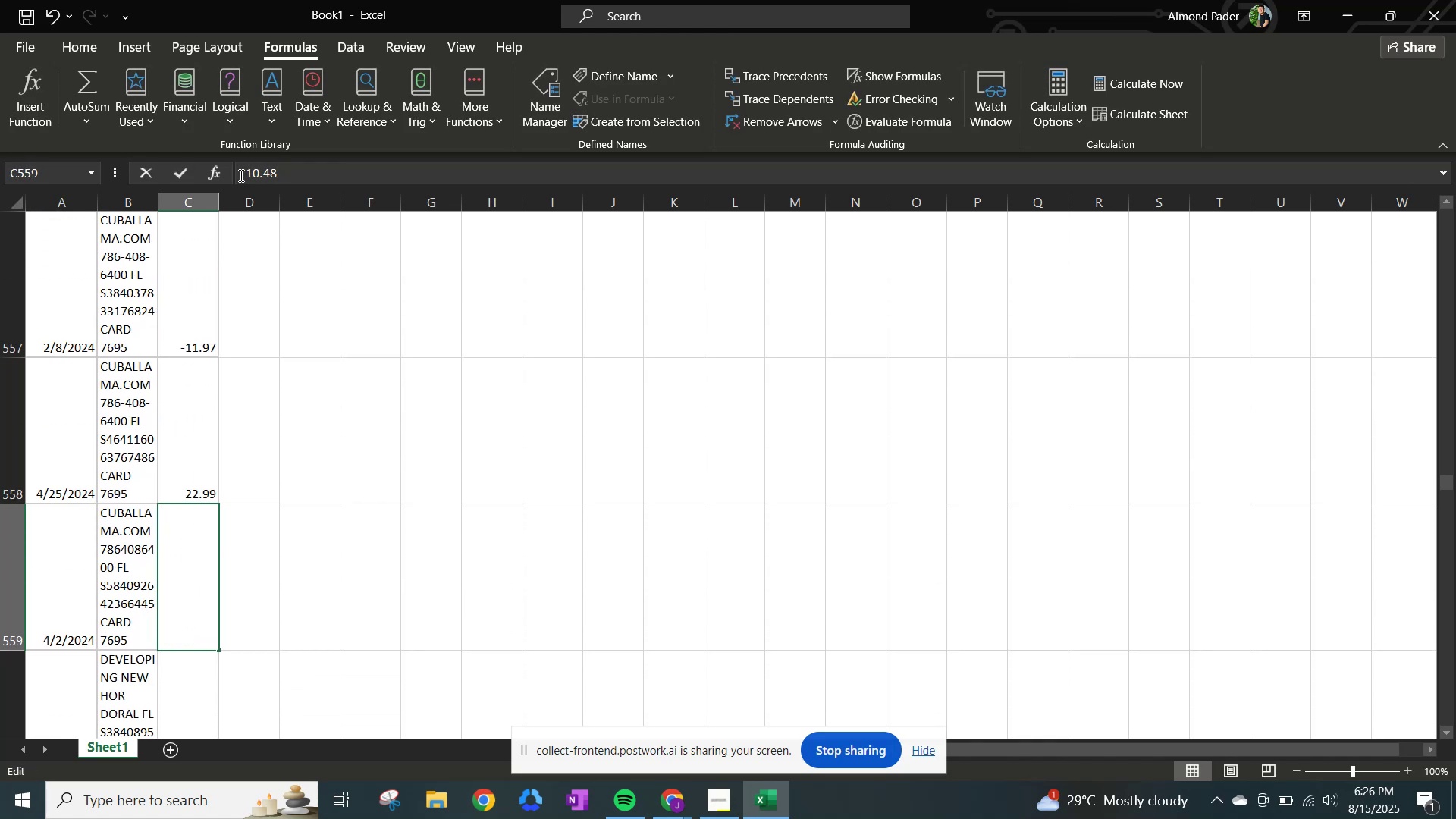 
key(NumpadSubtract)
 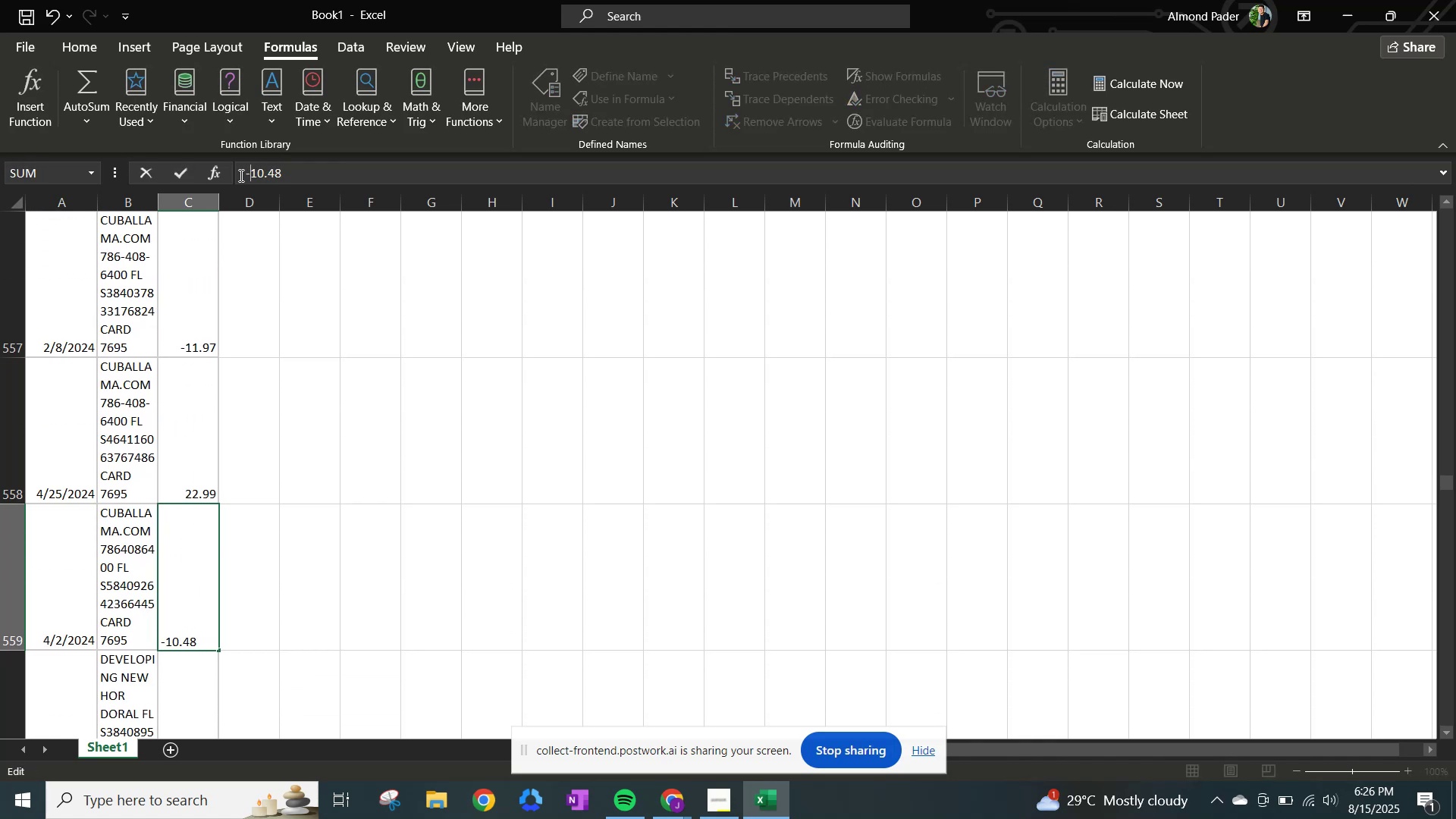 
key(NumpadEnter)
 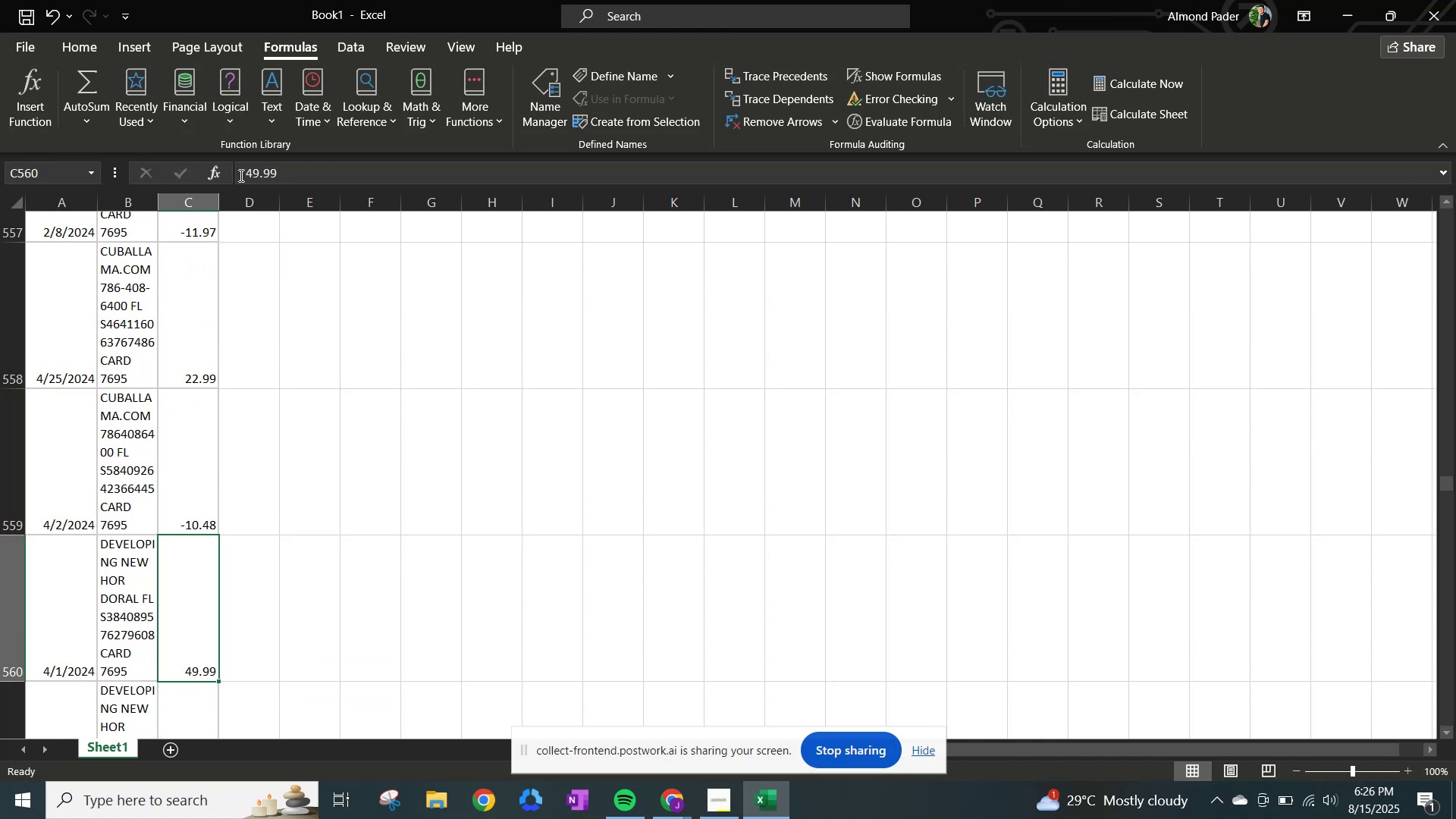 
left_click([240, 175])
 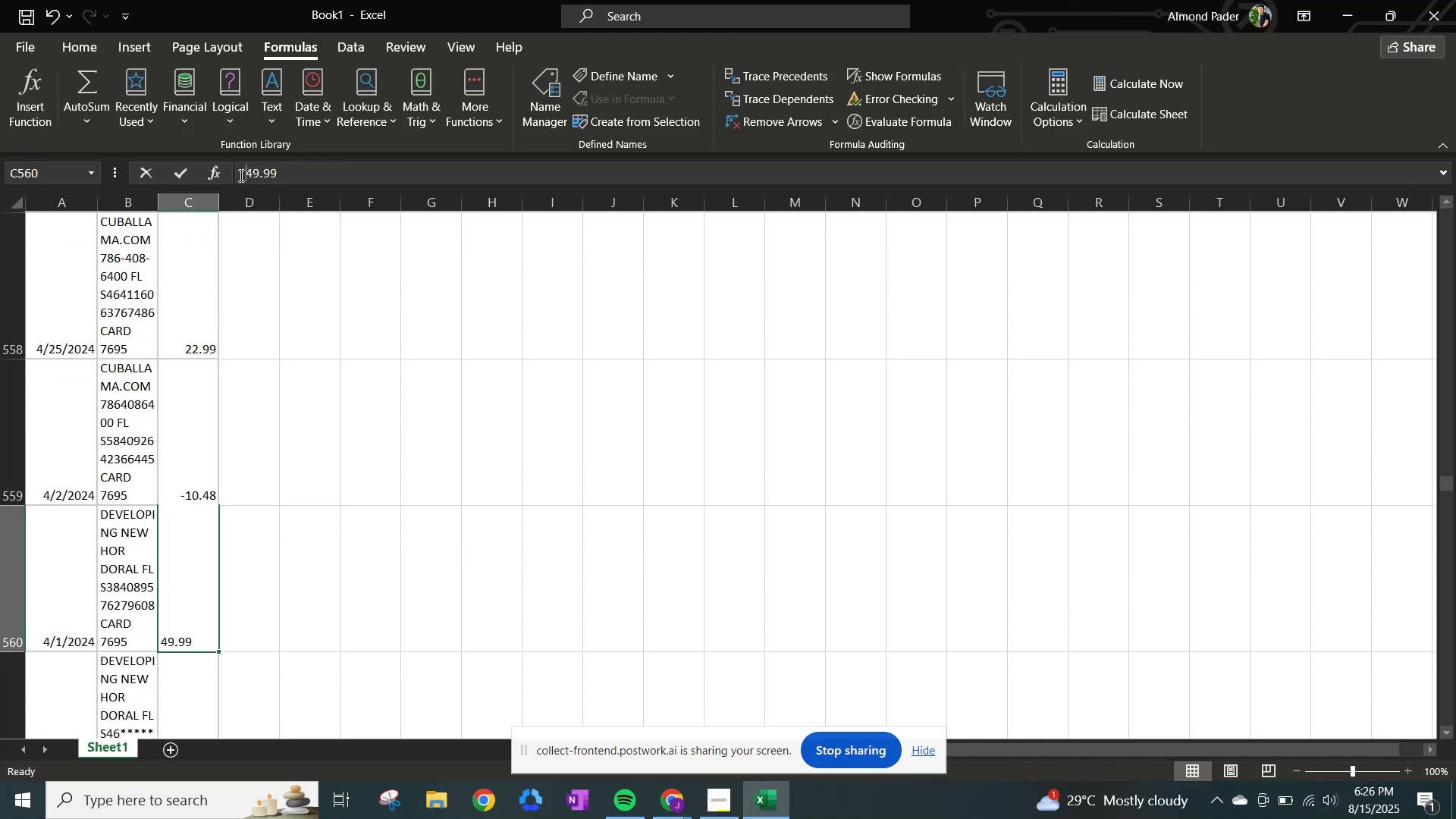 
key(NumpadSubtract)
 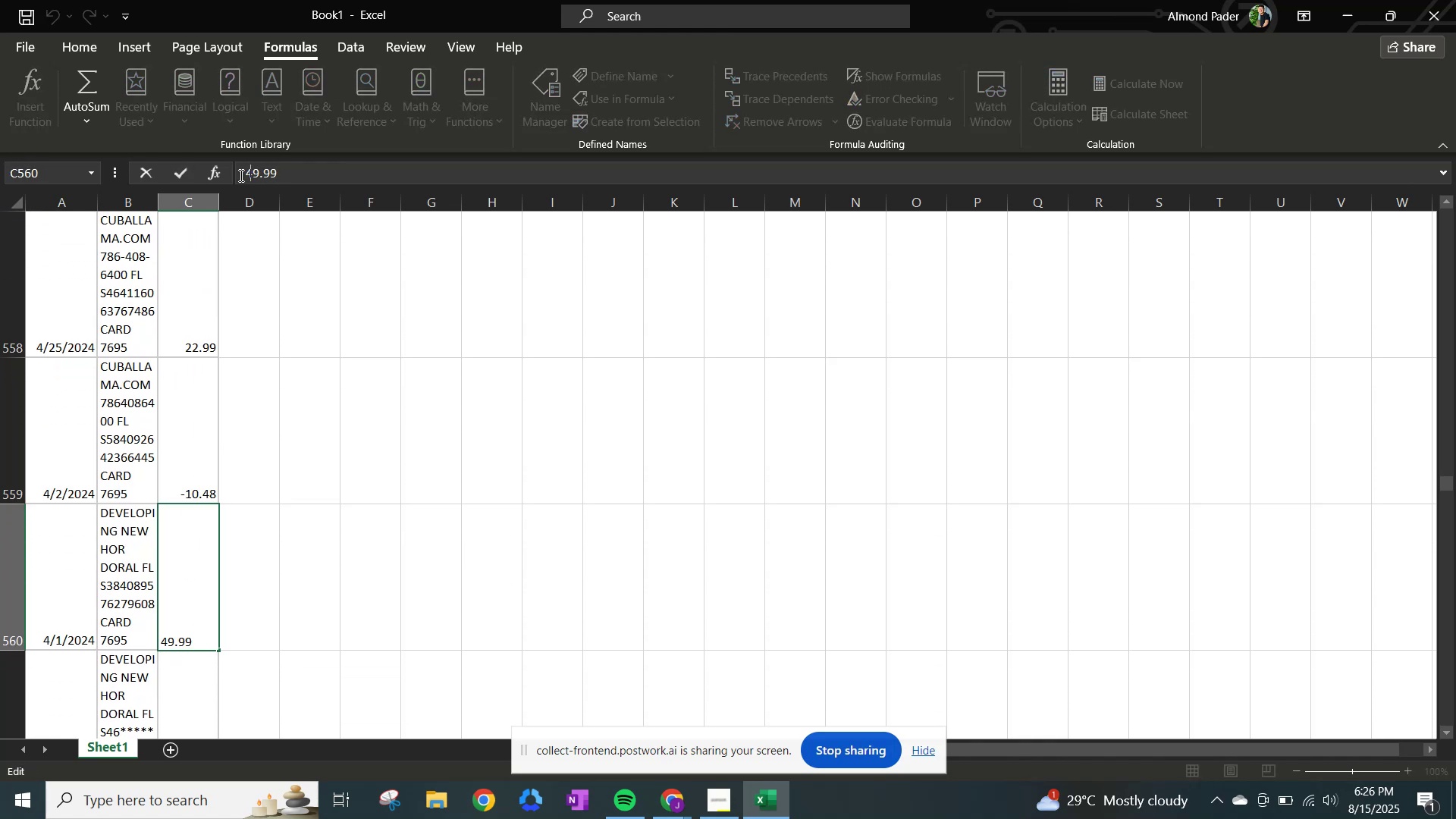 
key(NumpadEnter)
 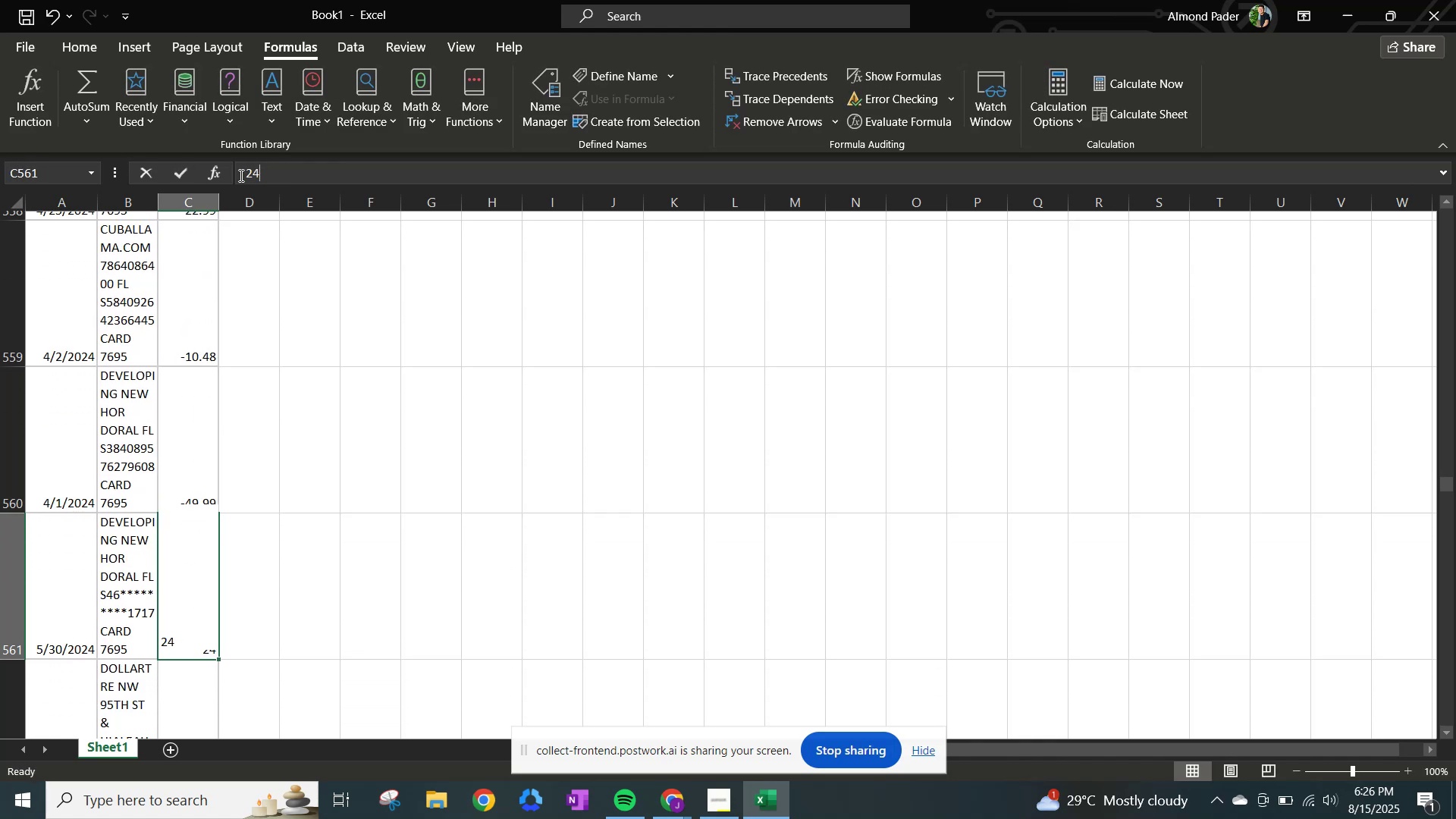 
left_click([240, 175])
 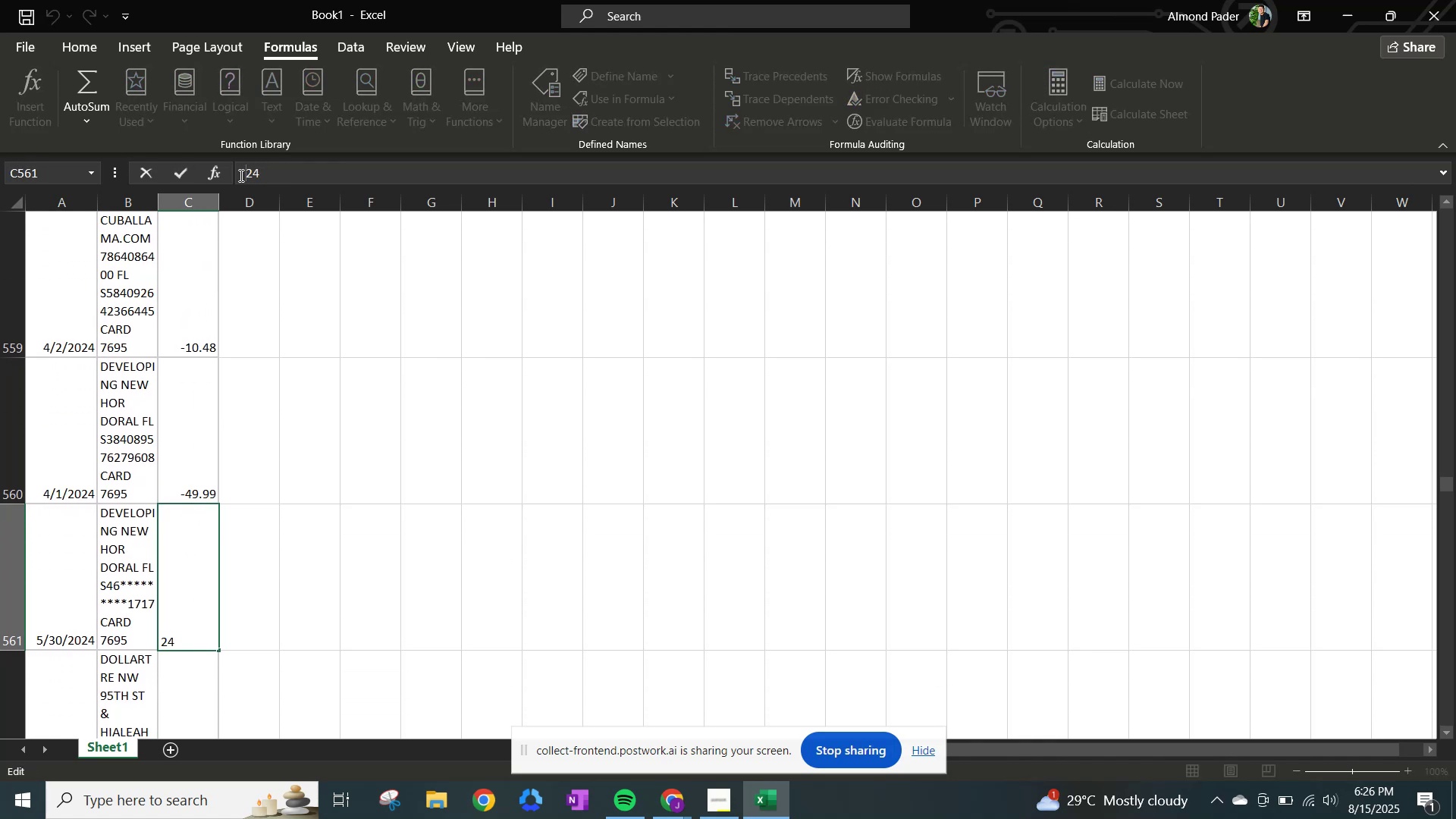 
key(NumpadSubtract)
 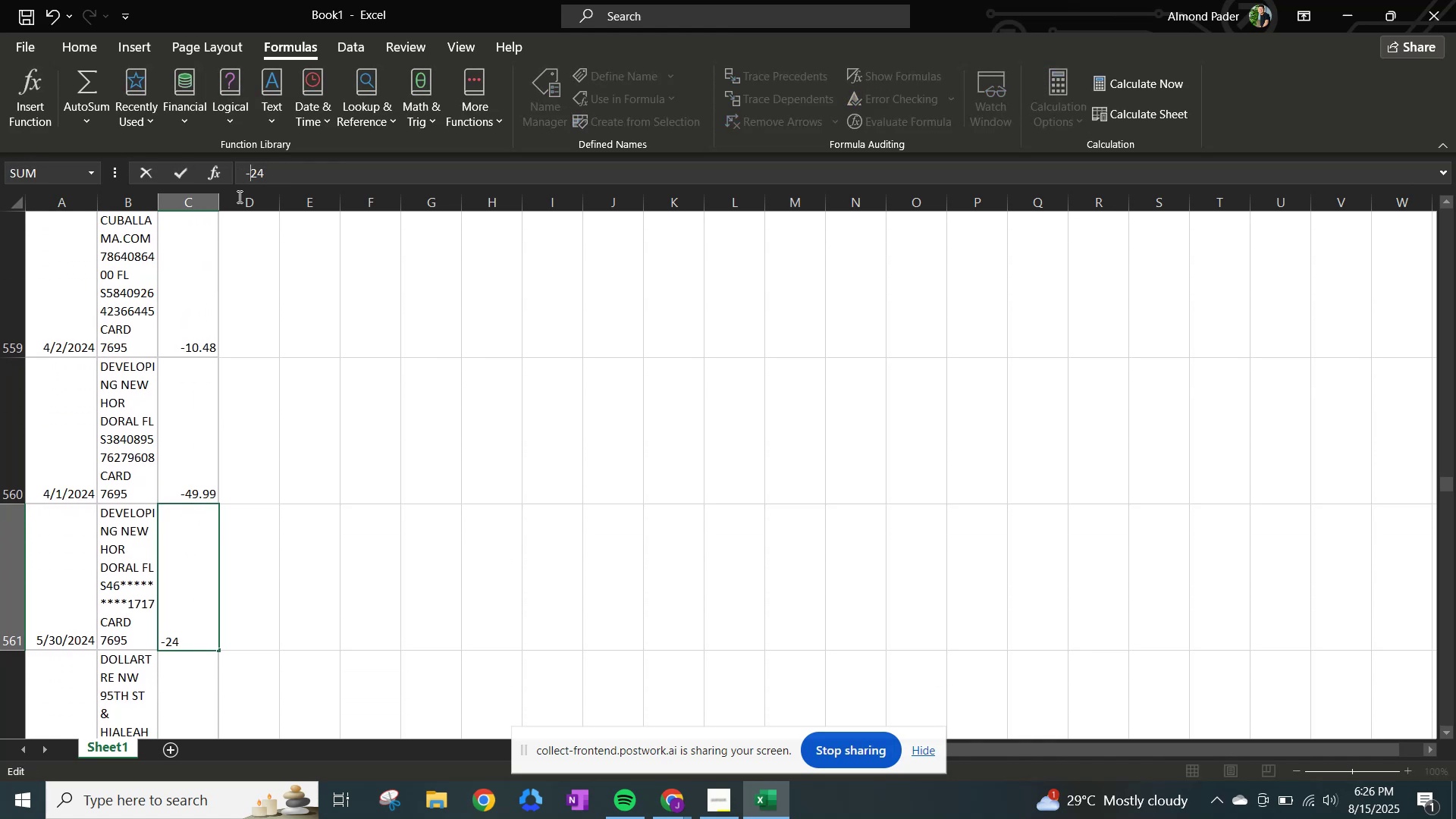 
scroll: coordinate [218, 337], scroll_direction: up, amount: 2.0
 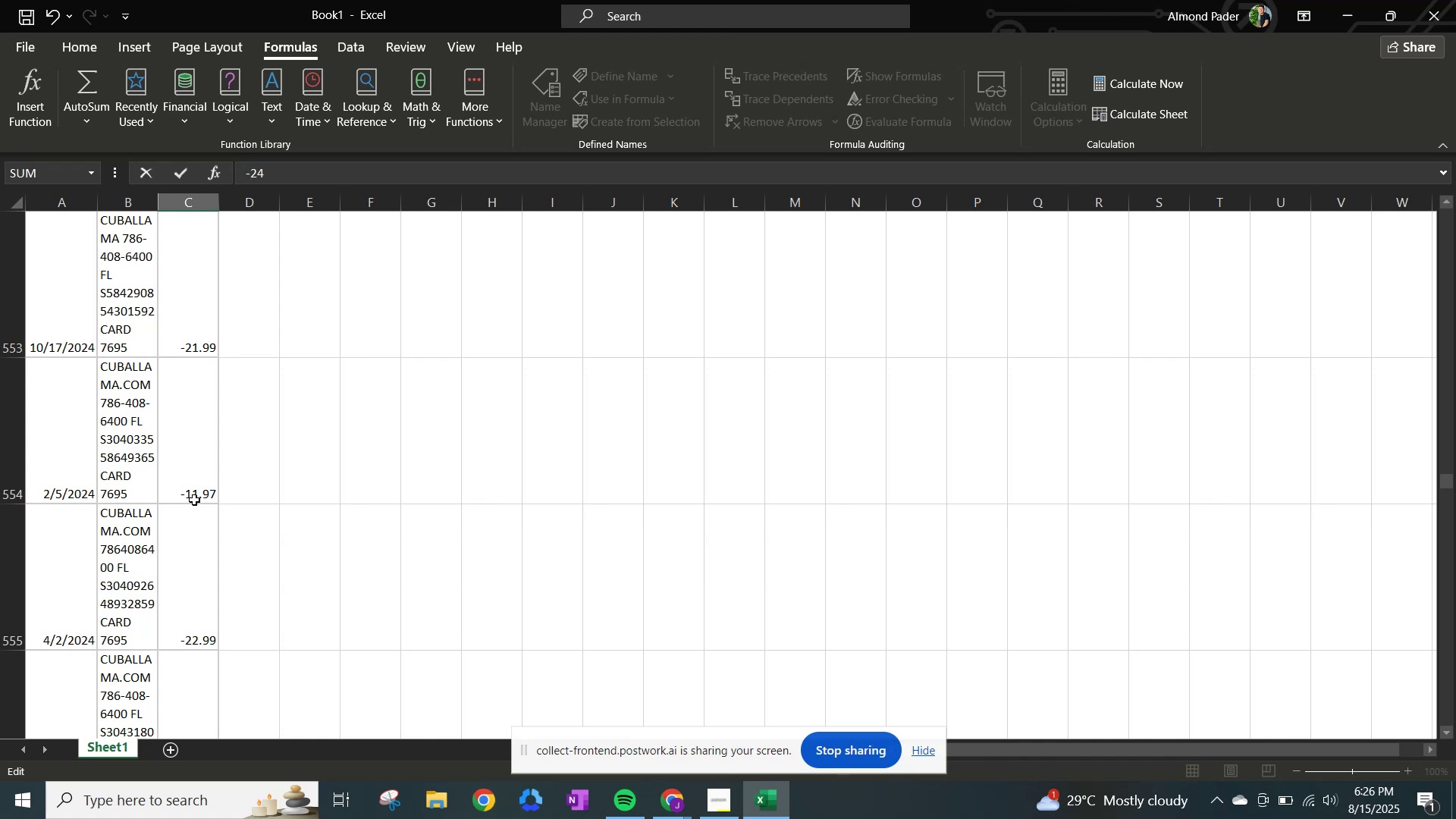 
scroll: coordinate [194, 501], scroll_direction: down, amount: 2.0
 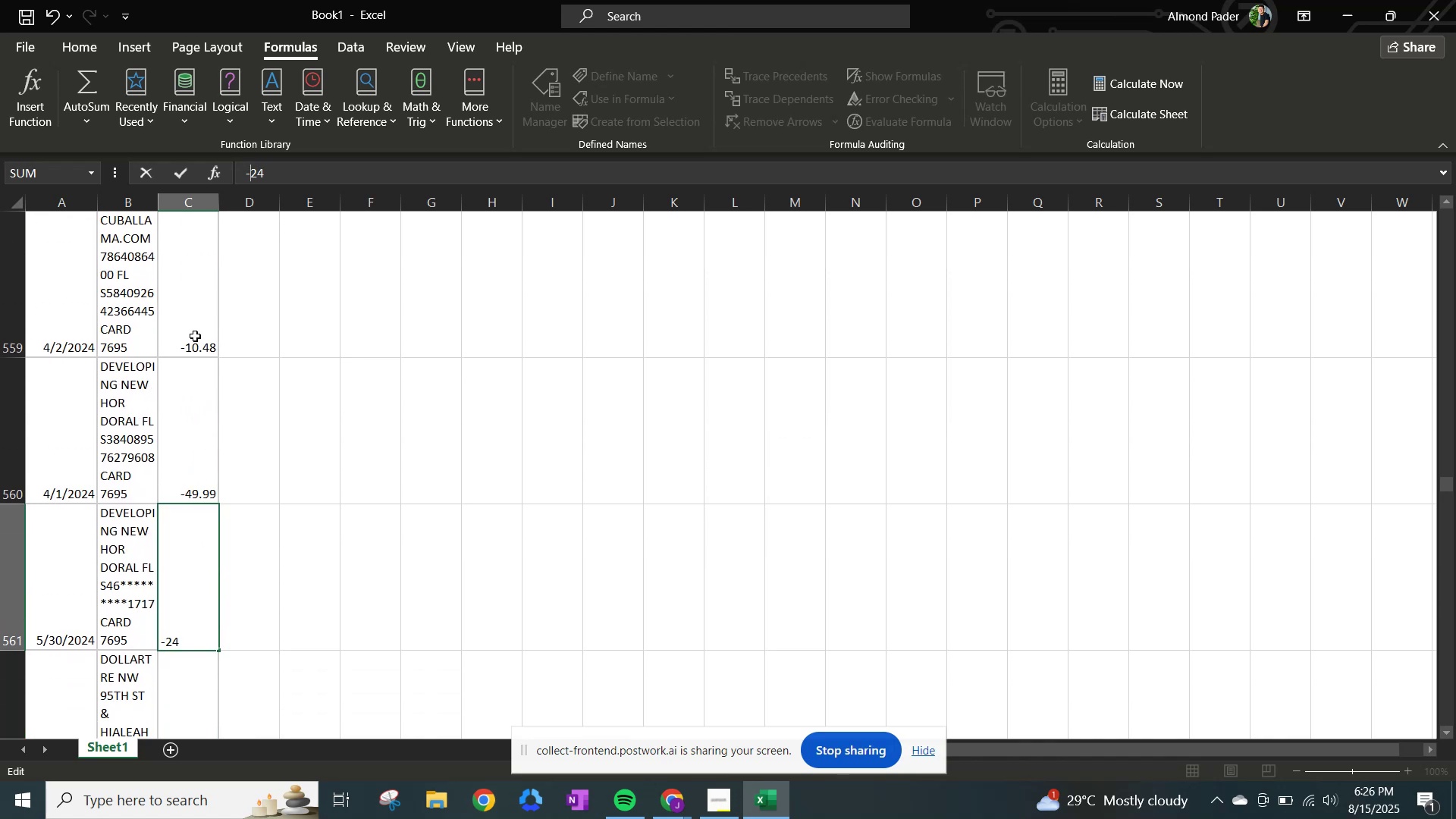 
scroll: coordinate [162, 433], scroll_direction: up, amount: 1.0
 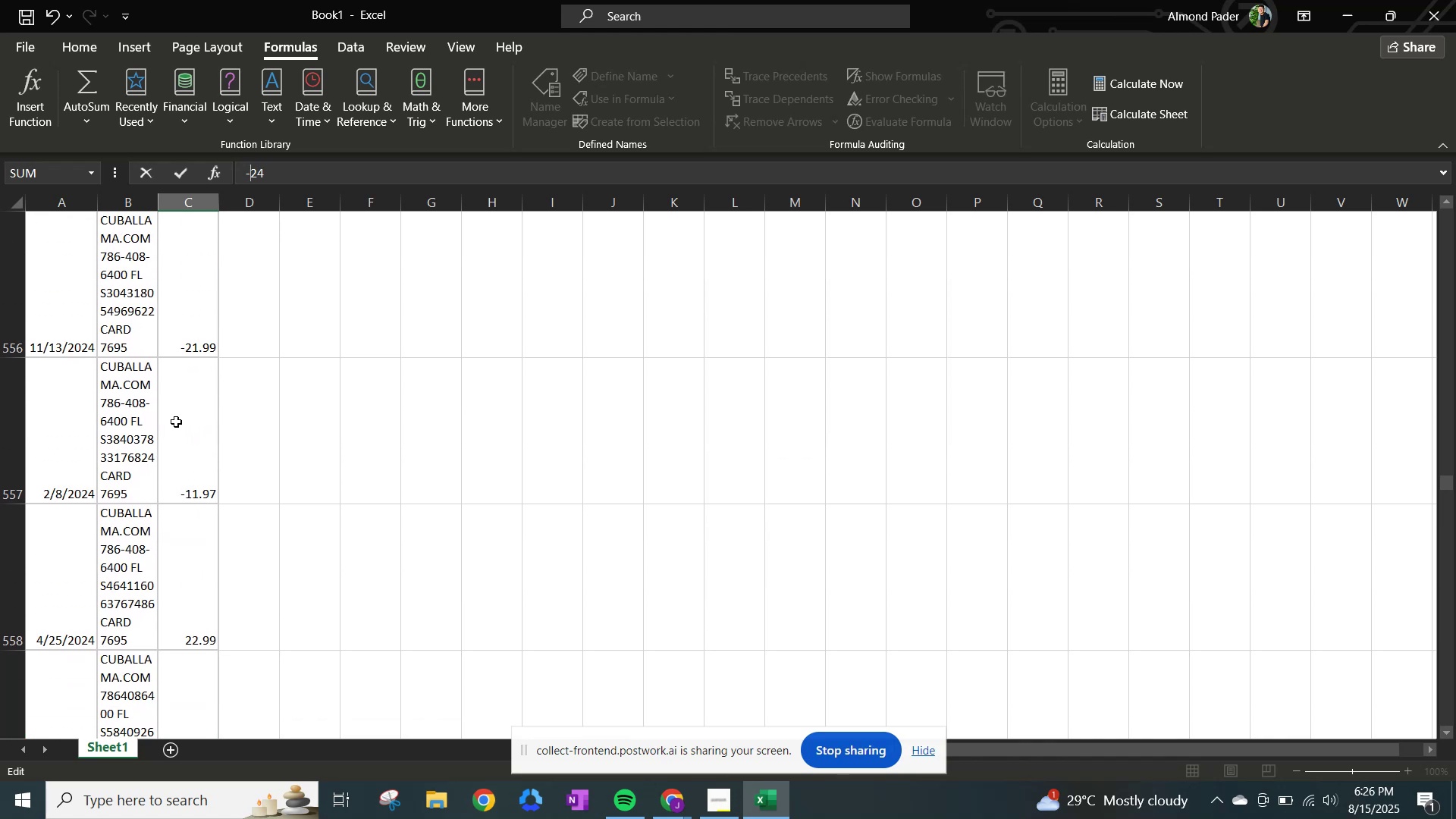 
scroll: coordinate [176, 422], scroll_direction: none, amount: 0.0
 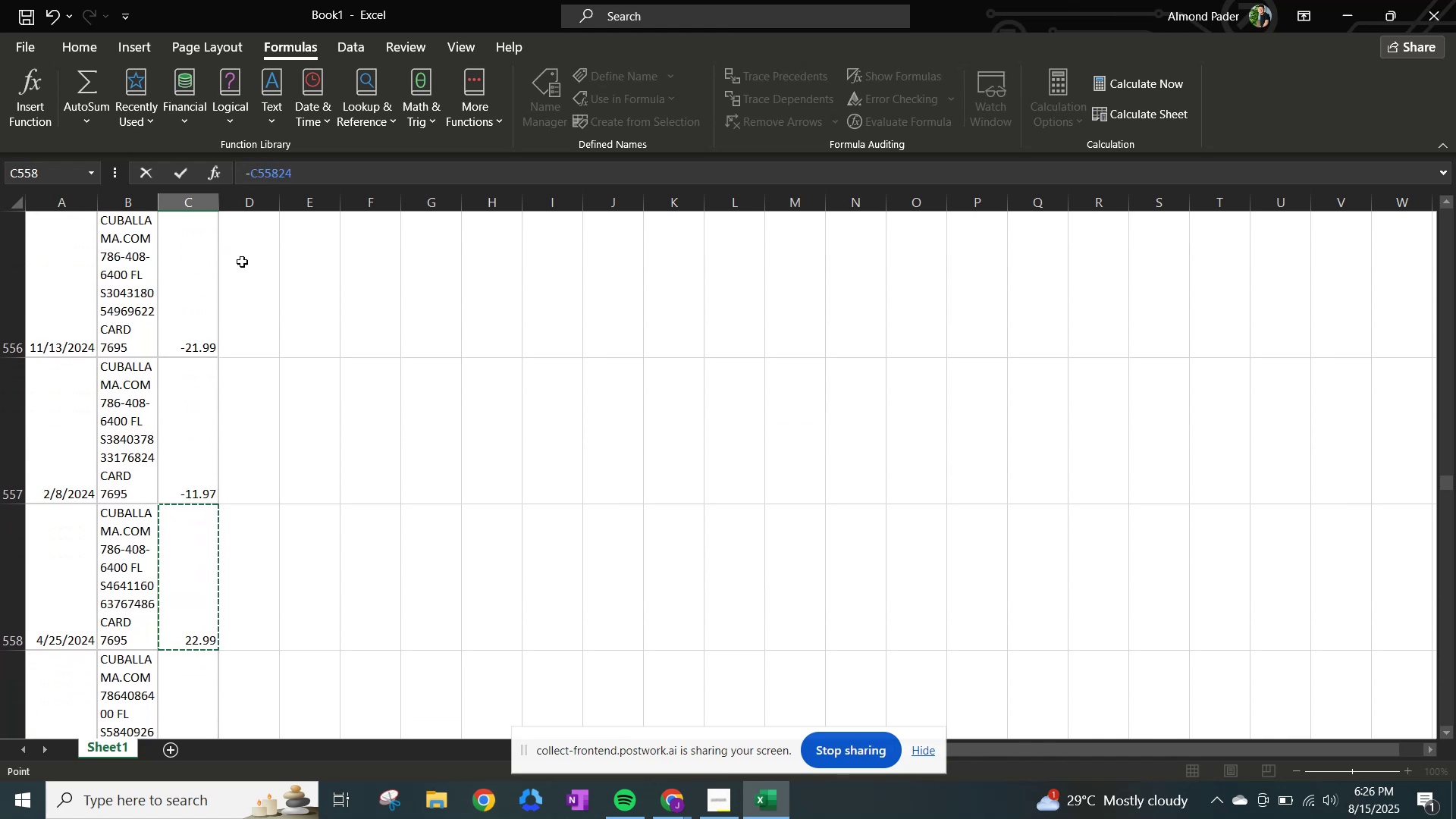 
key(Backspace)
 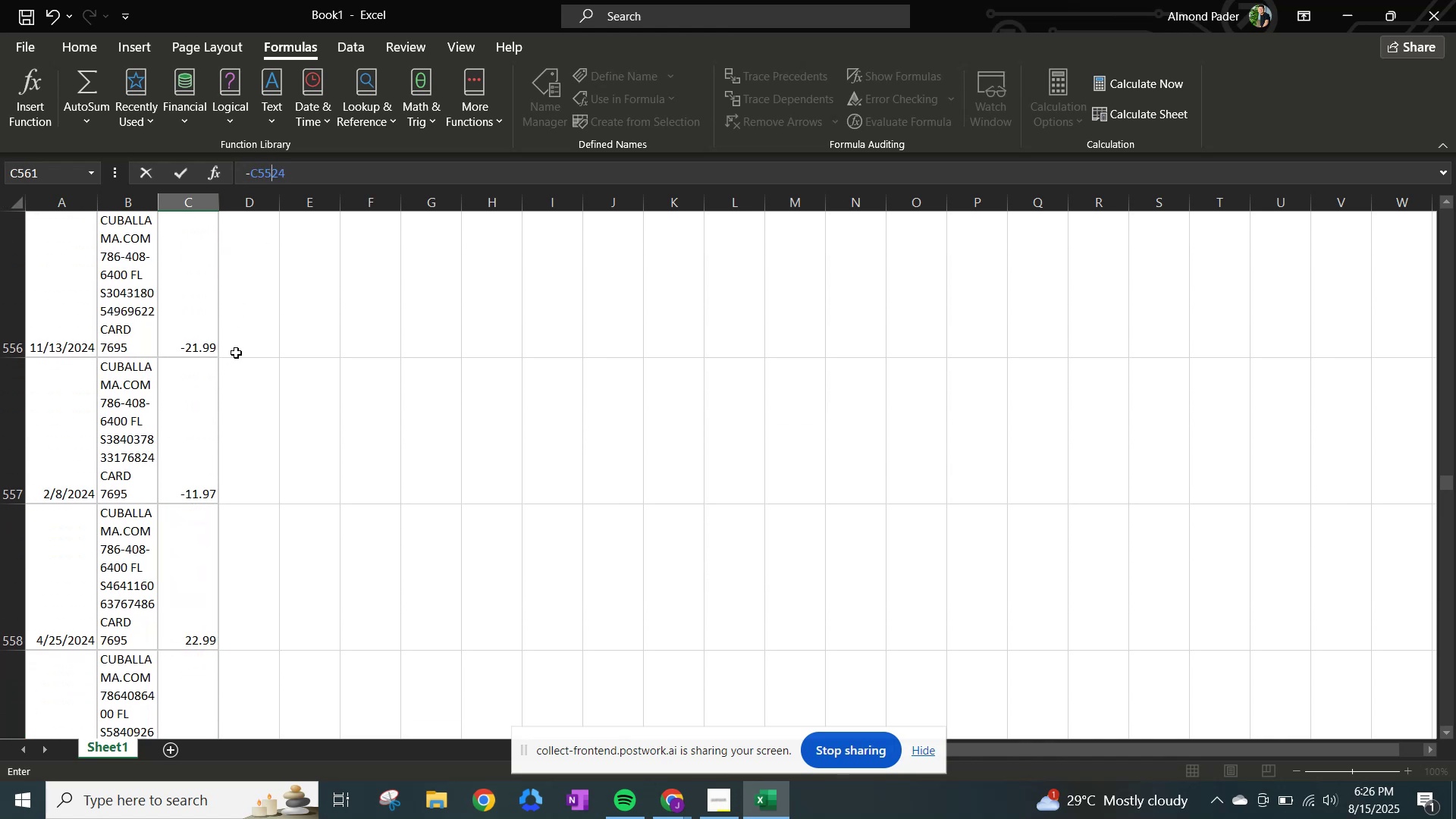 
key(Backspace)
 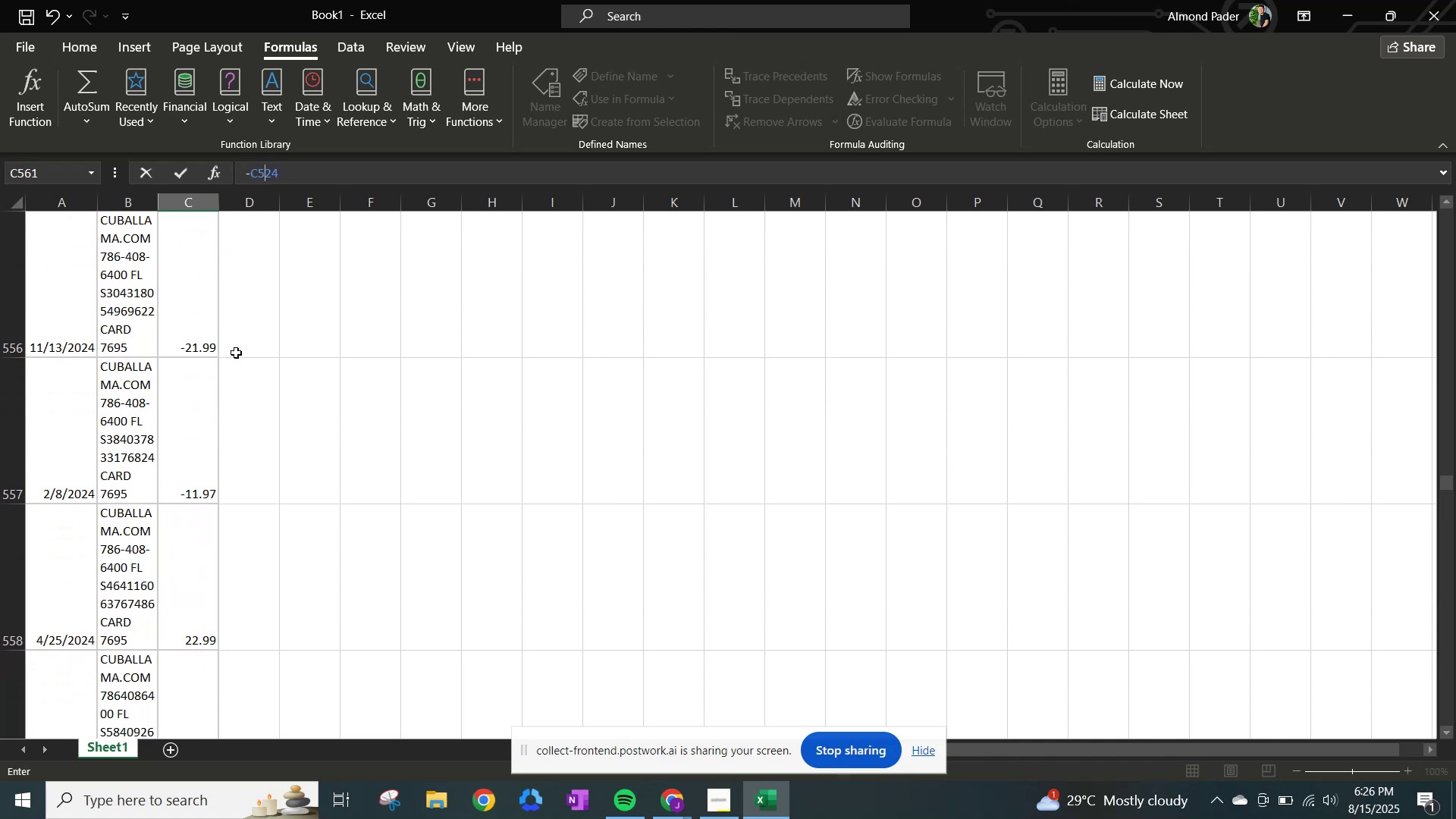 
key(Backspace)
 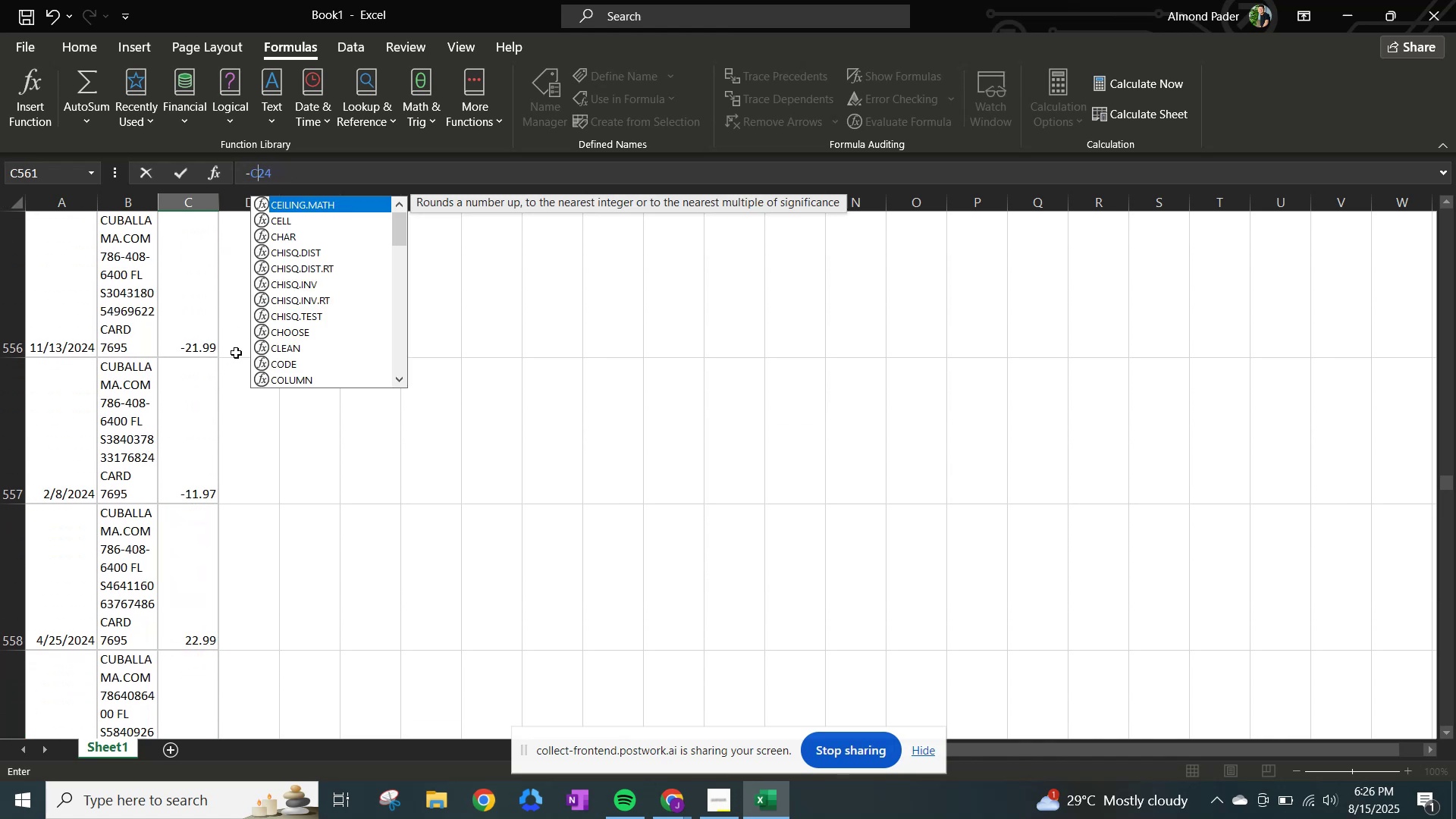 
key(Backspace)
 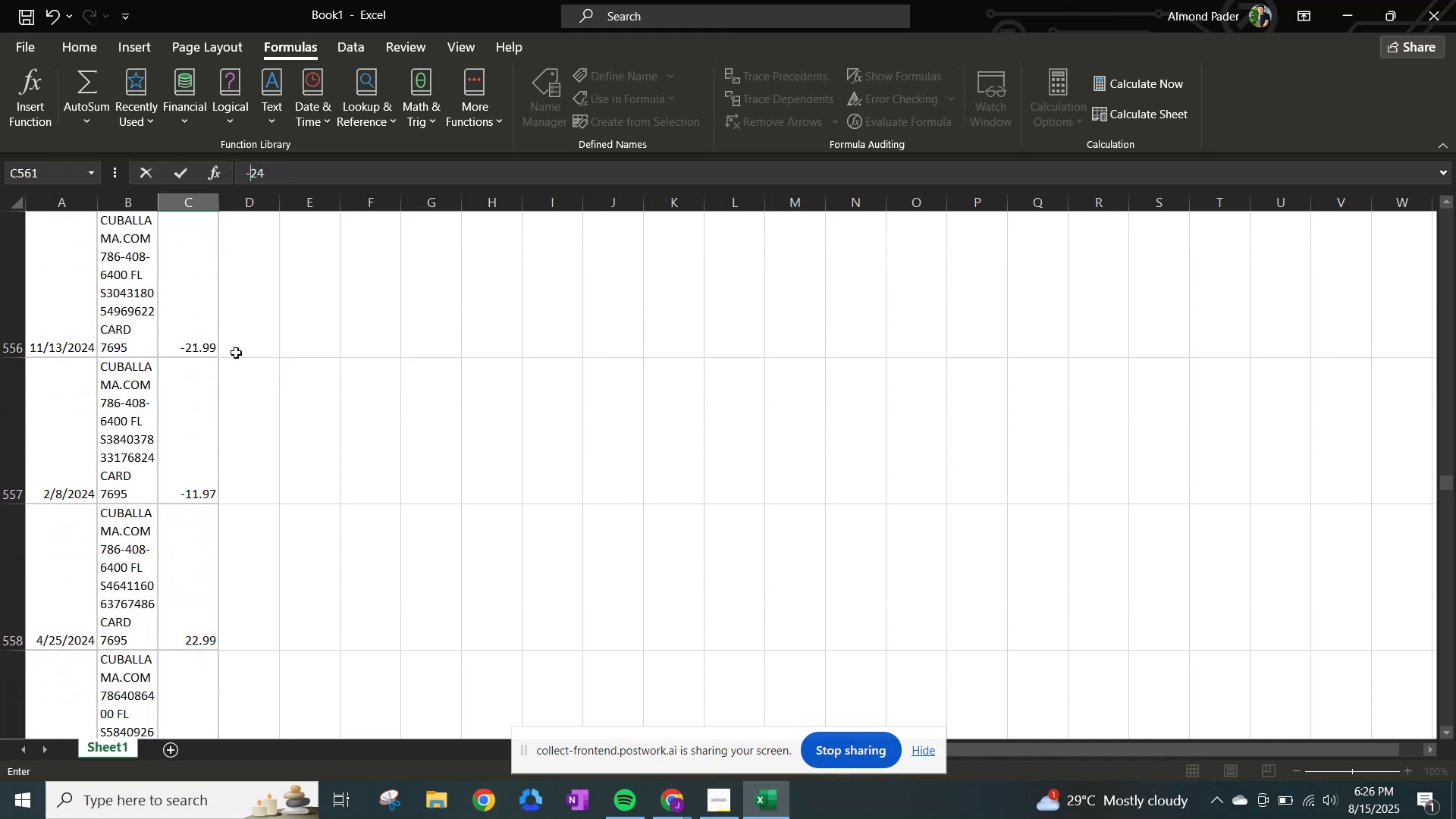 
key(Backspace)
 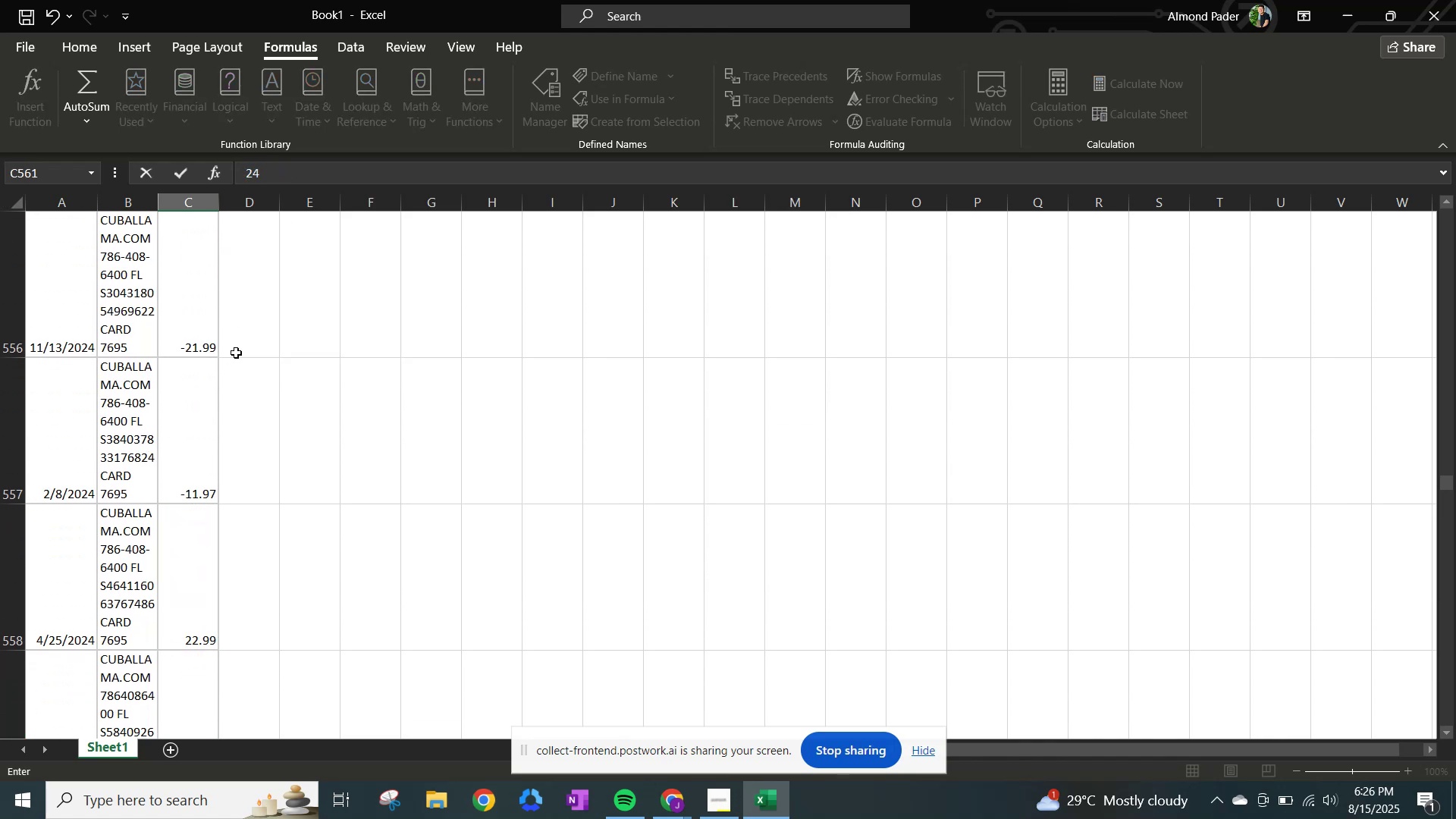 
key(NumpadSubtract)
 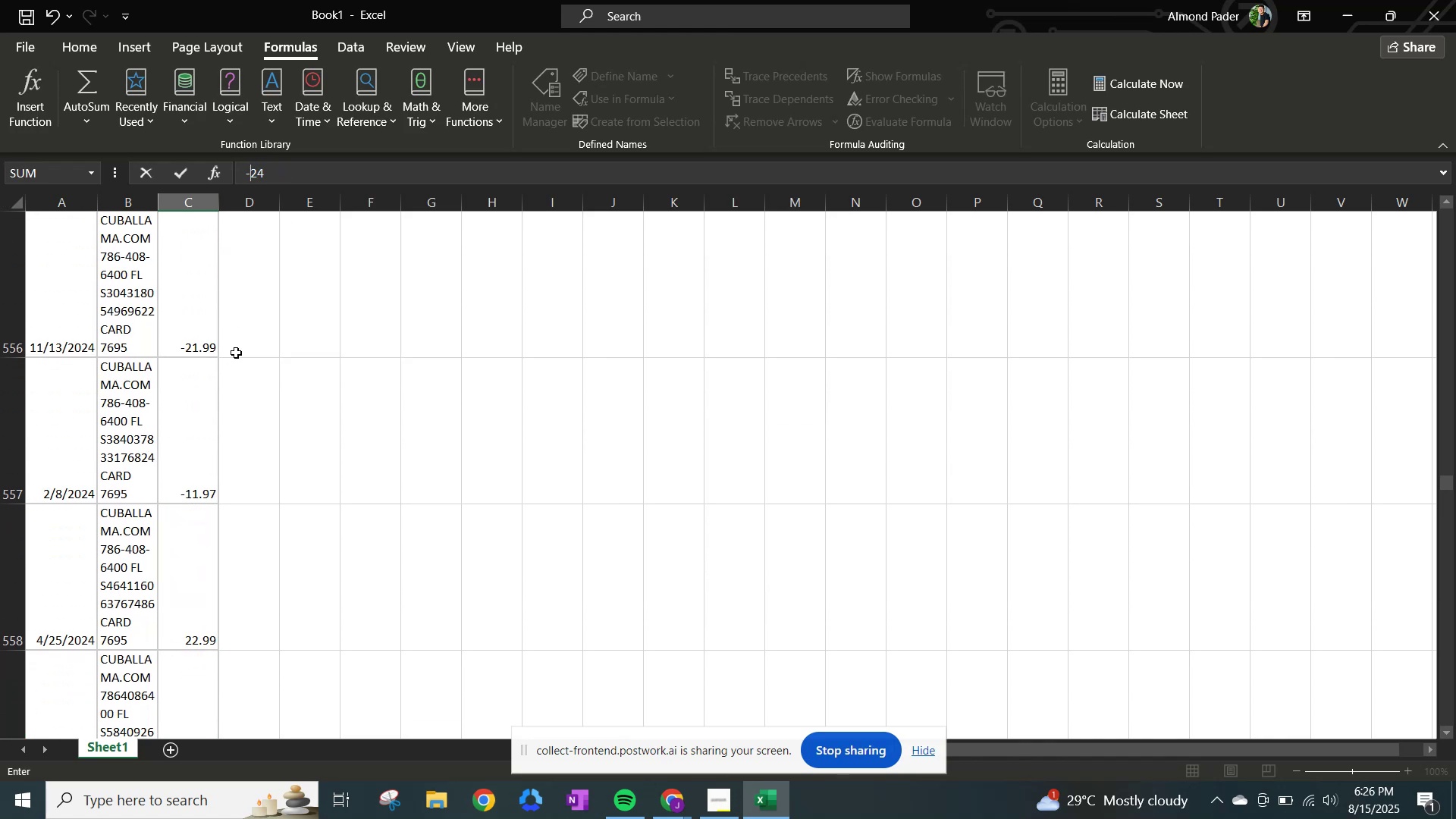 
key(NumpadEnter)
 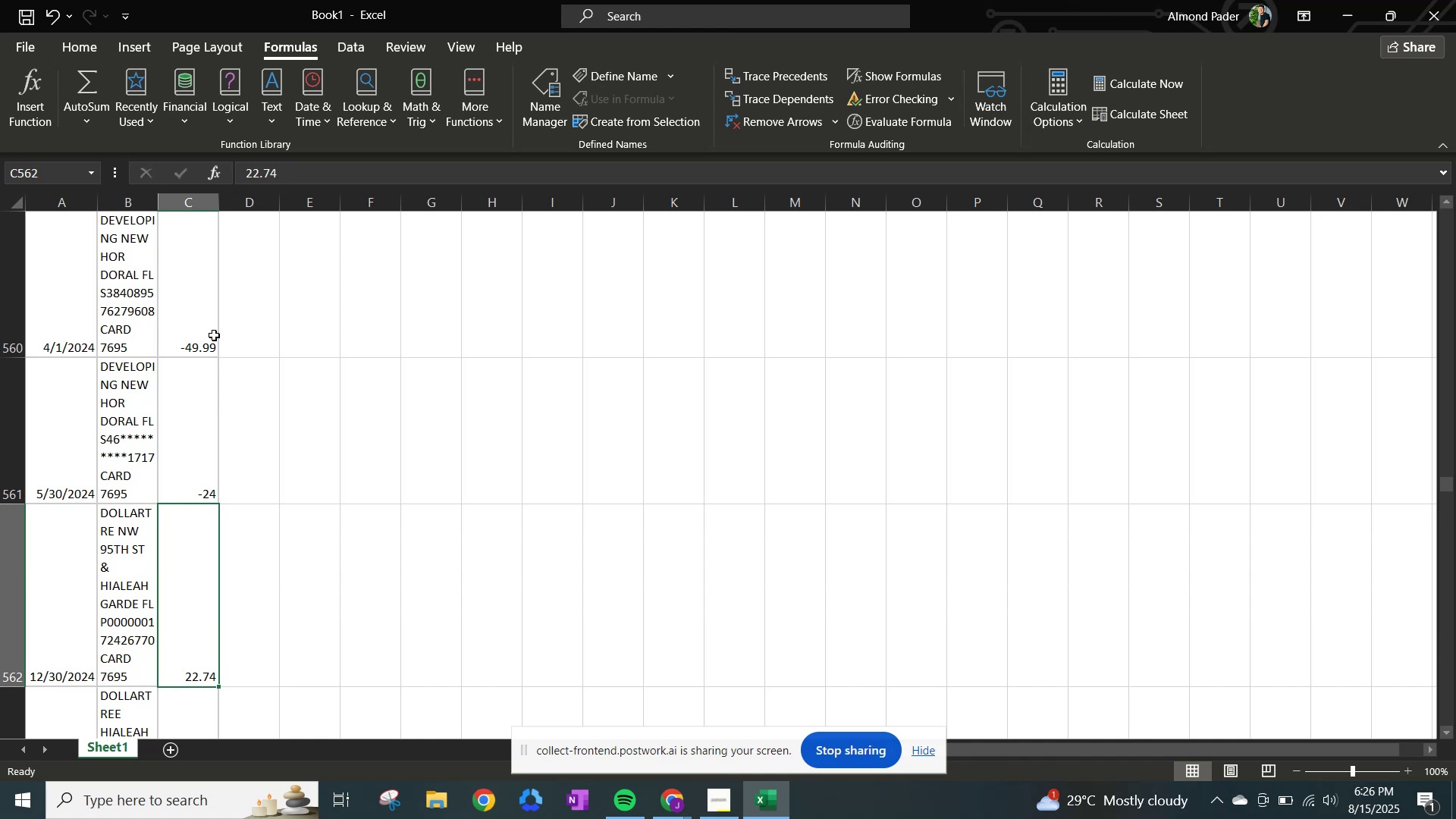 
left_click([242, 171])
 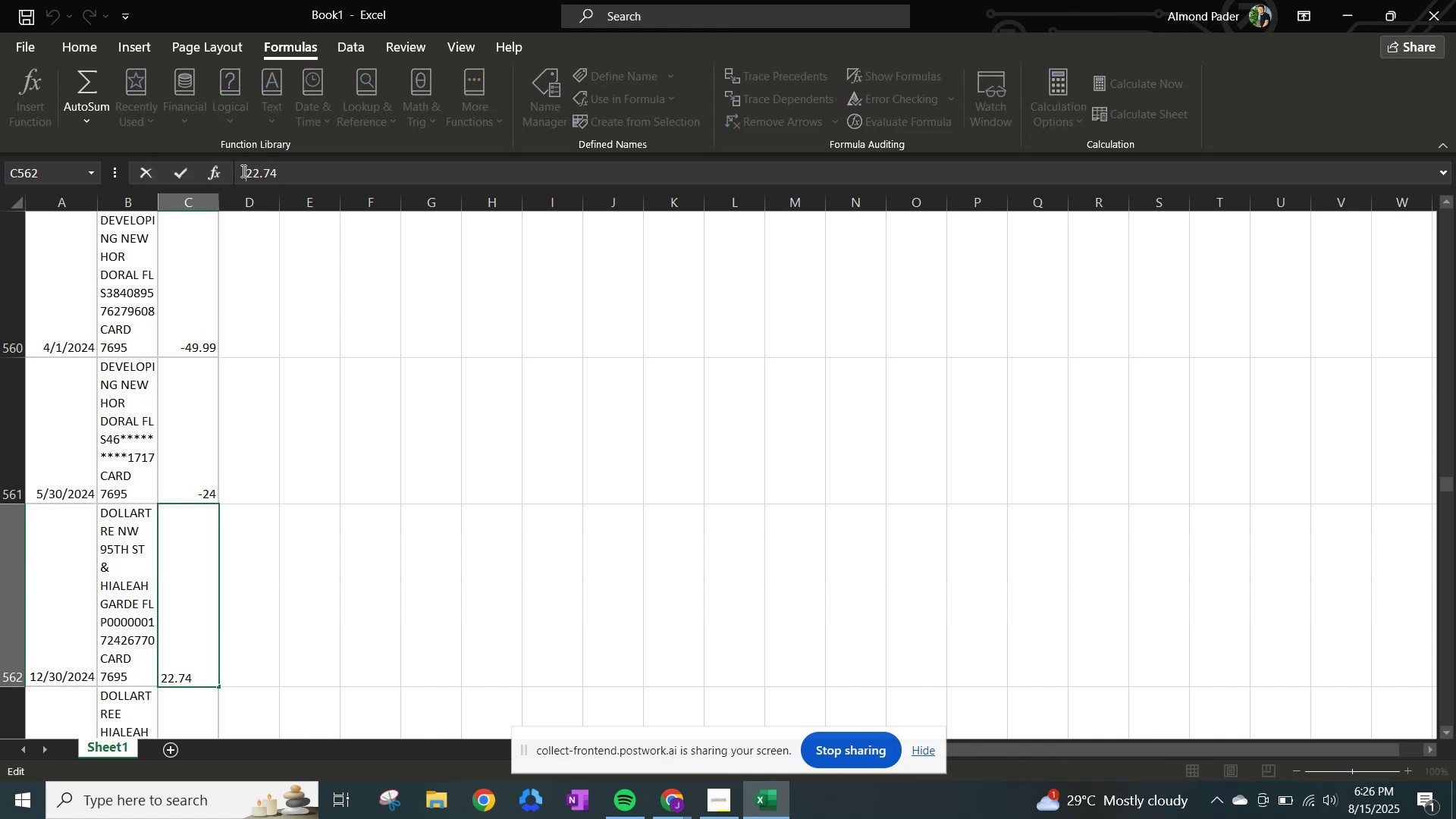 
key(NumpadSubtract)
 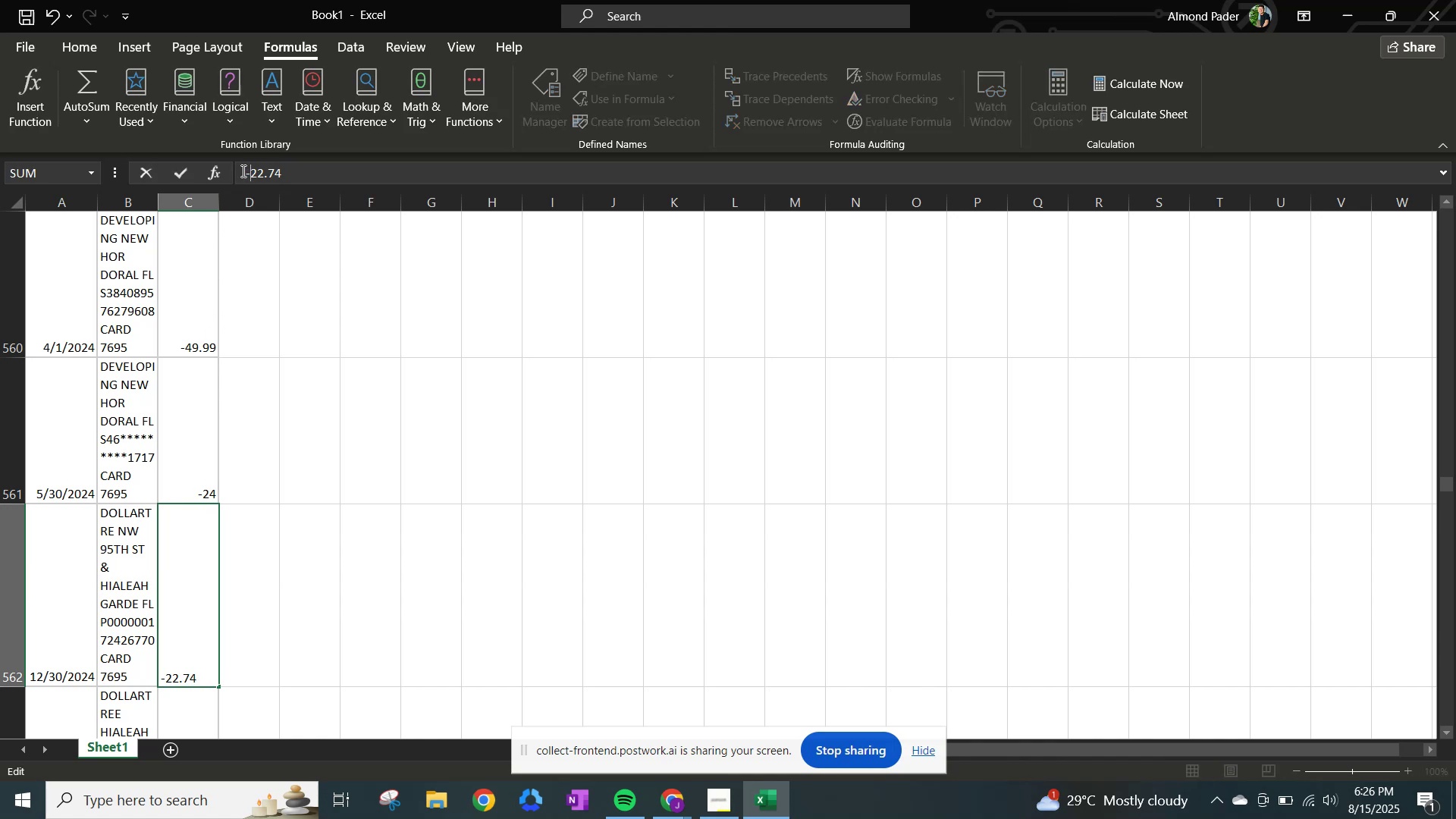 
key(NumpadEnter)
 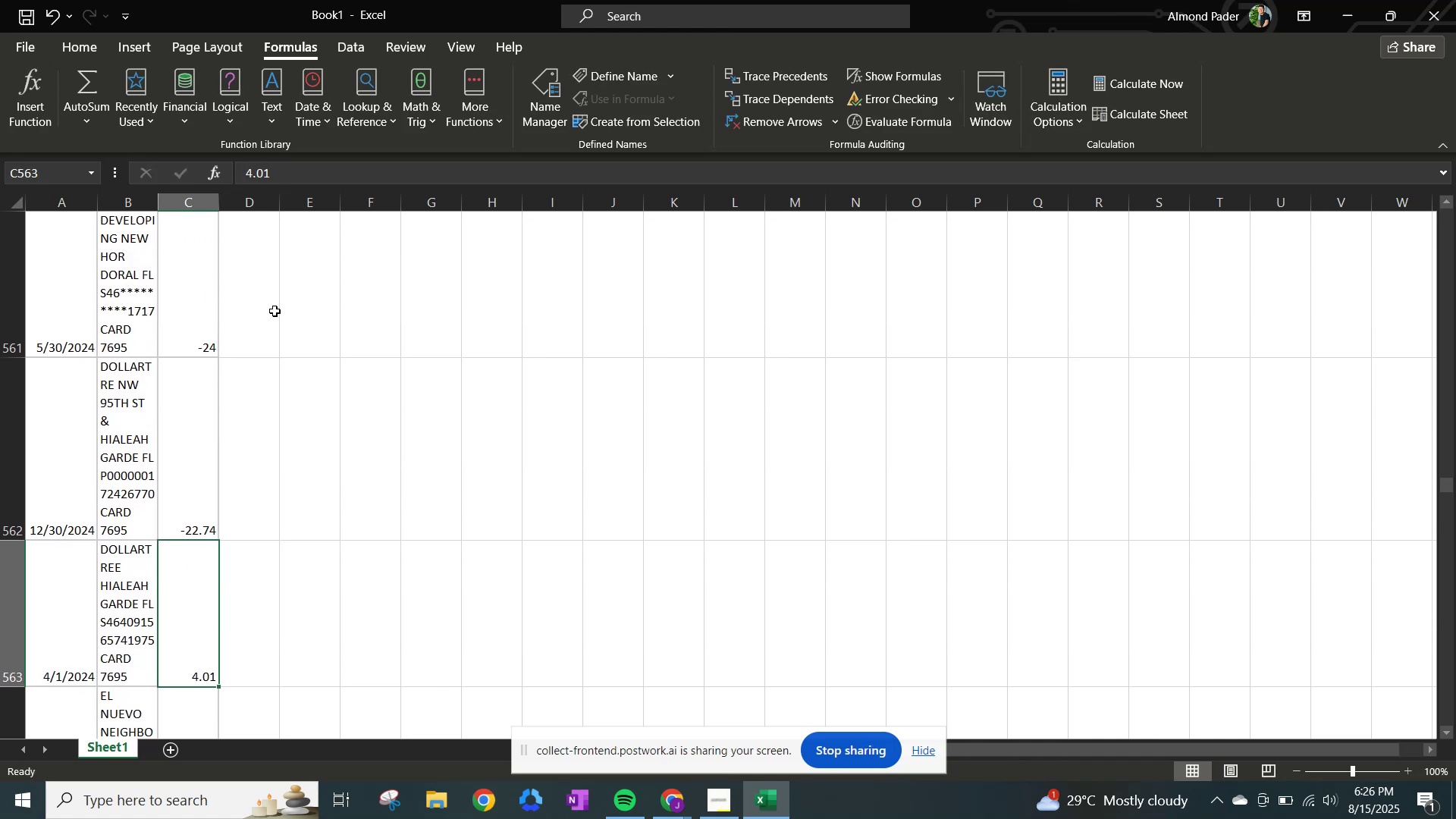 
scroll: coordinate [204, 519], scroll_direction: up, amount: 6.0
 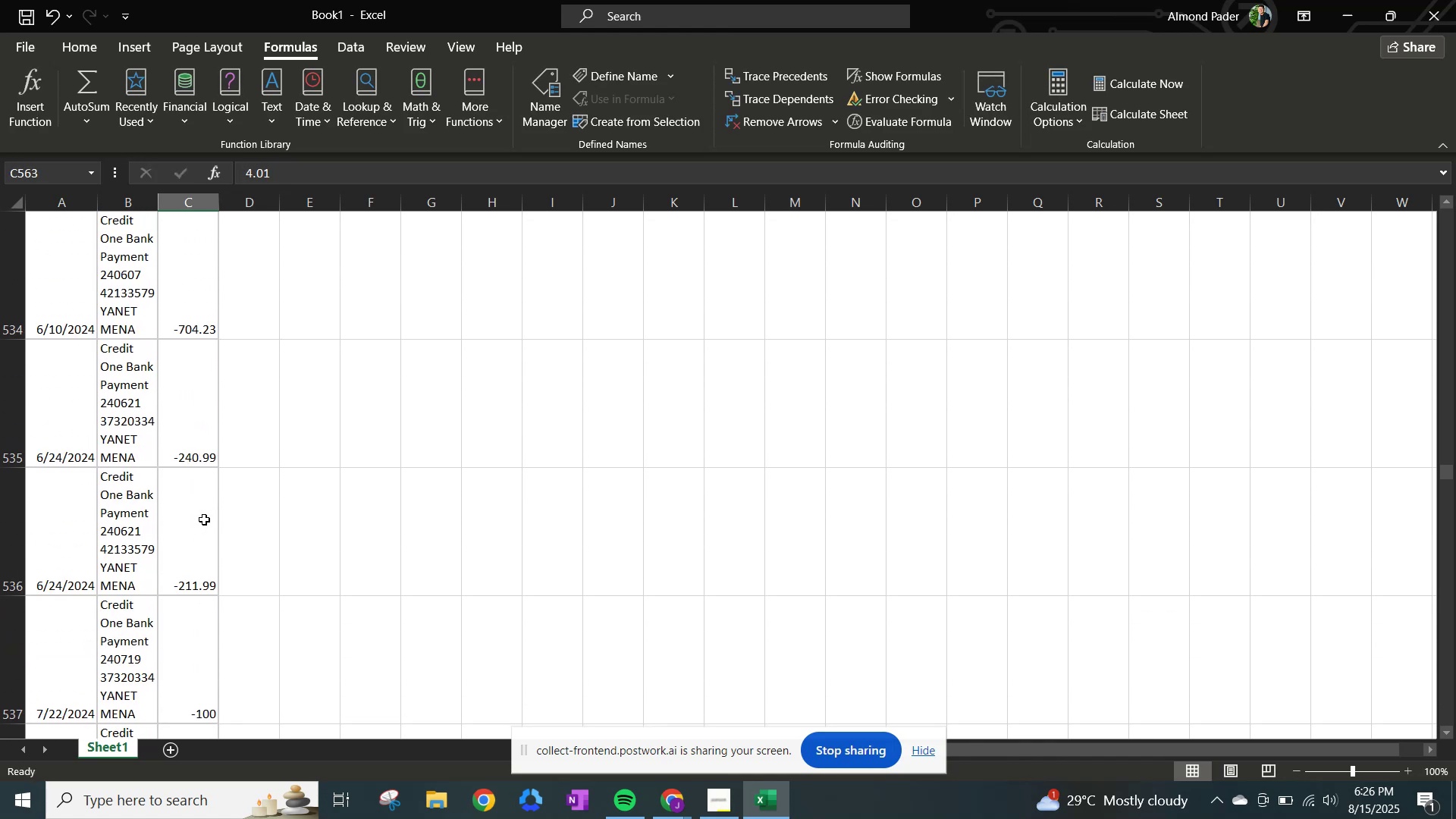 
scroll: coordinate [290, 533], scroll_direction: down, amount: 10.0
 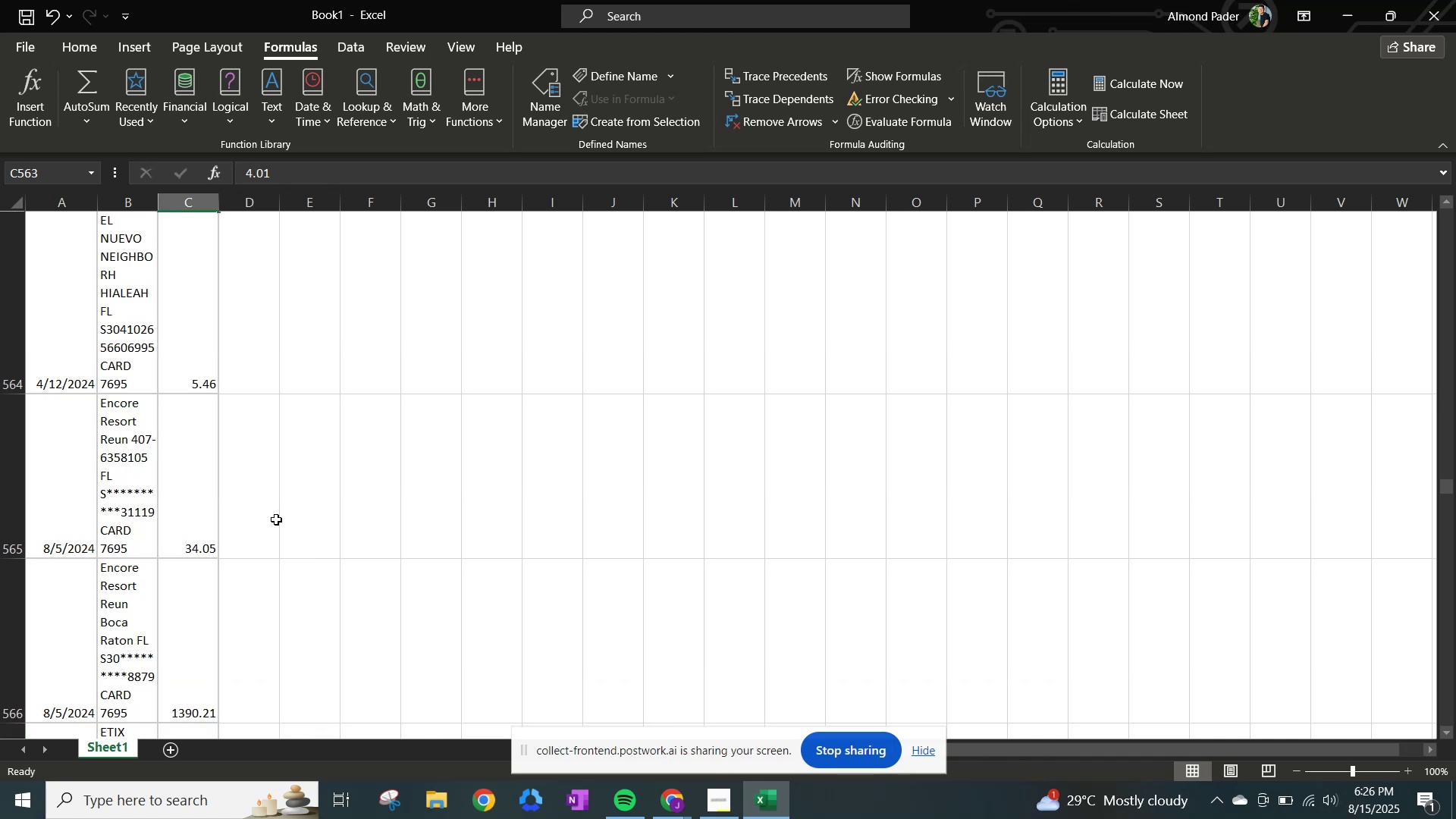 
scroll: coordinate [259, 495], scroll_direction: up, amount: 1.0
 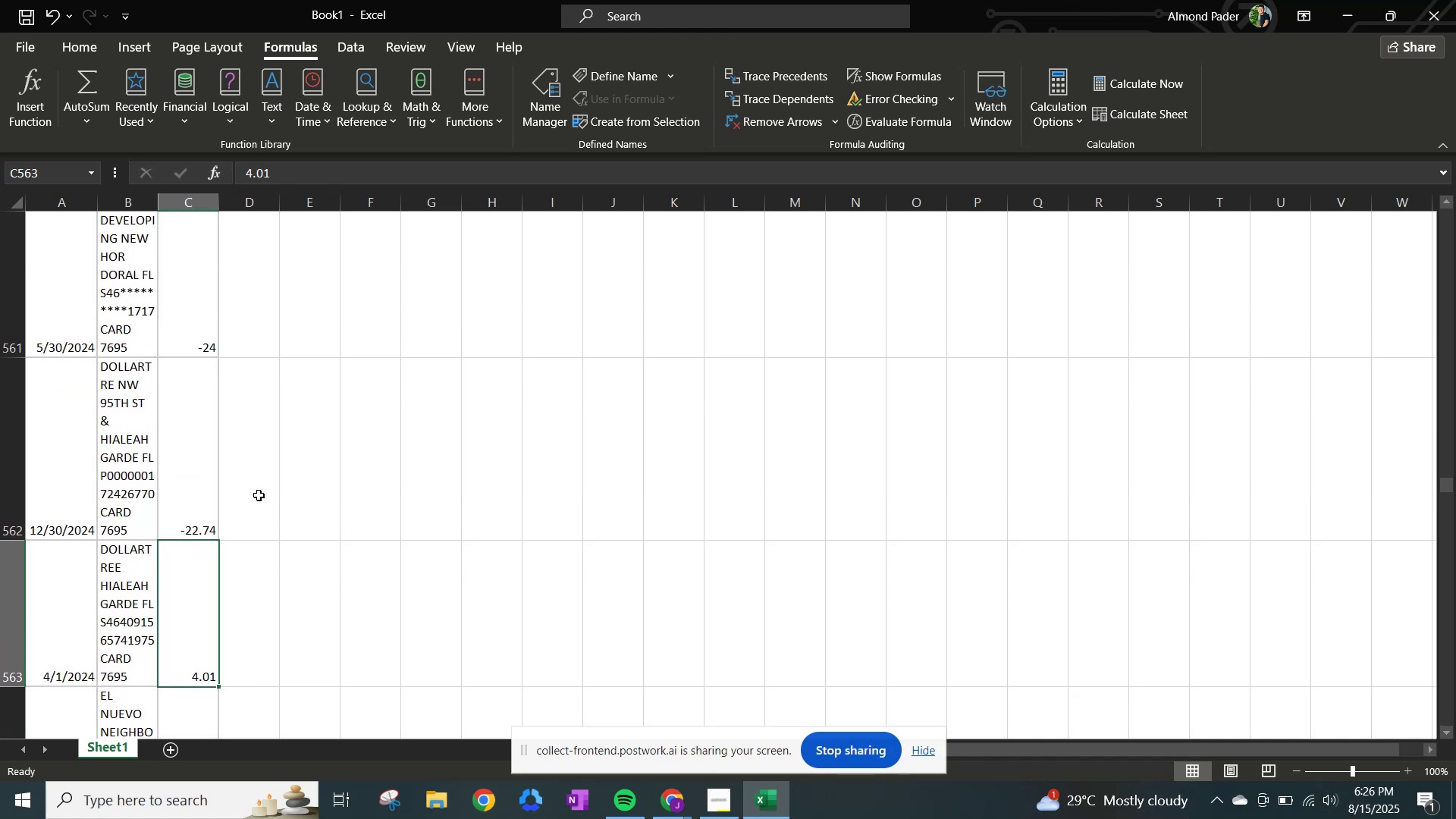 
scroll: coordinate [259, 495], scroll_direction: down, amount: 1.0
 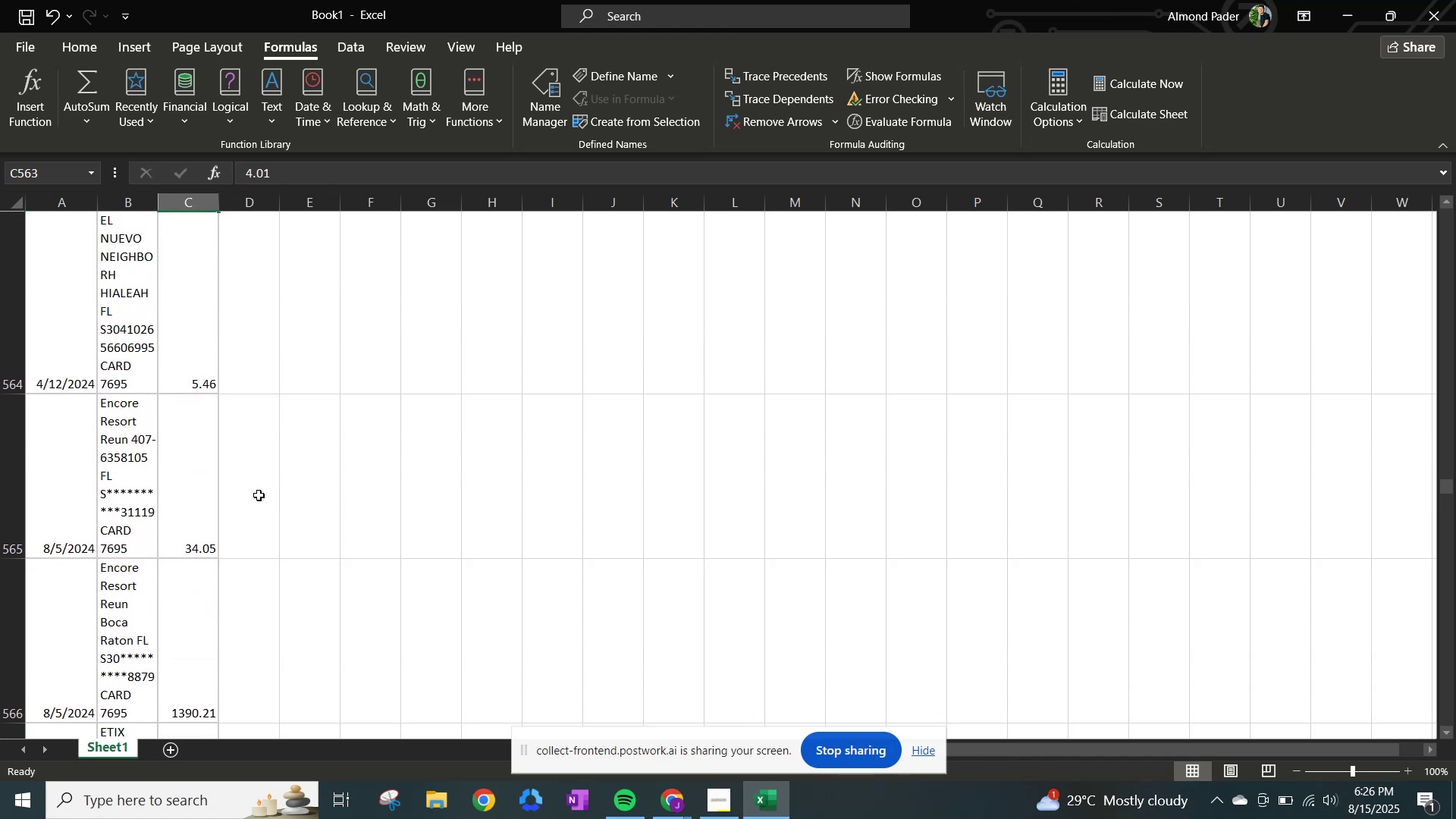 
scroll: coordinate [259, 495], scroll_direction: up, amount: 1.0
 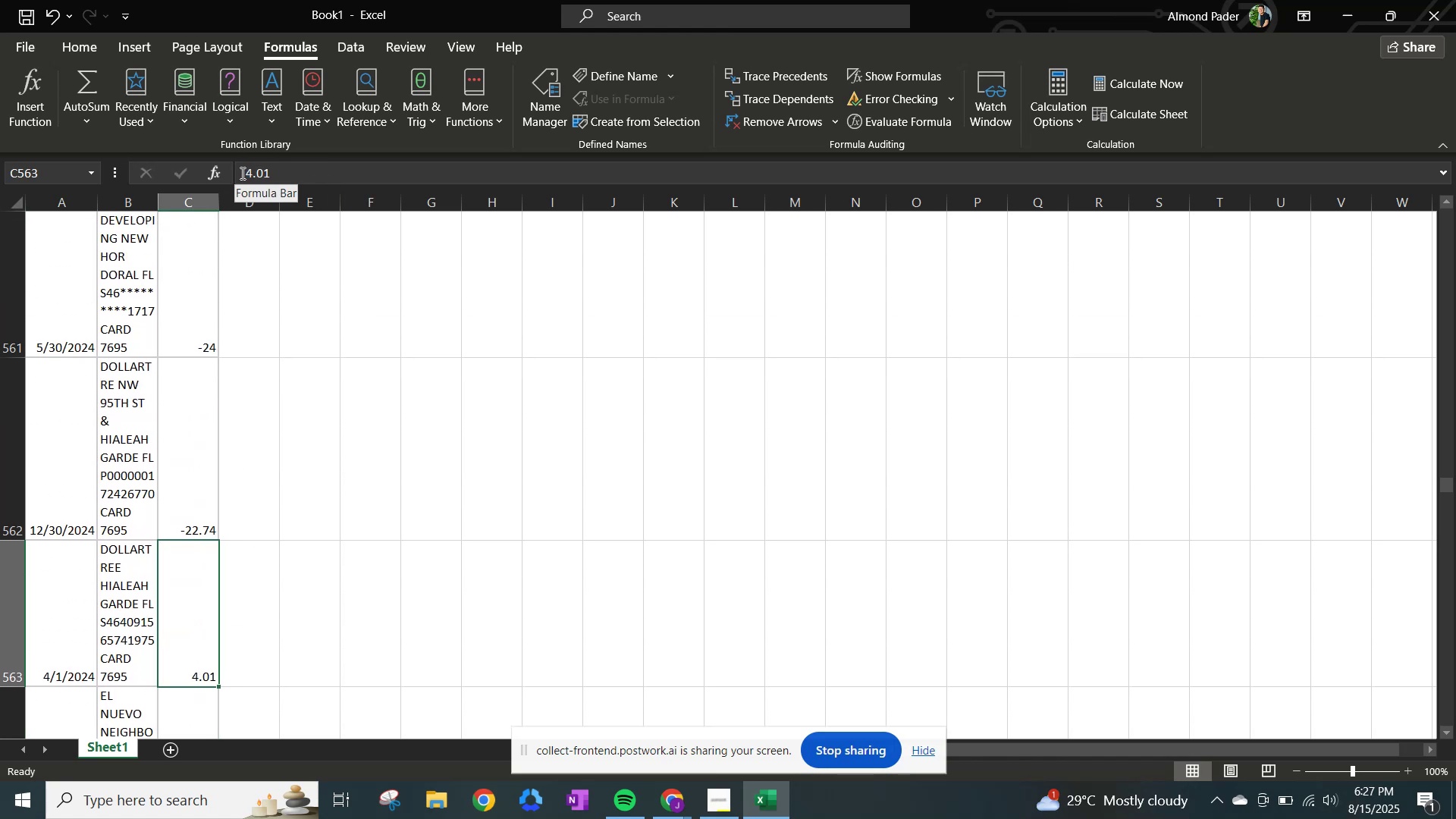 
key(NumpadSubtract)
 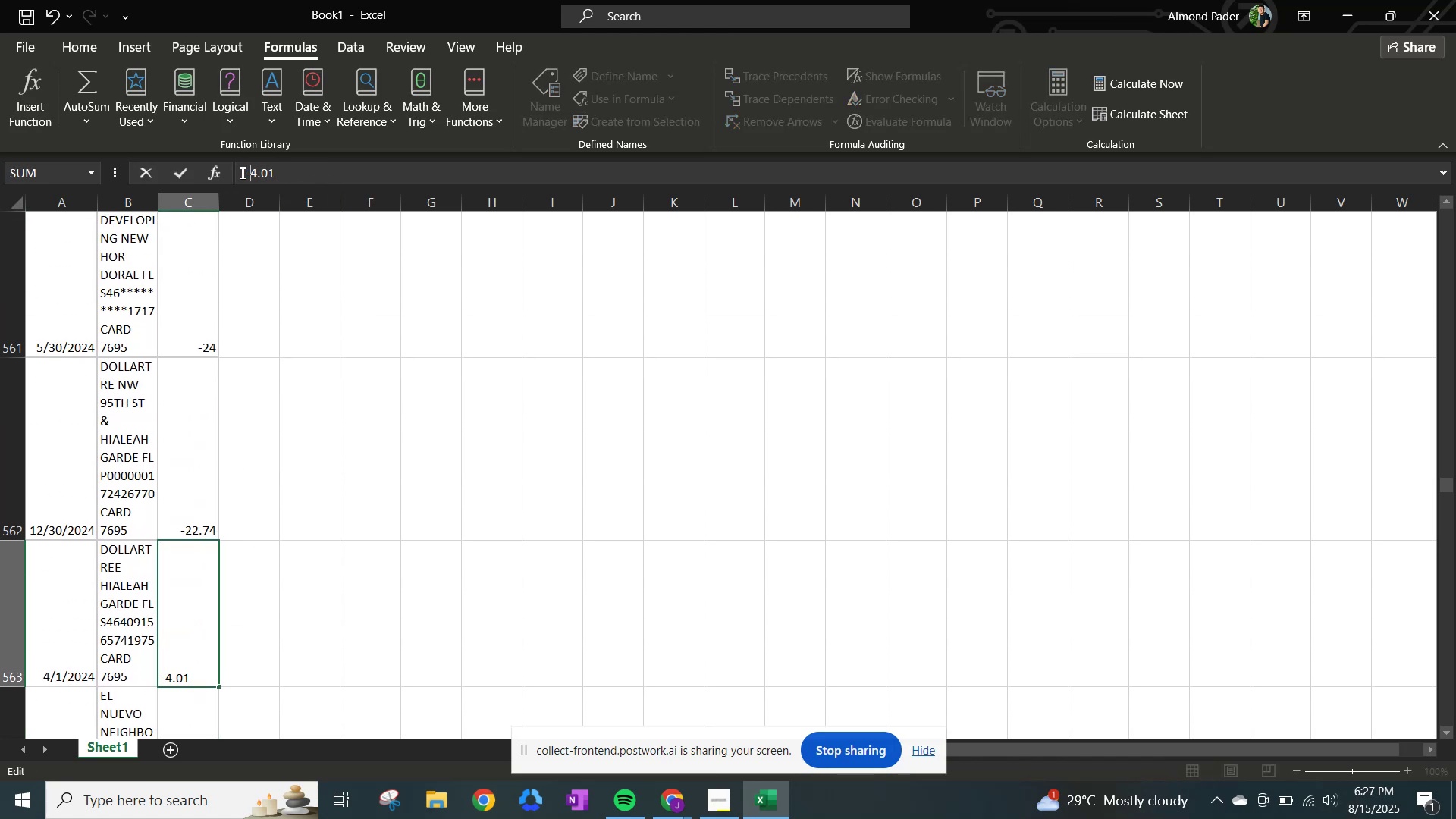 
key(NumpadEnter)
 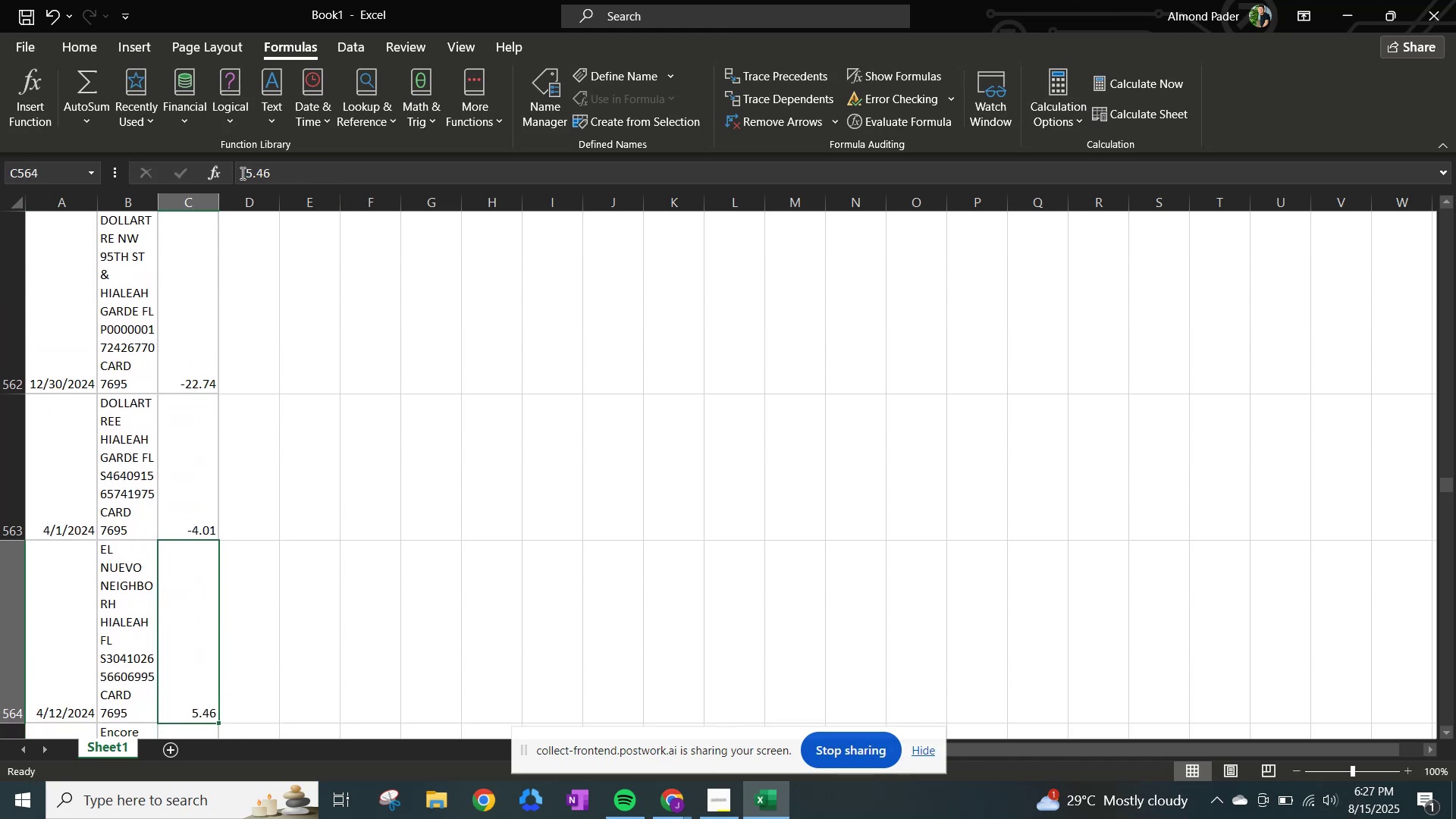 
left_click([241, 173])
 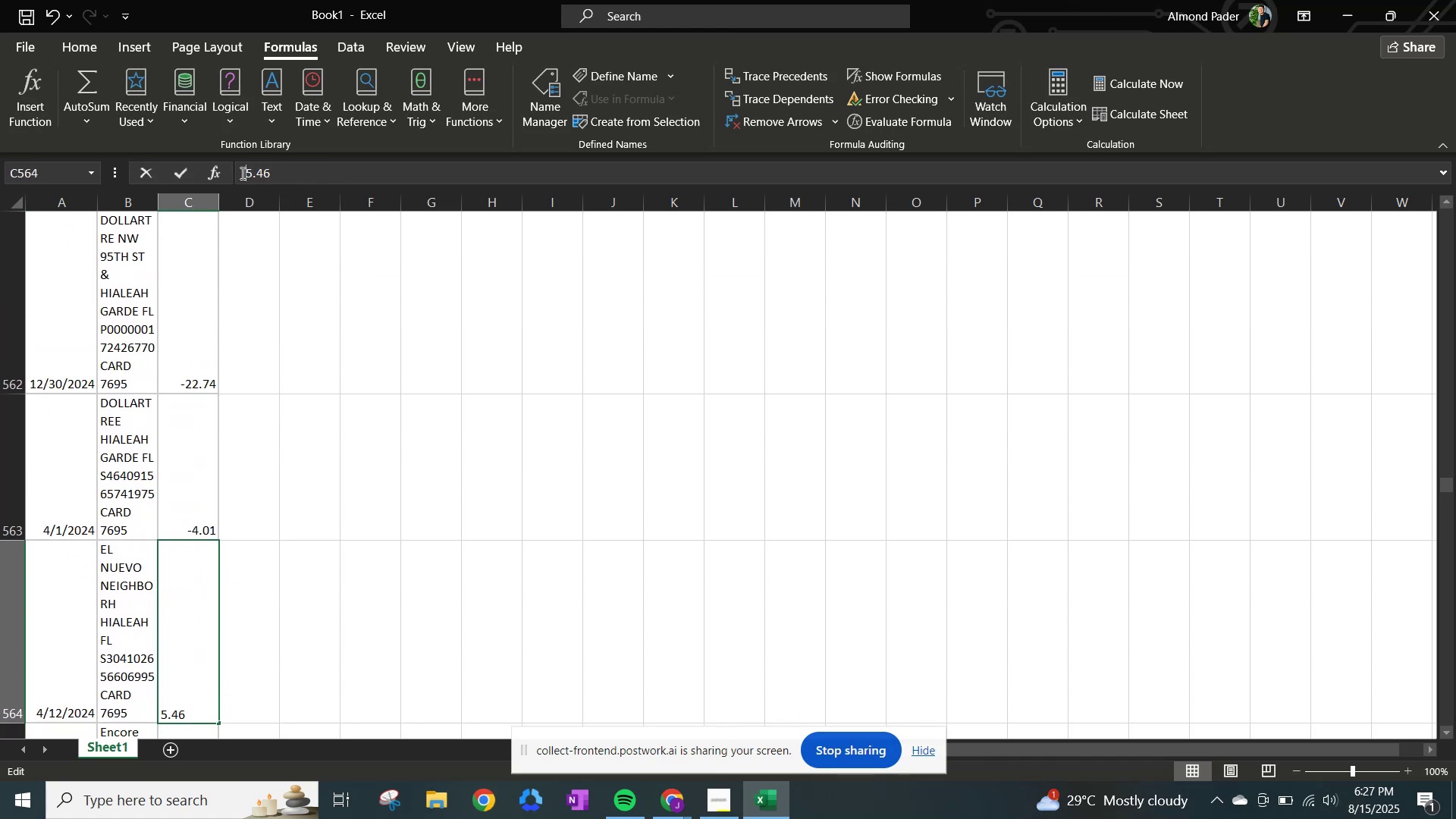 
hold_key(key=NumpadSubtract, duration=0.8)
 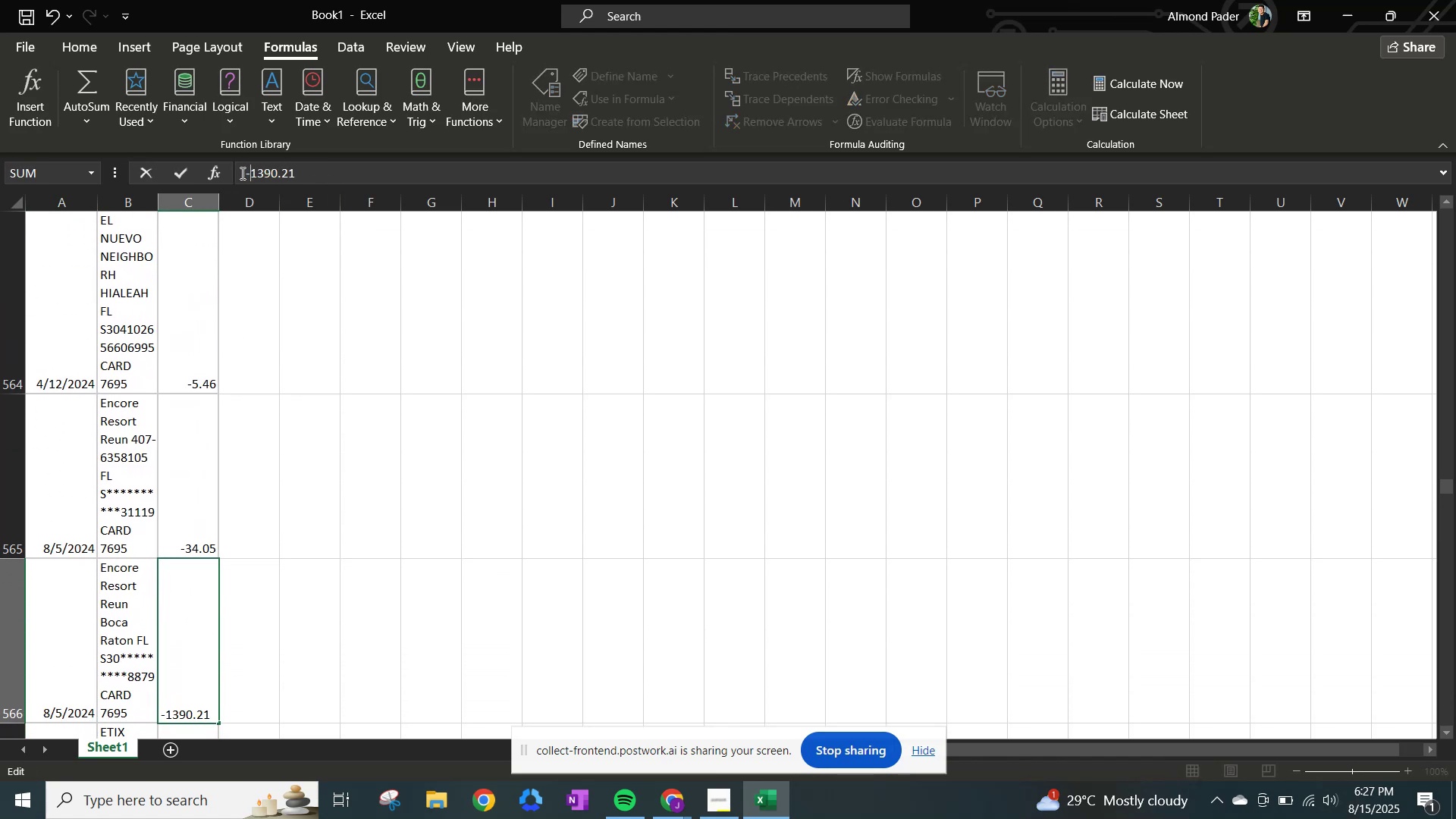 
key(NumpadEnter)
 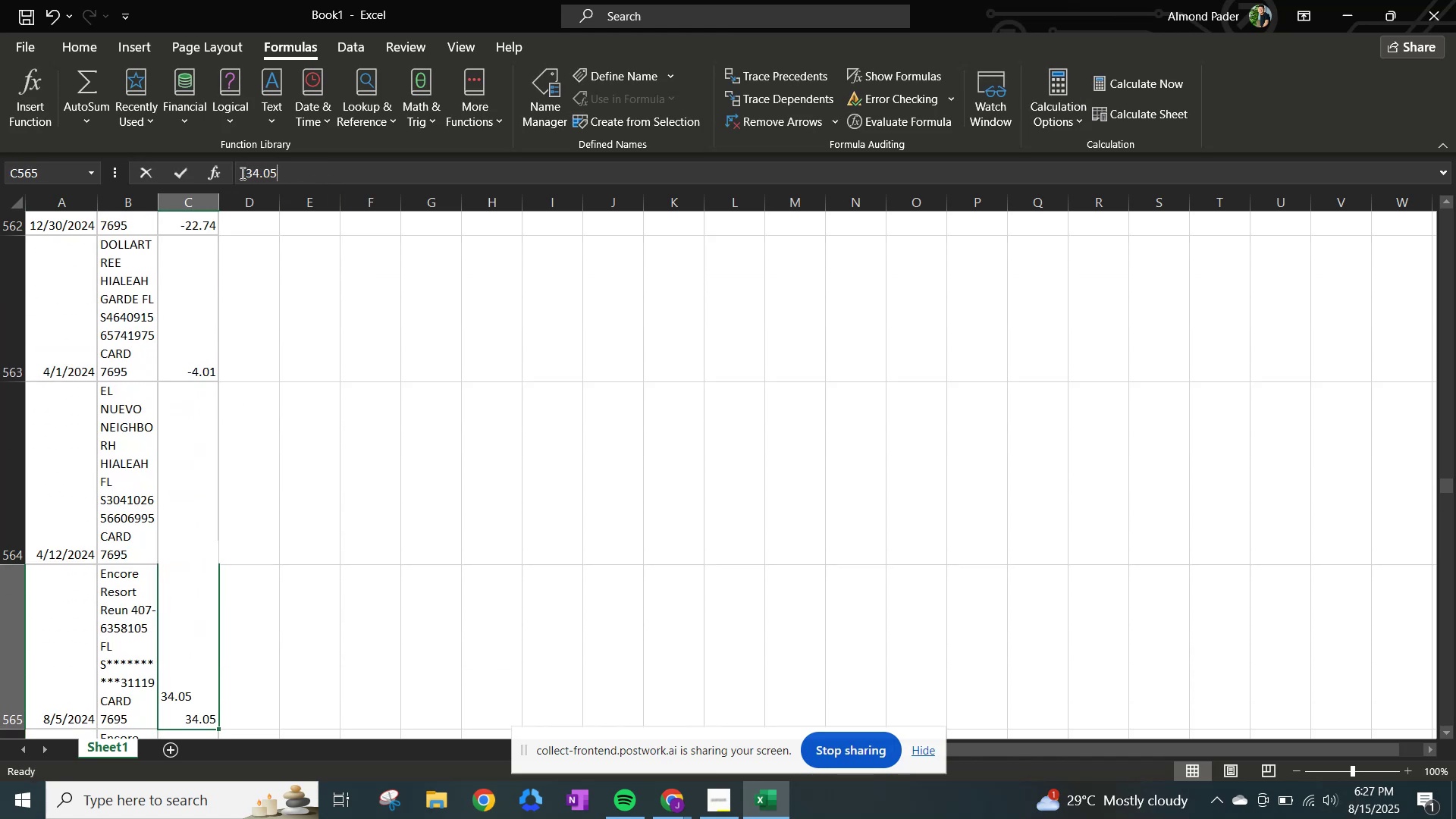 
left_click([241, 173])
 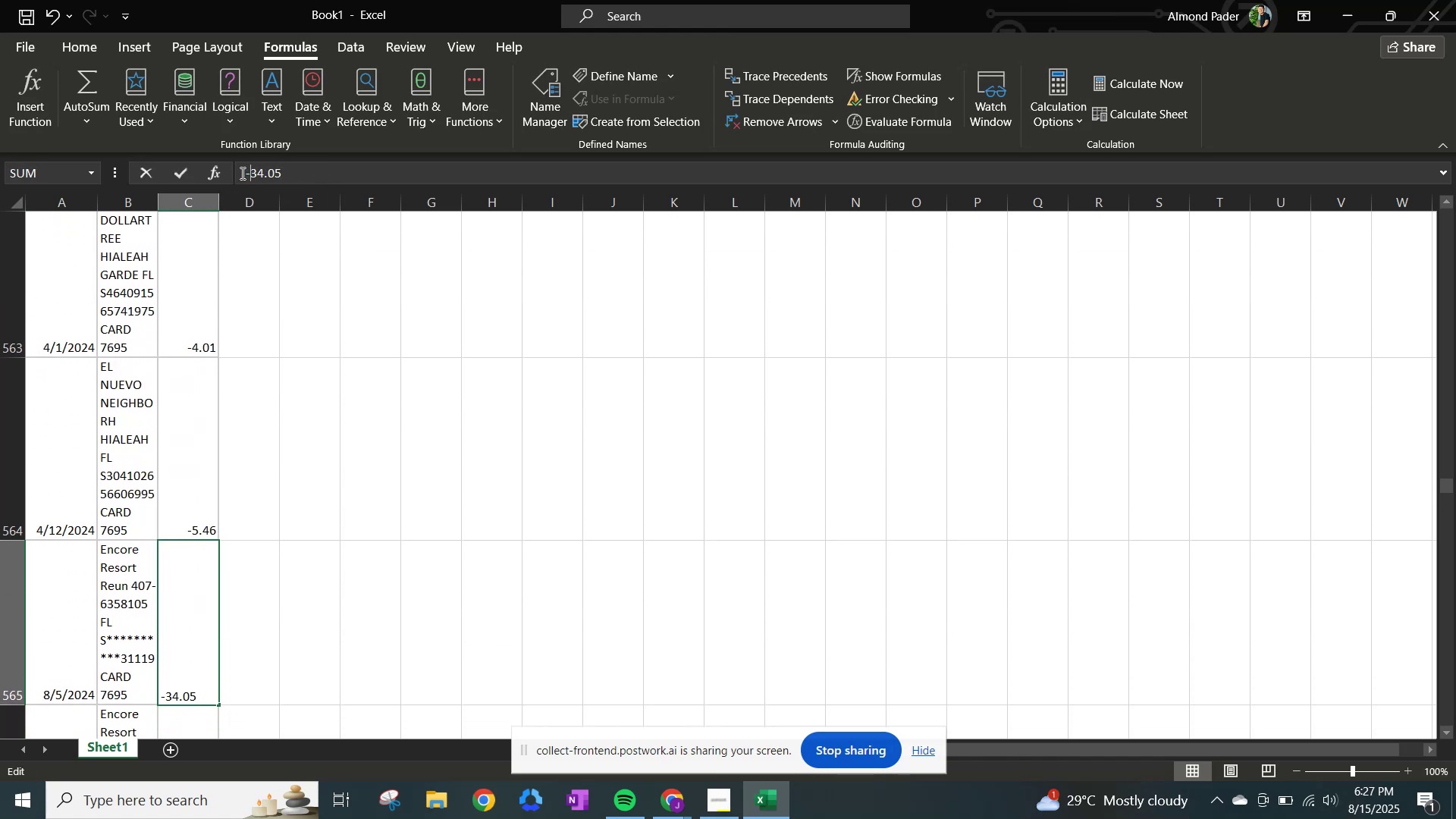 
key(NumpadEnter)
 